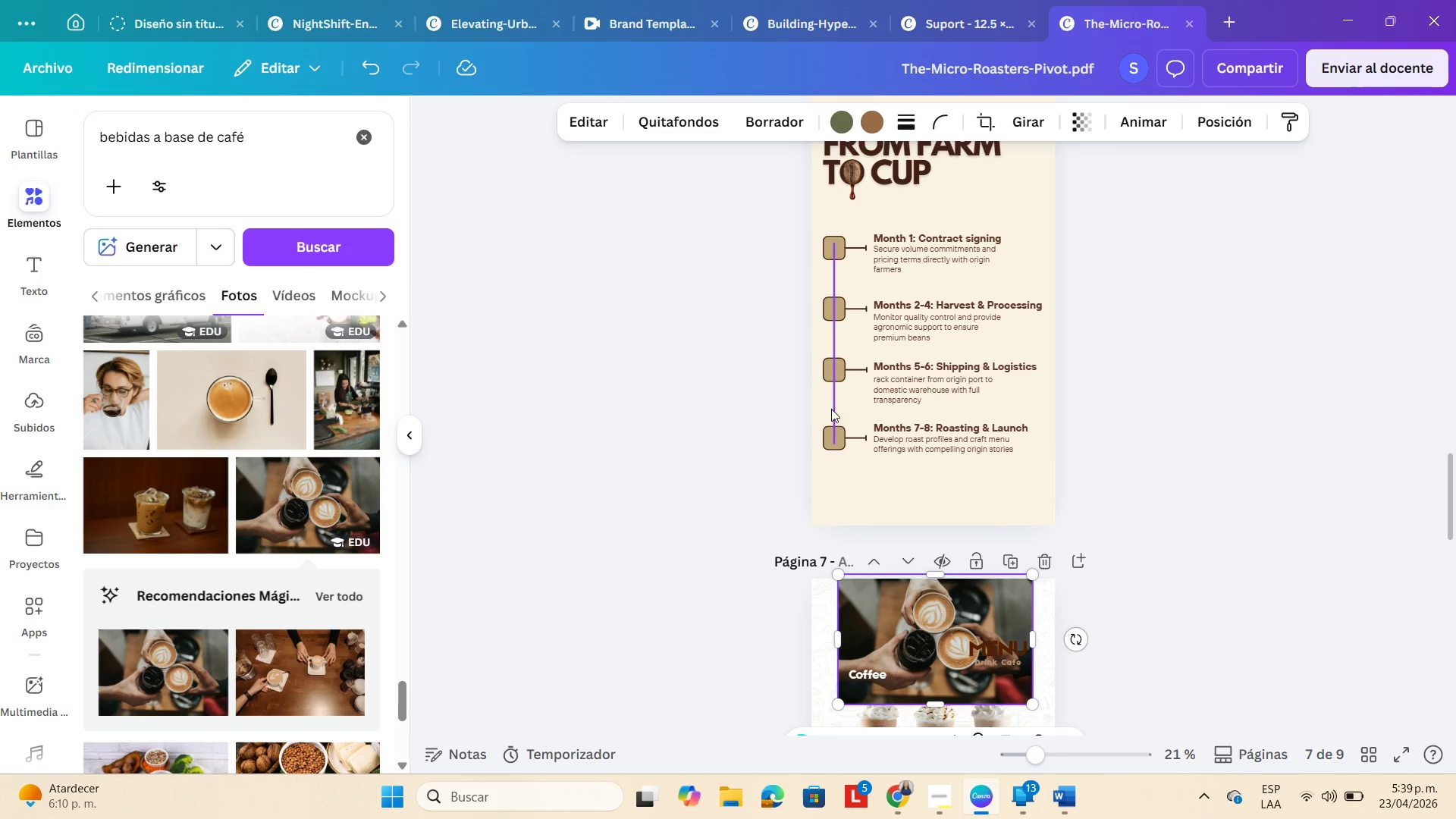 
left_click([831, 413])
 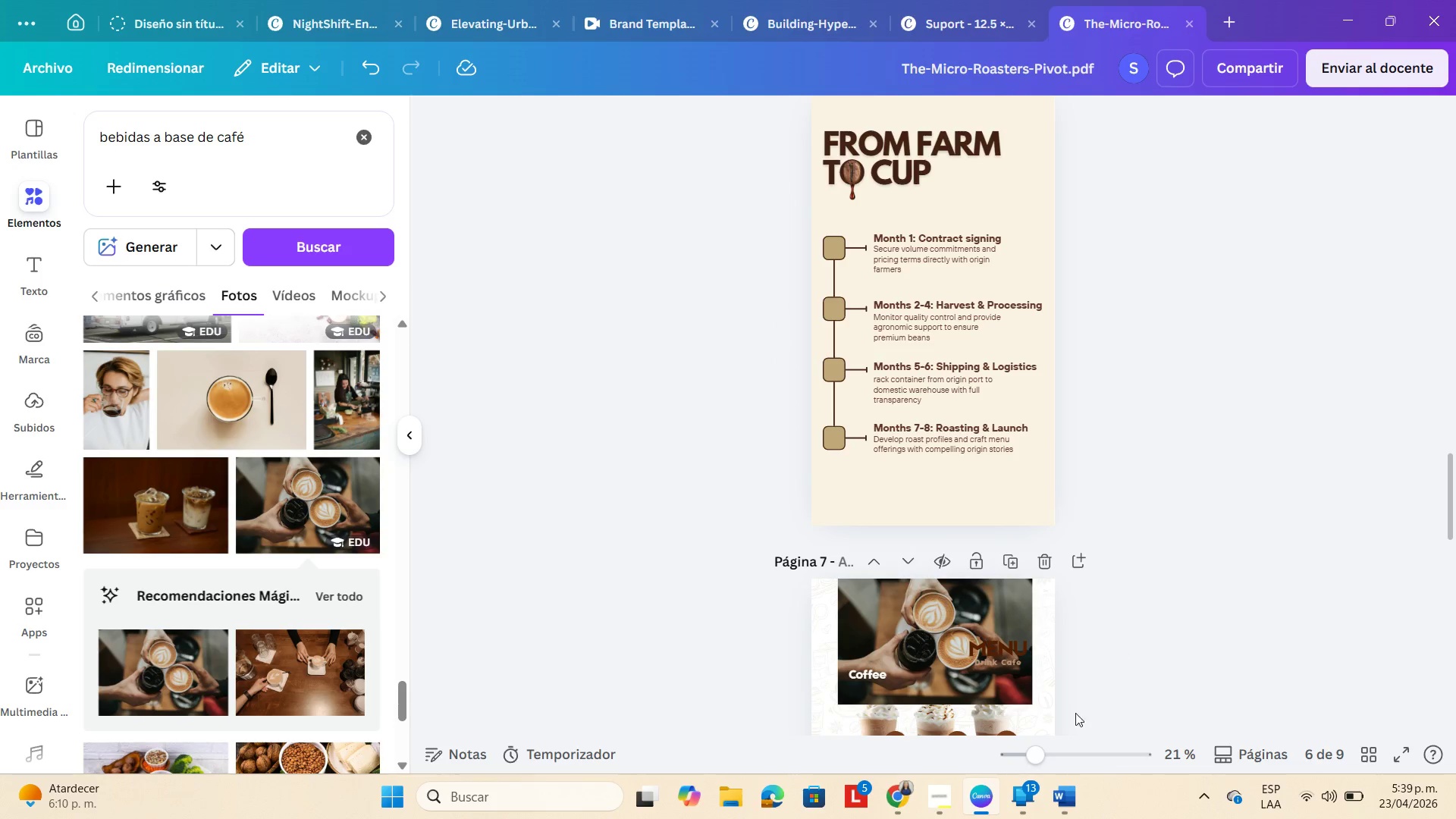 
left_click([1051, 761])
 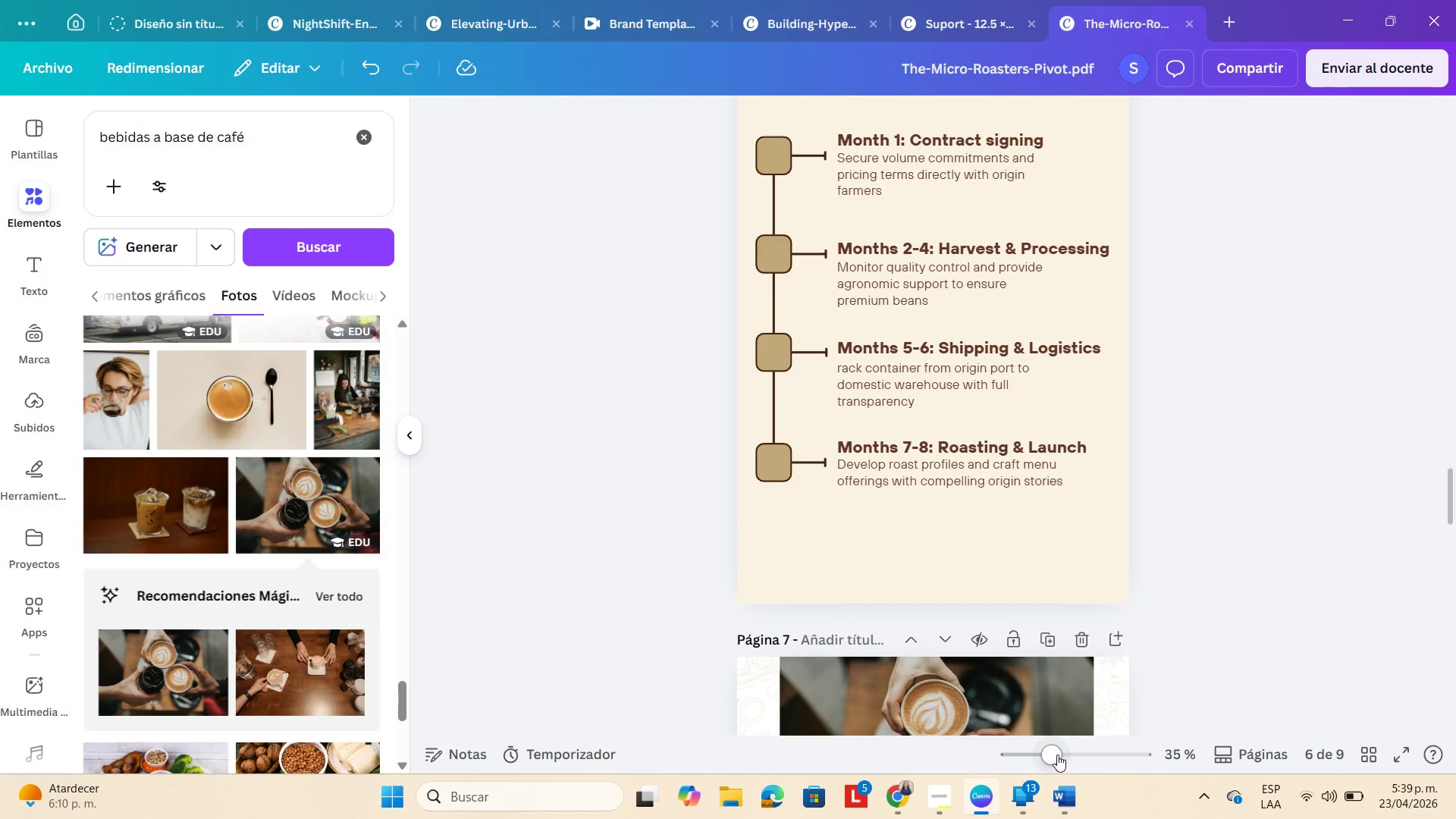 
left_click([1055, 754])
 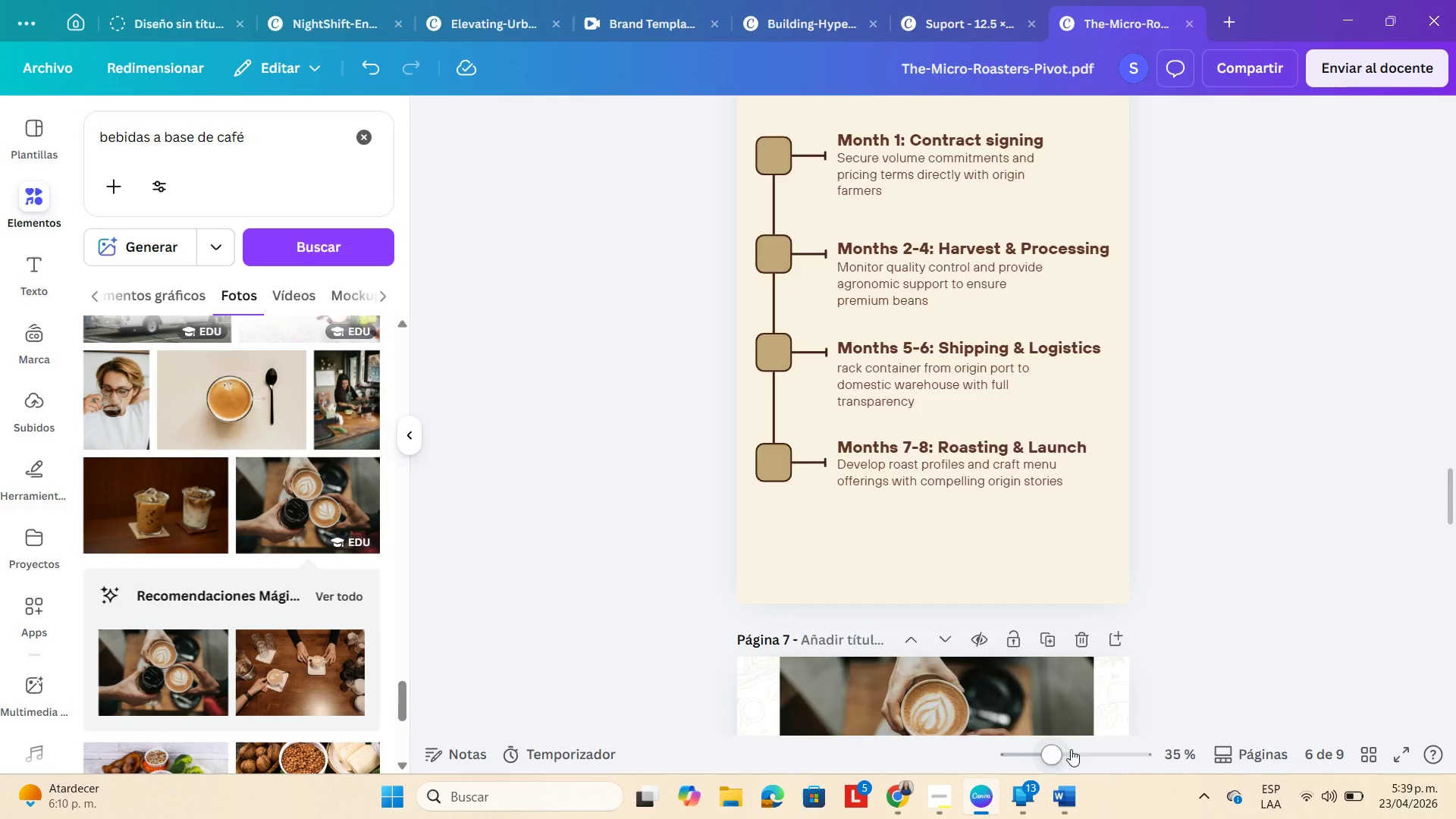 
double_click([1071, 749])
 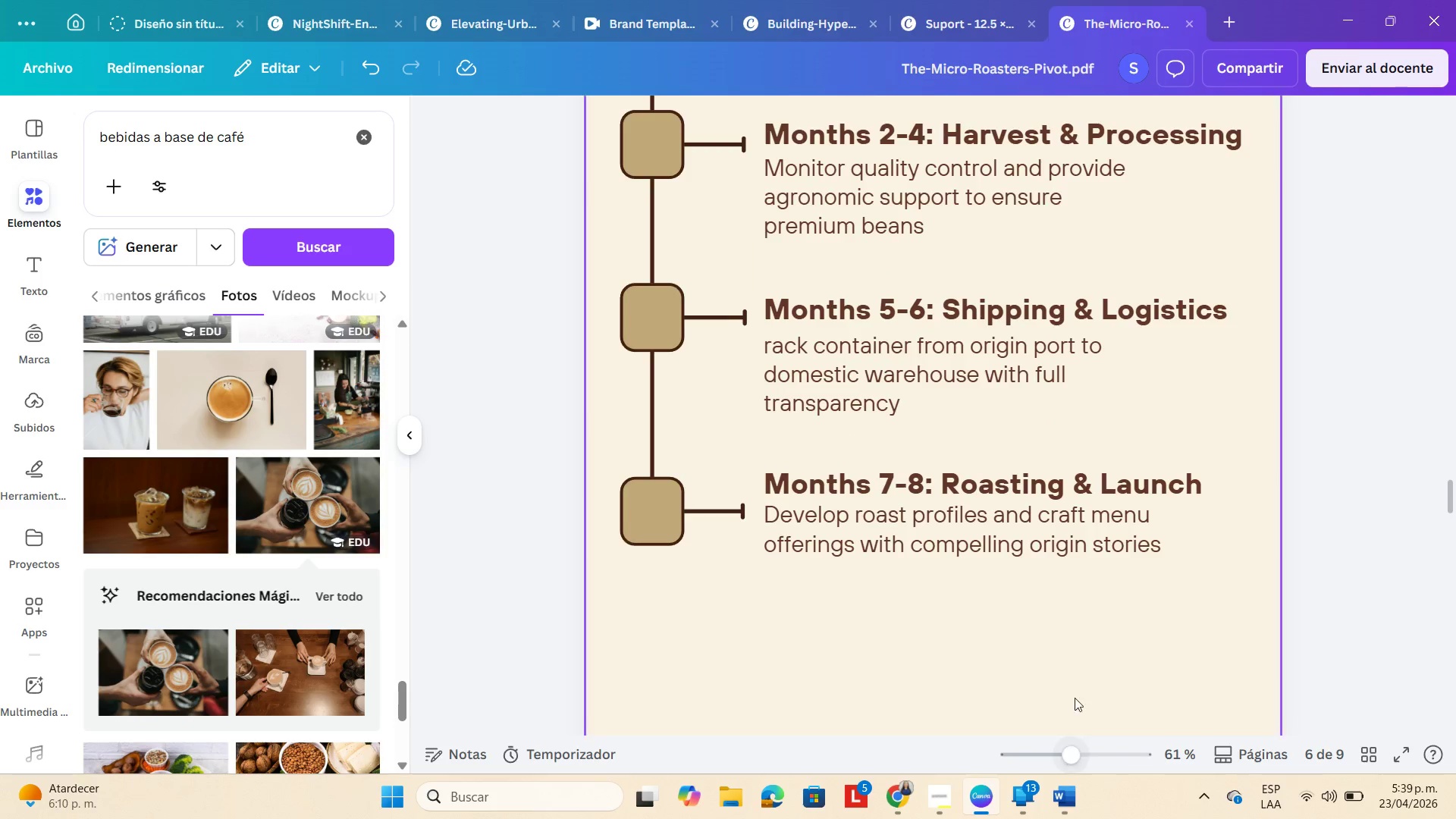 
scroll: coordinate [874, 416], scroll_direction: up, amount: 5.0
 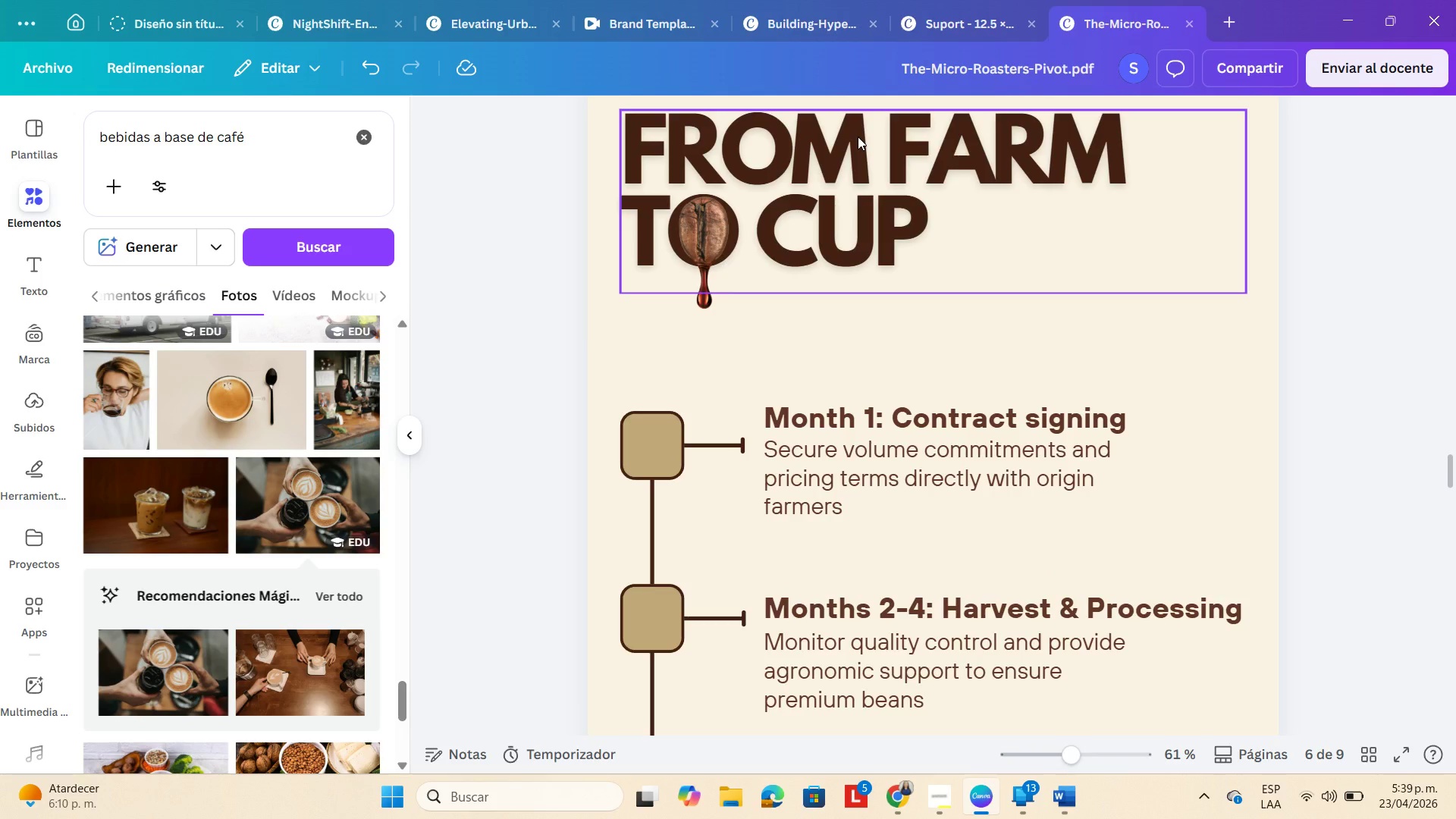 
left_click([858, 136])
 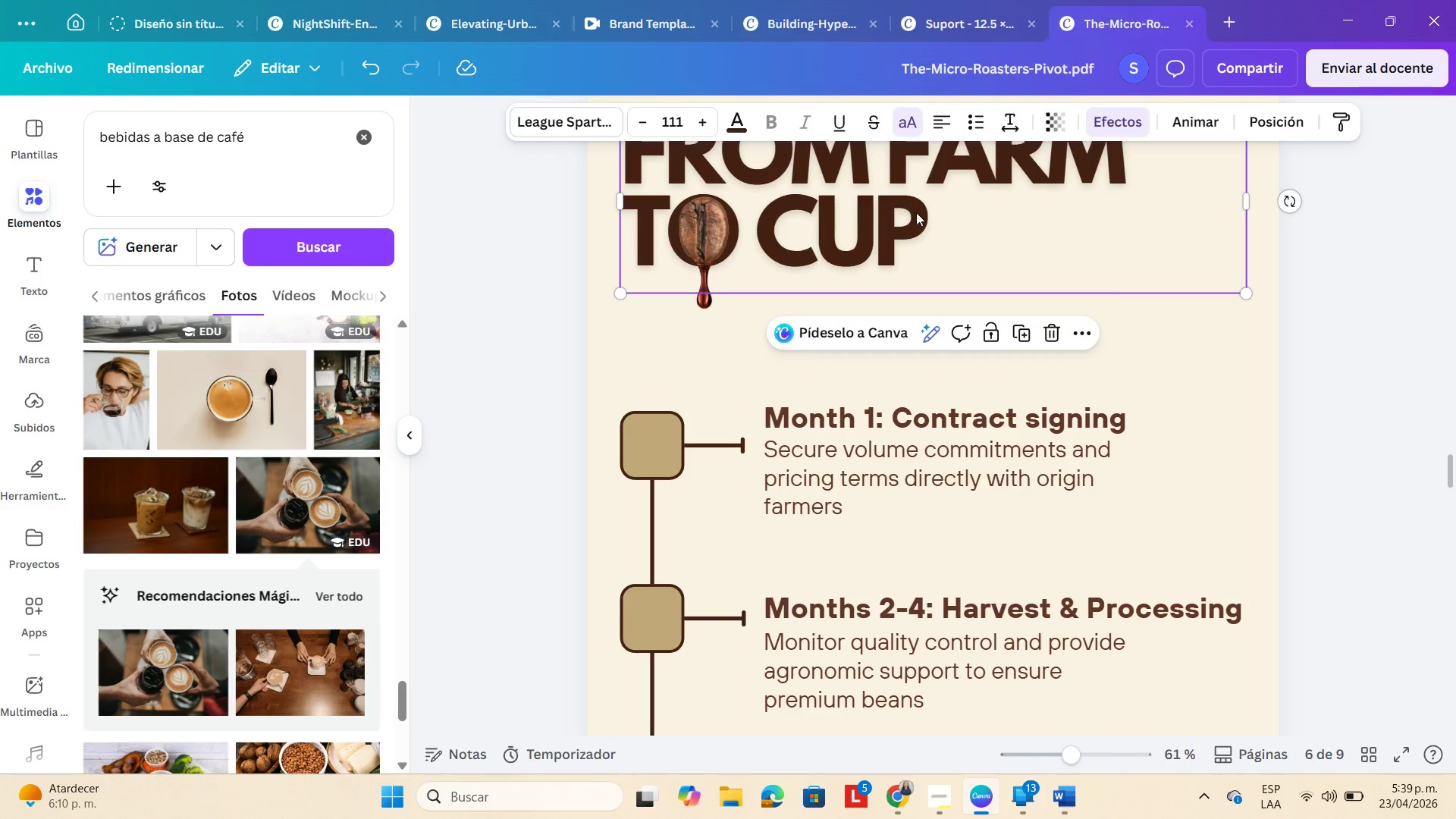 
scroll: coordinate [987, 255], scroll_direction: up, amount: 10.0
 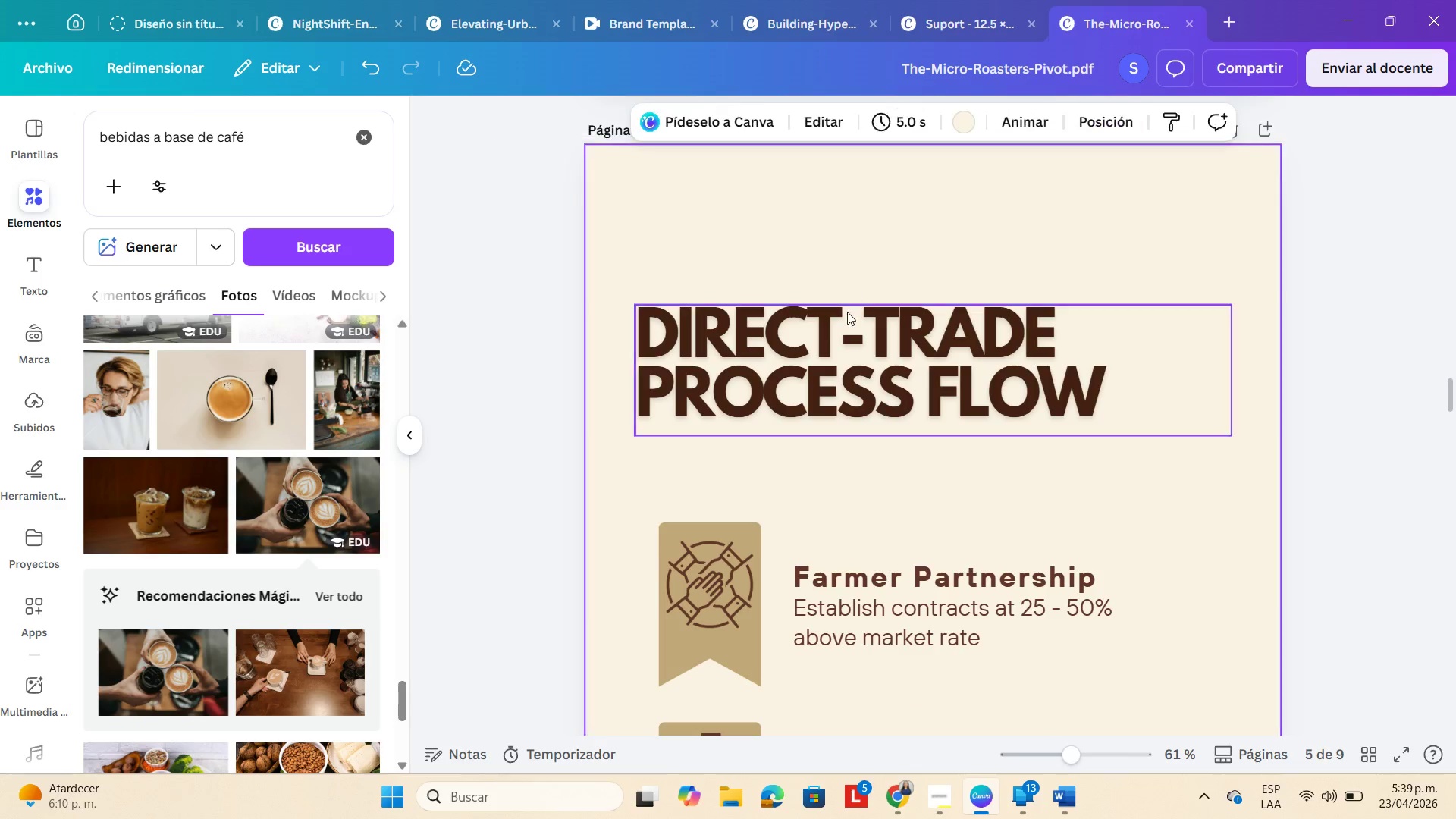 
double_click([841, 327])
 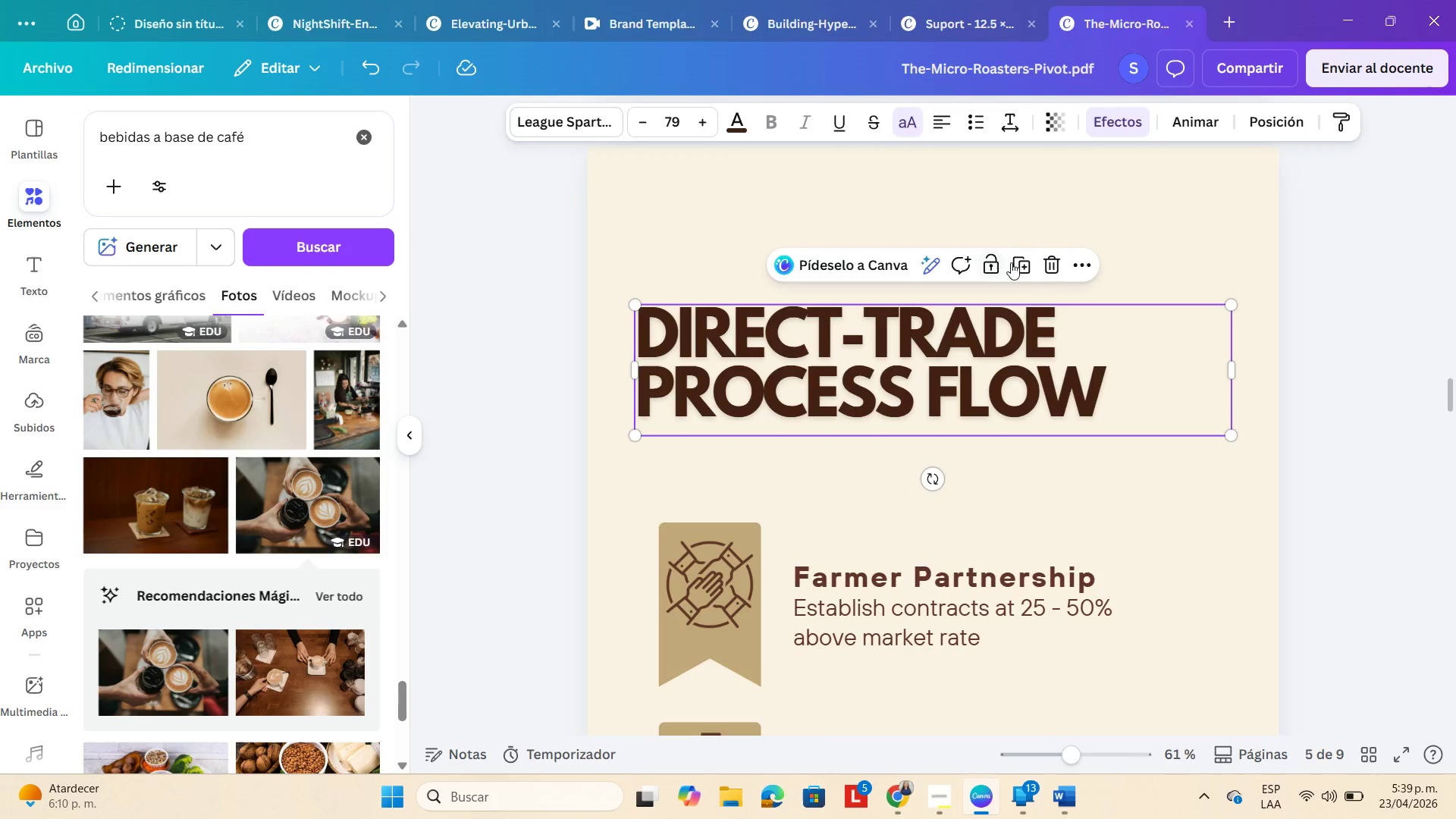 
left_click([1011, 262])
 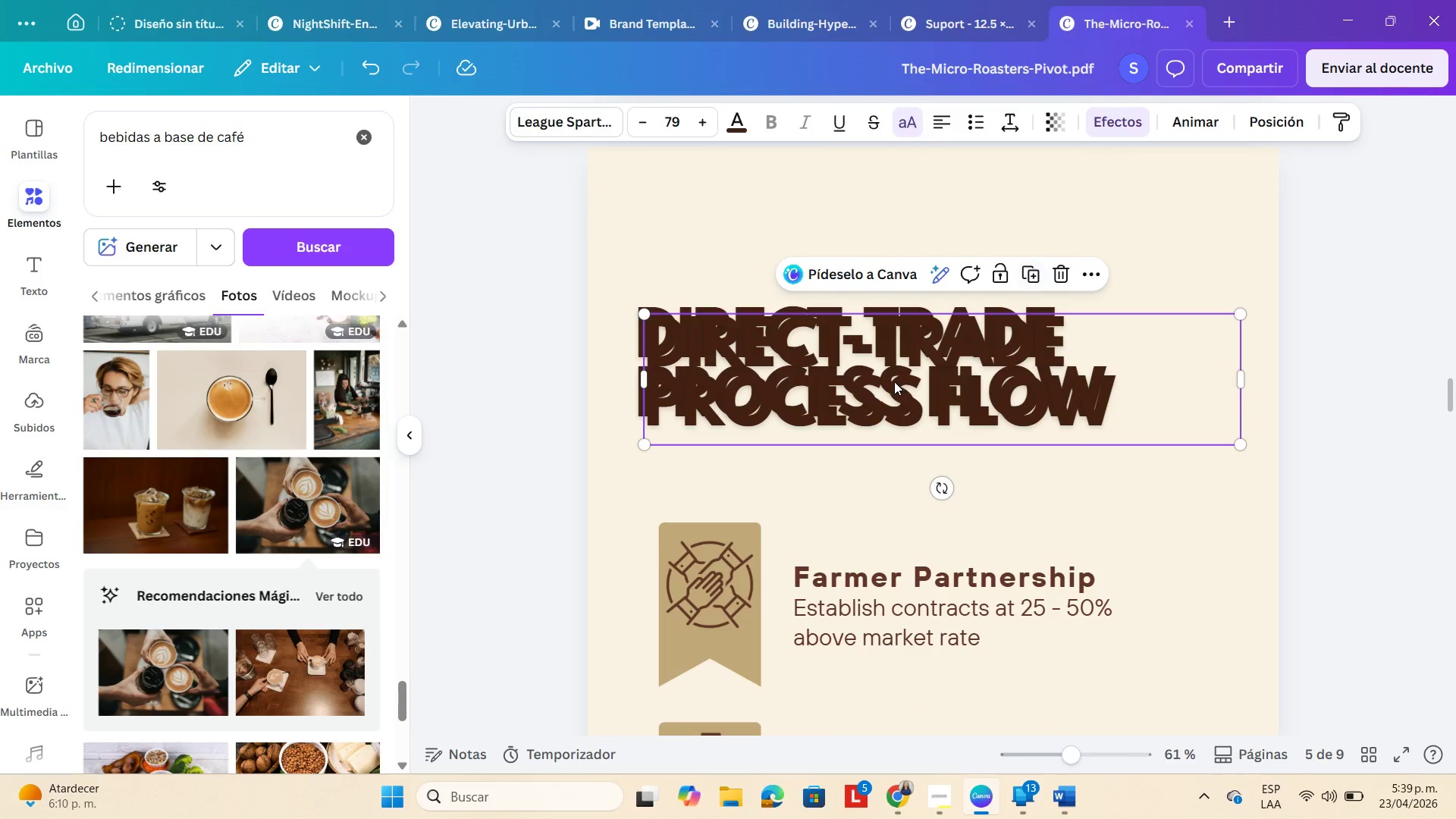 
left_click_drag(start_coordinate=[893, 381], to_coordinate=[902, 419])
 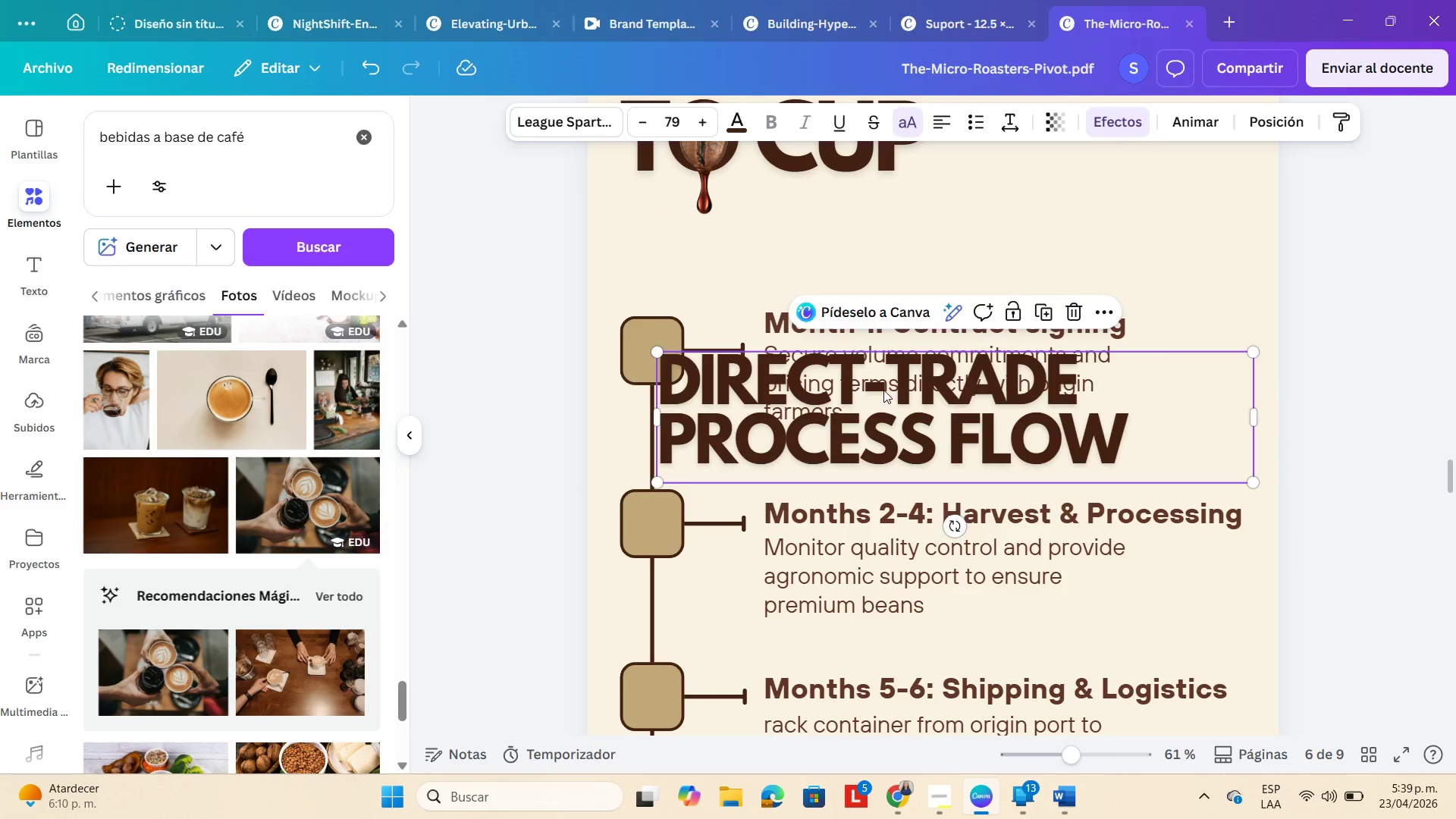 
scroll: coordinate [912, 482], scroll_direction: down, amount: 16.0
 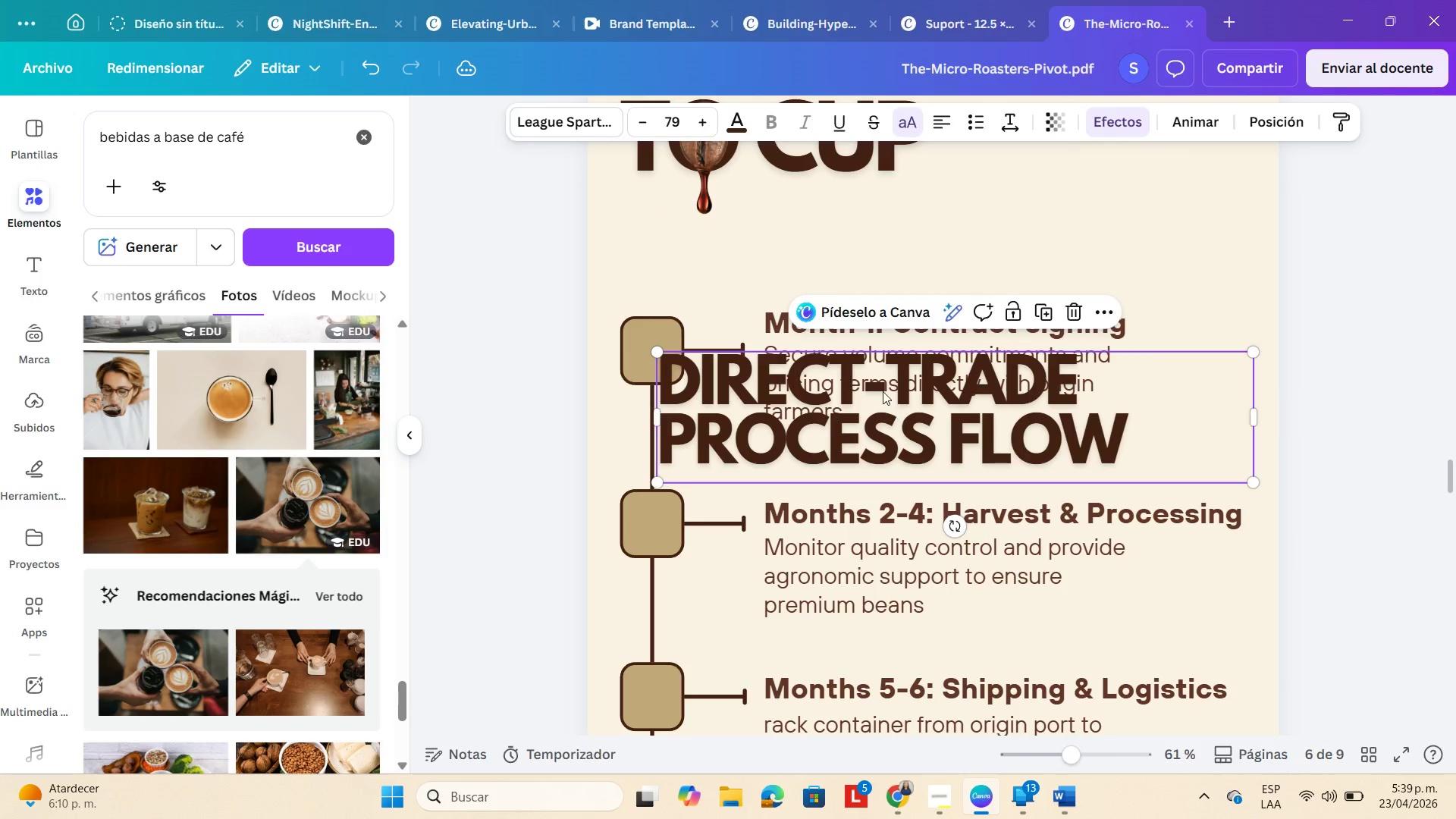 
double_click([883, 390])
 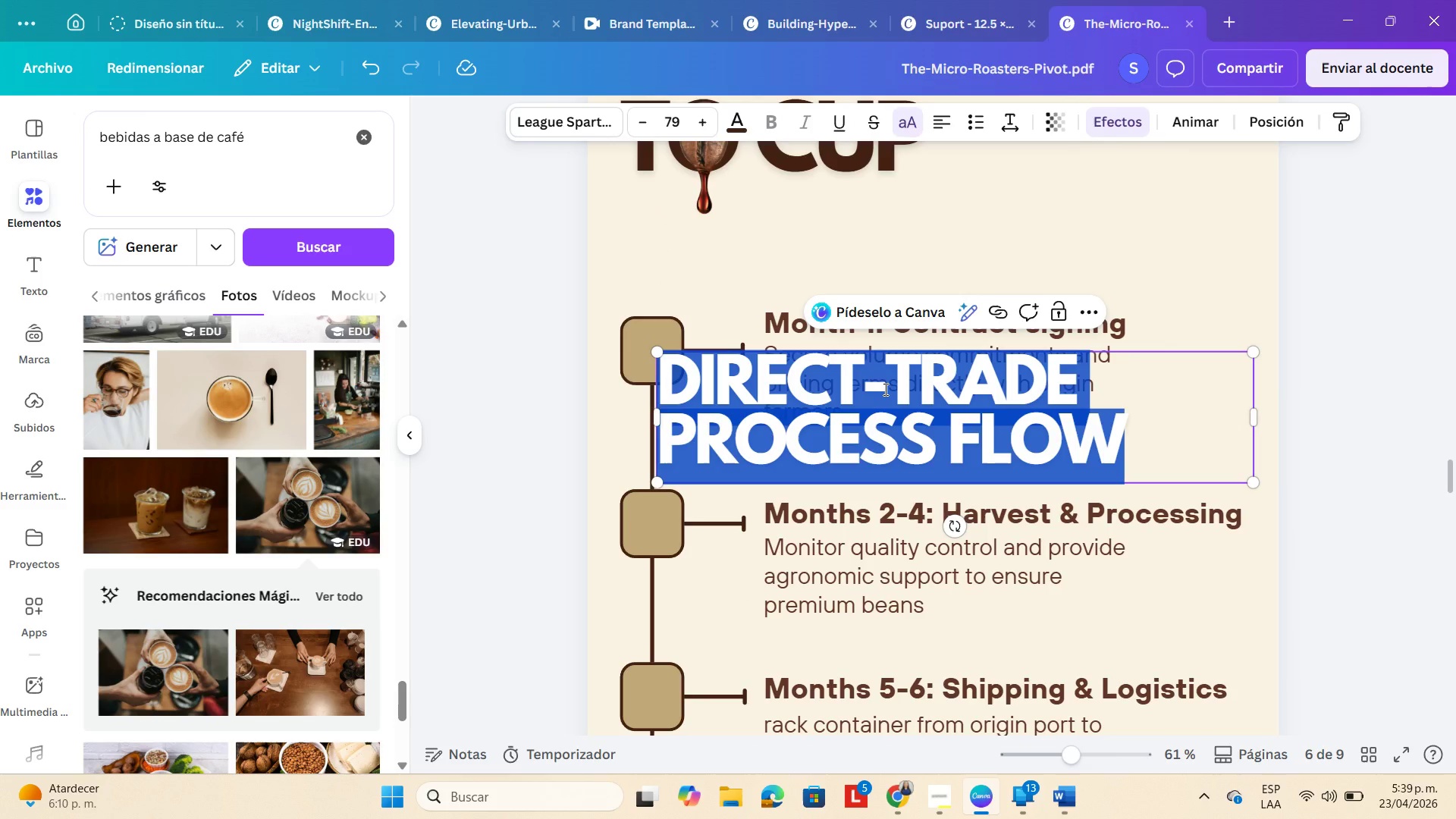 
key(Backspace)
 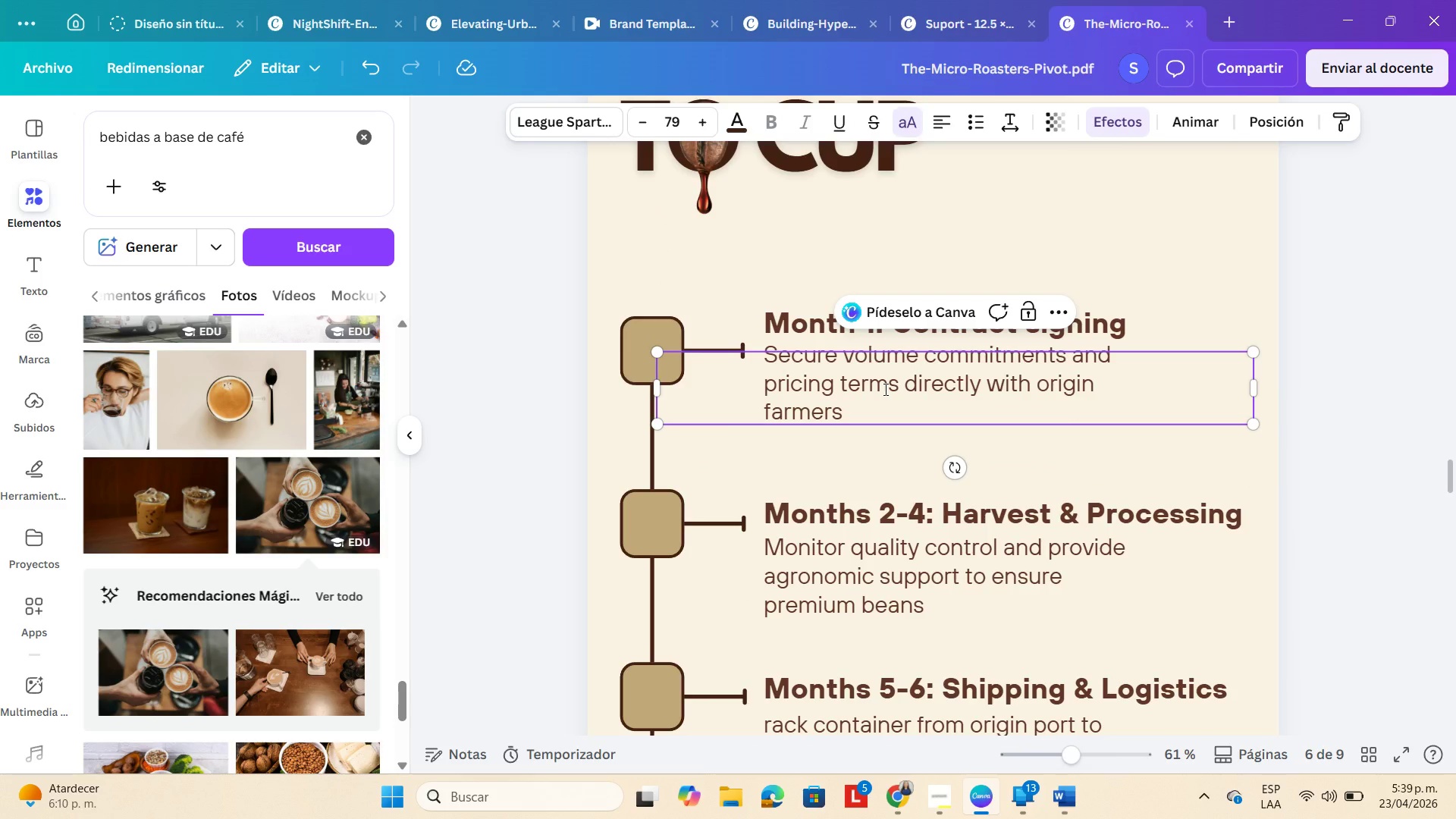 
key(Numpad1)
 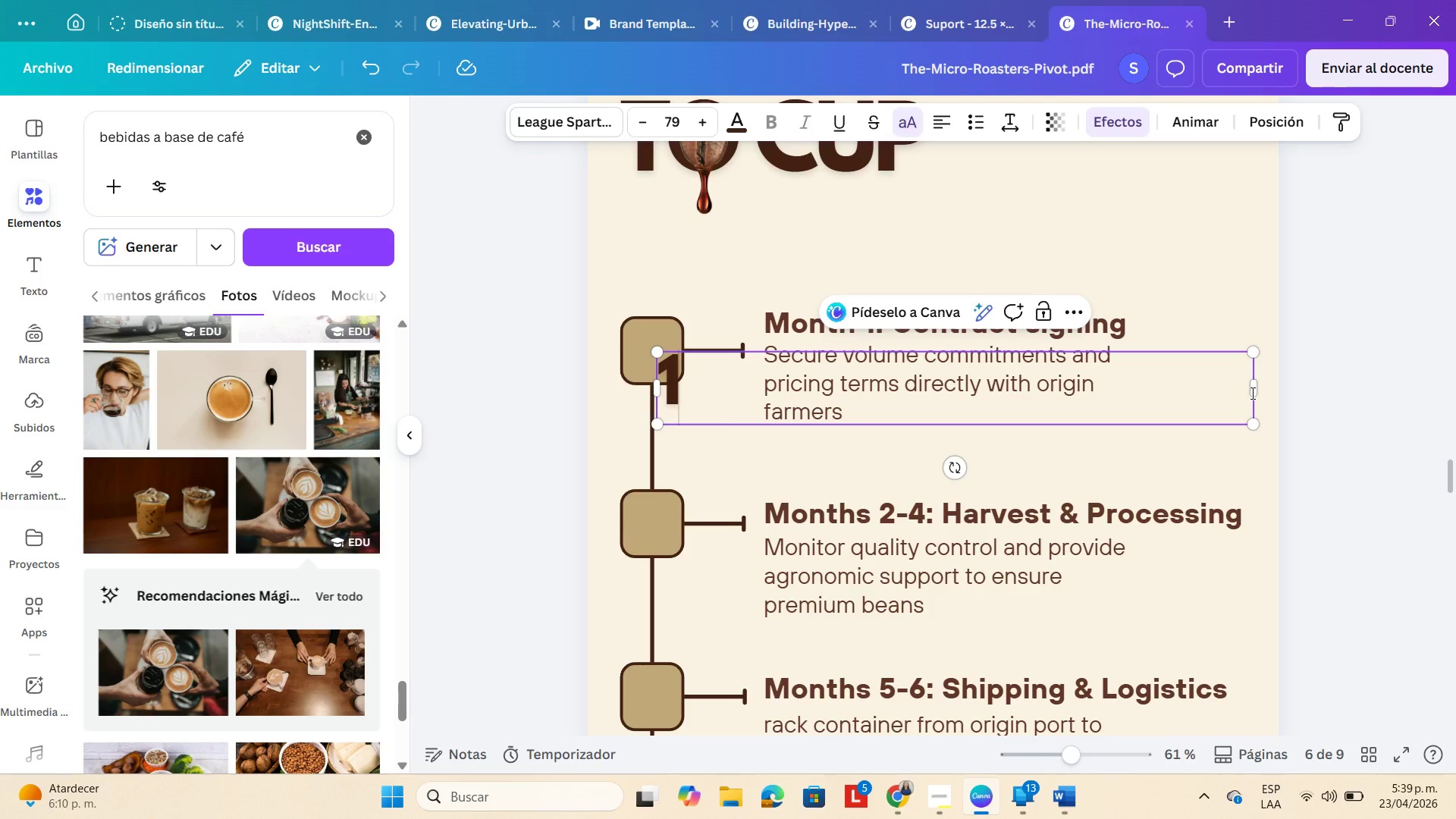 
left_click_drag(start_coordinate=[1256, 384], to_coordinate=[692, 369])
 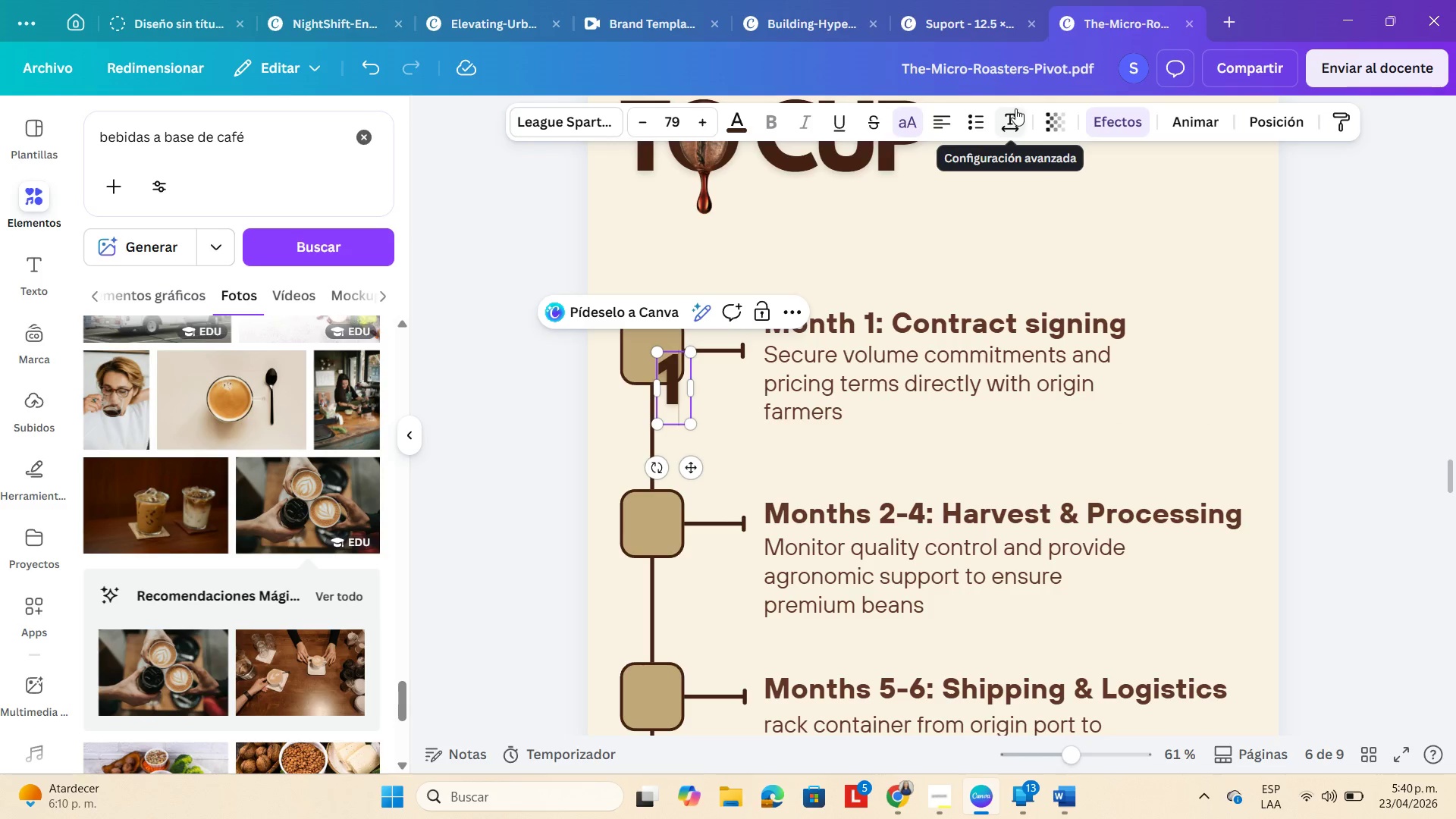 
left_click([943, 119])
 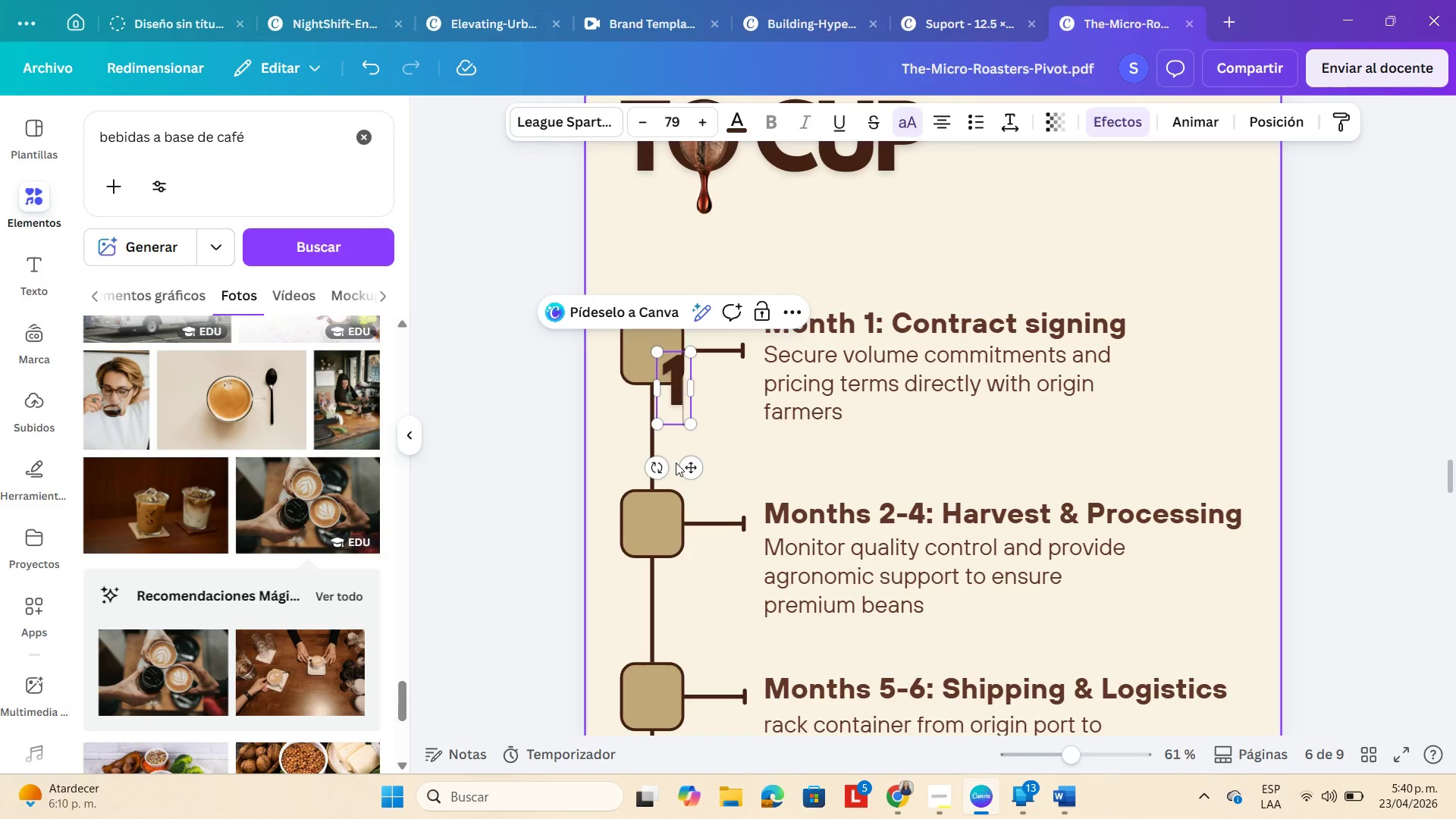 
left_click_drag(start_coordinate=[687, 467], to_coordinate=[660, 441])
 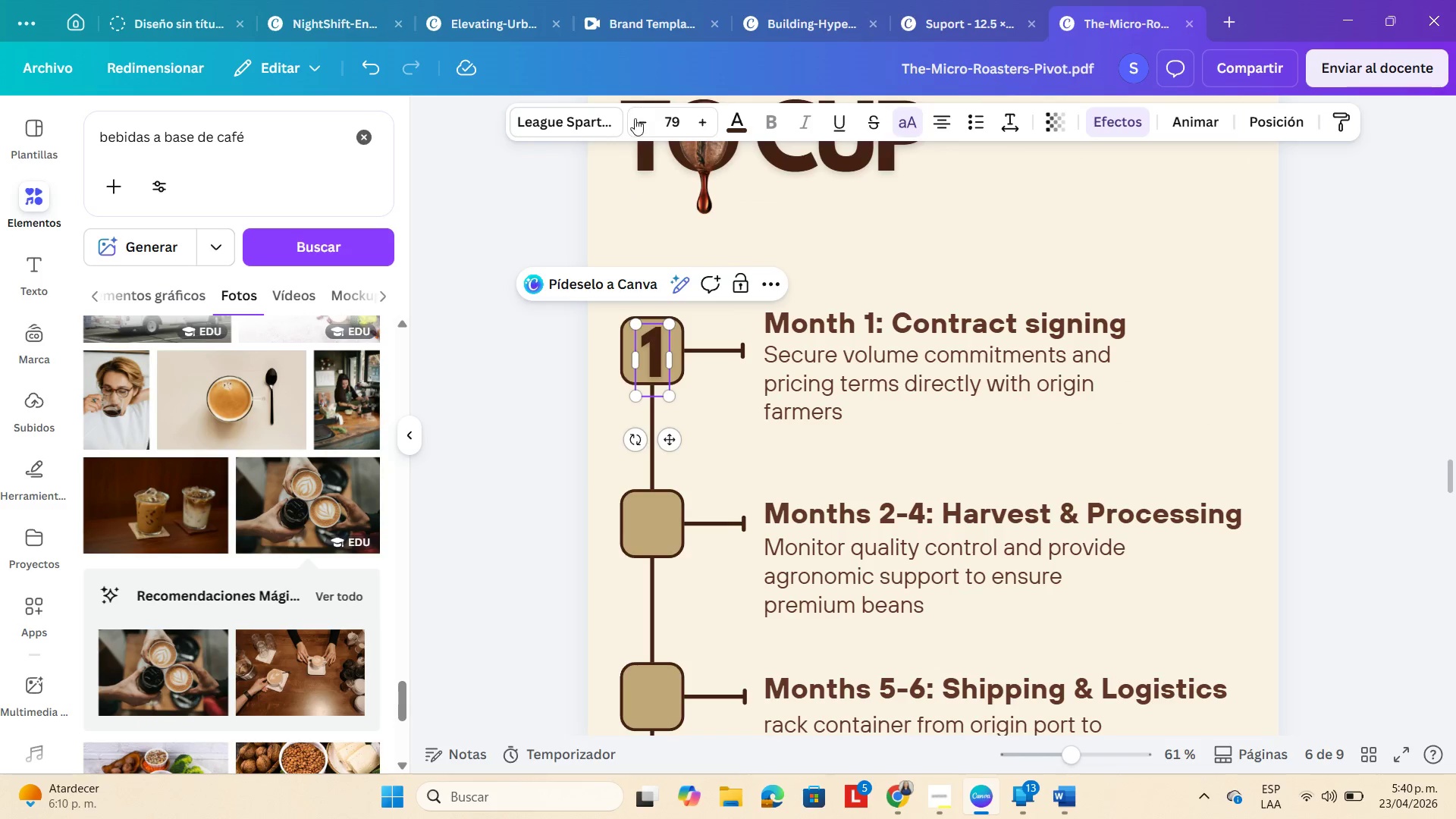 
double_click([635, 125])
 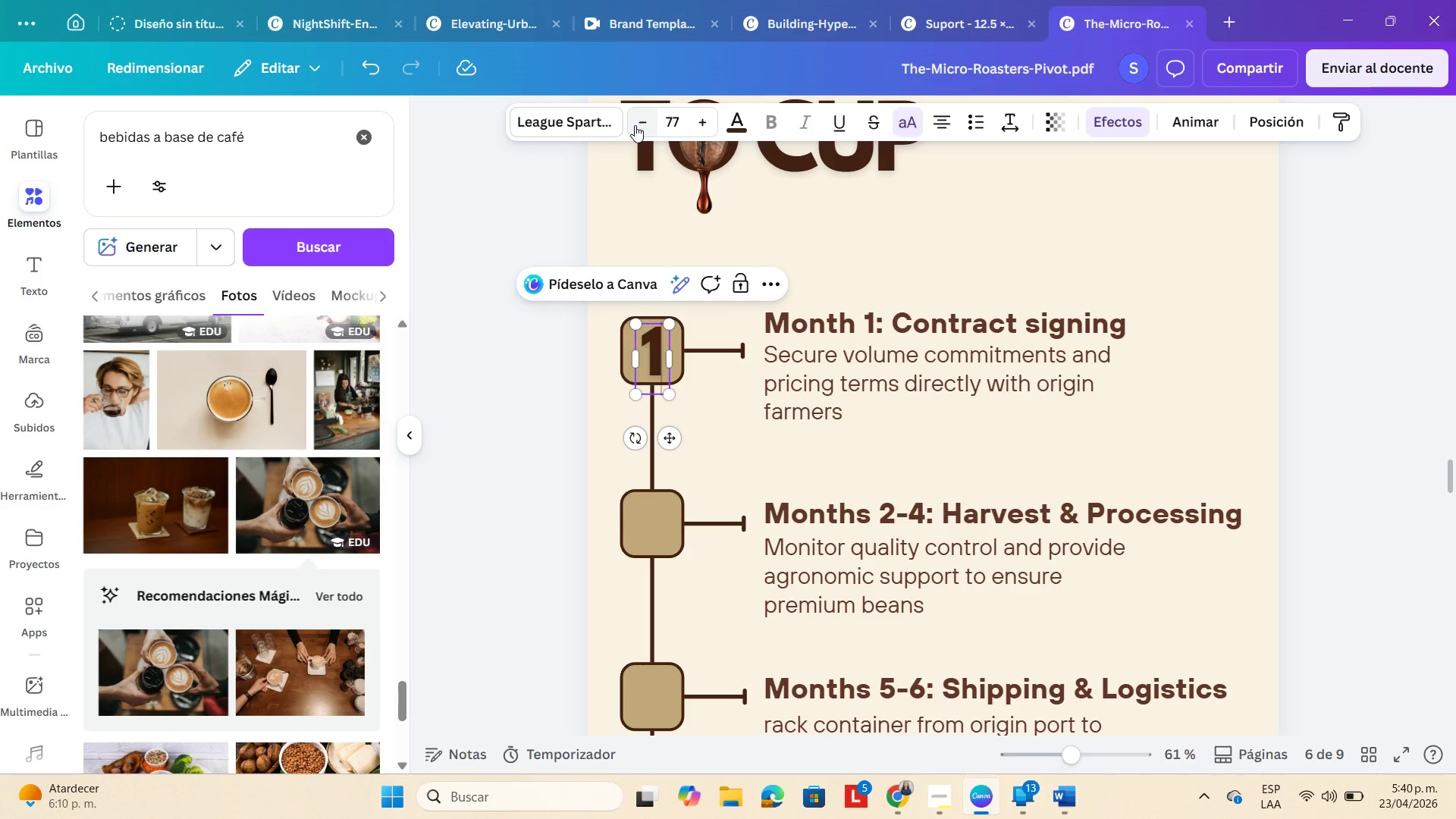 
triple_click([635, 125])
 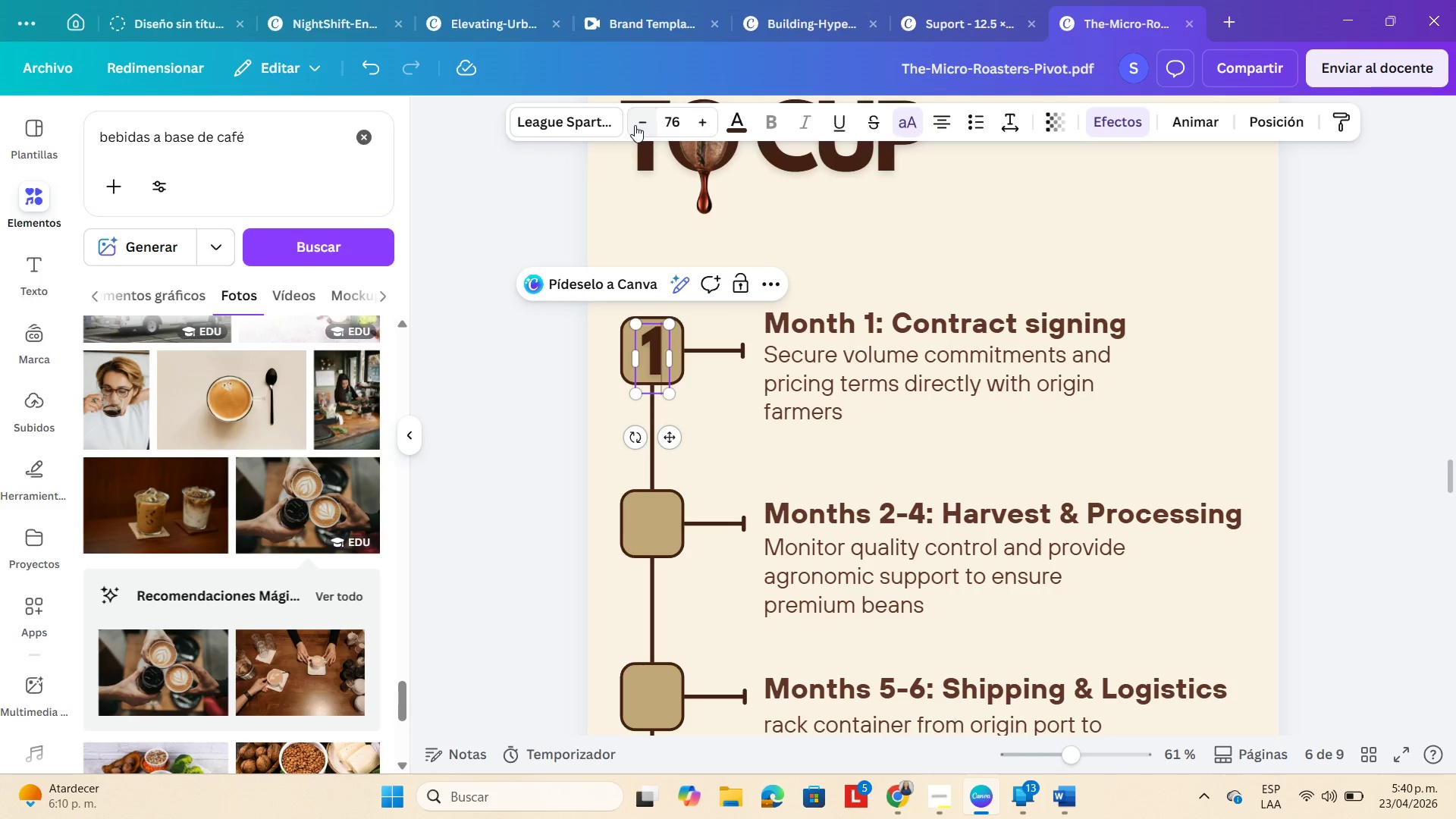 
triple_click([635, 125])
 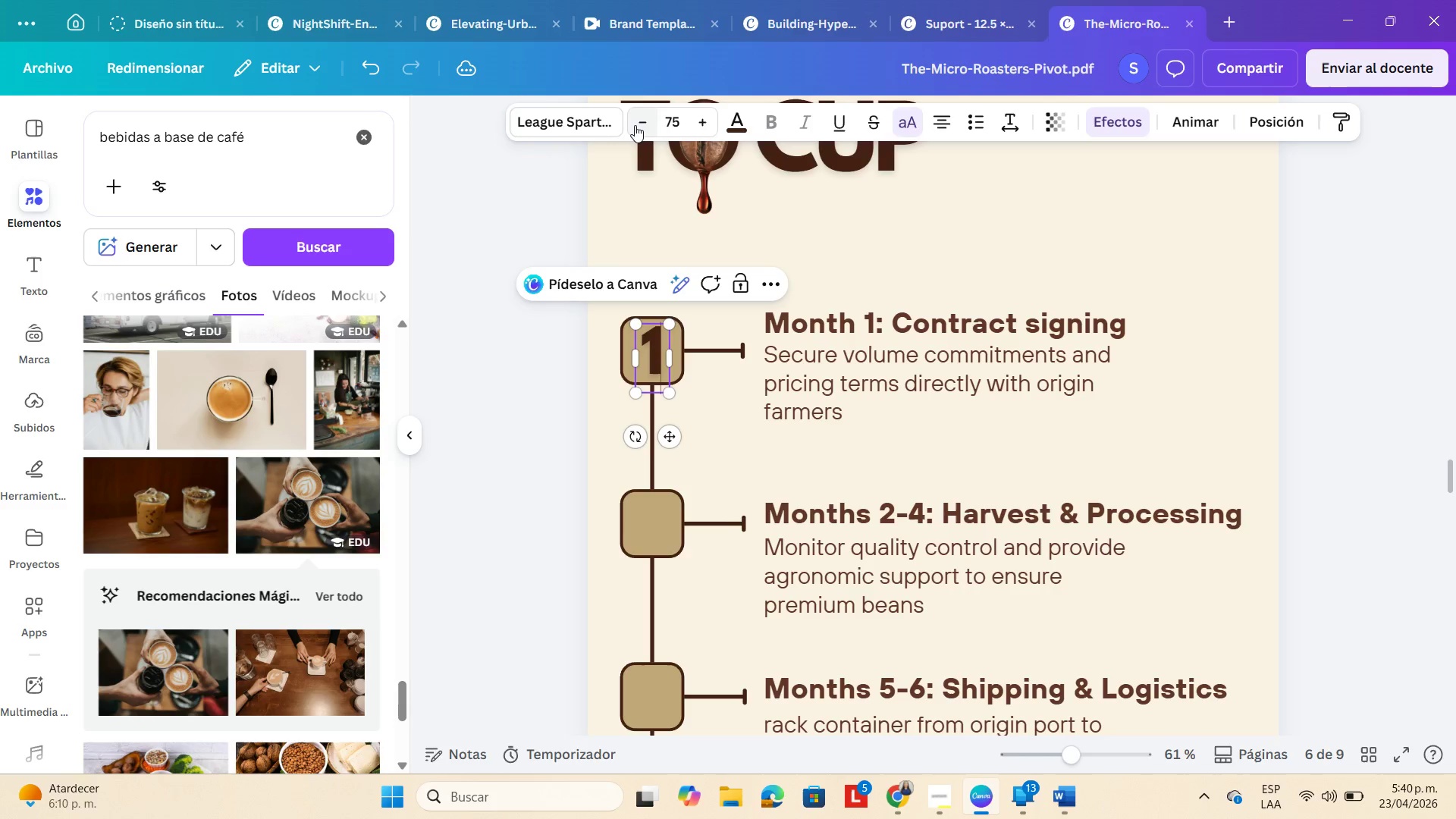 
triple_click([635, 125])
 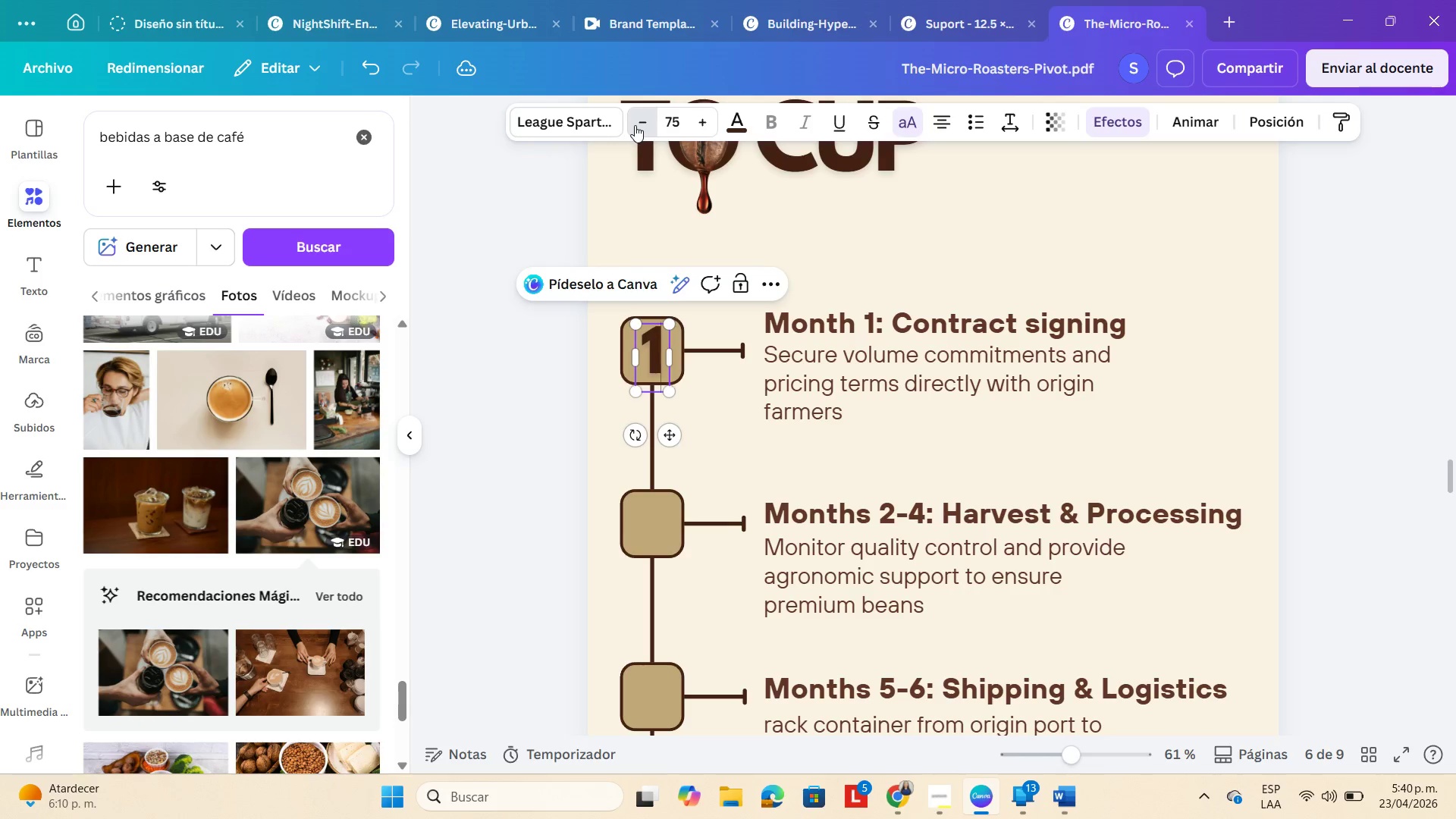 
triple_click([635, 125])
 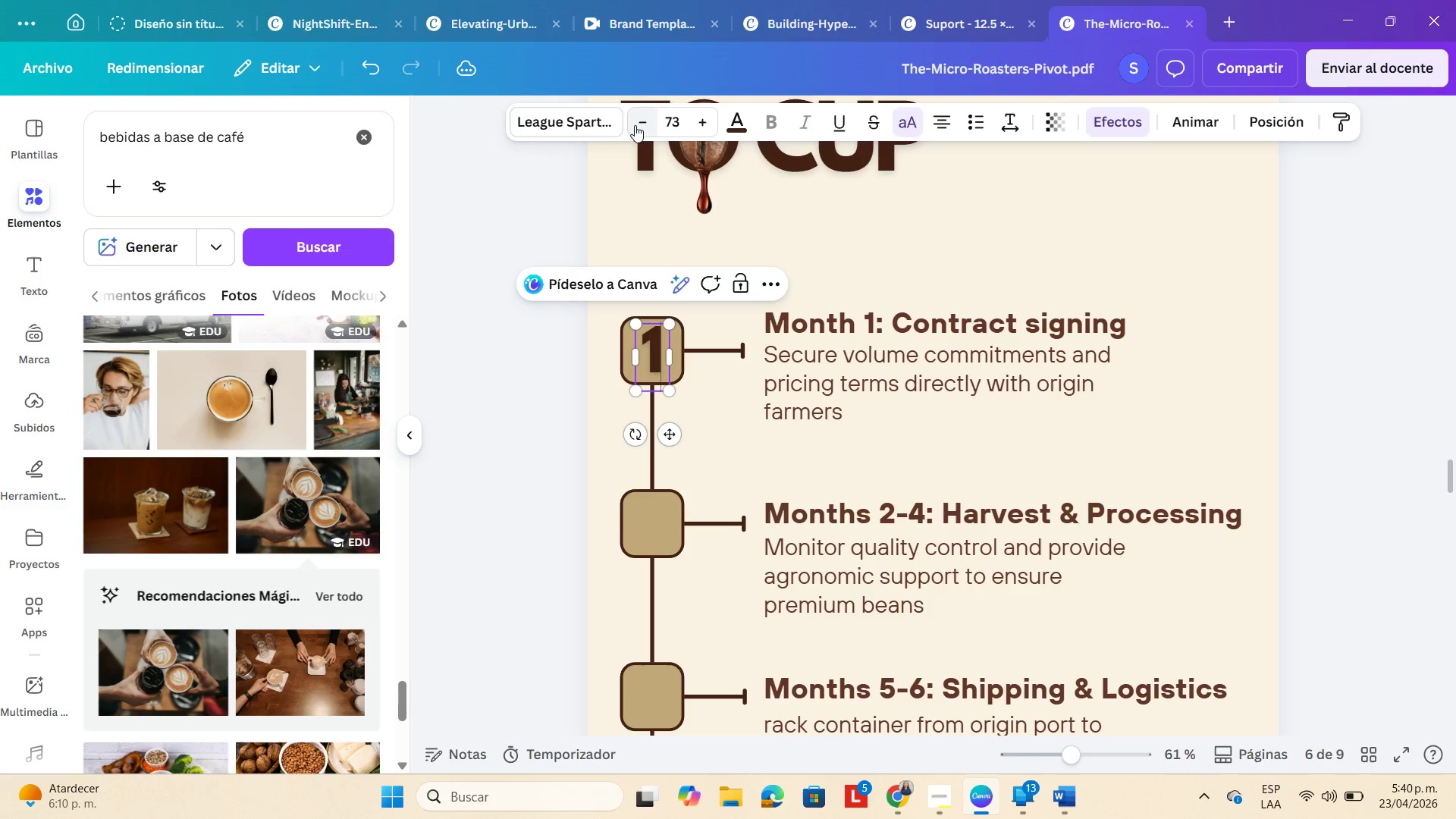 
triple_click([635, 125])
 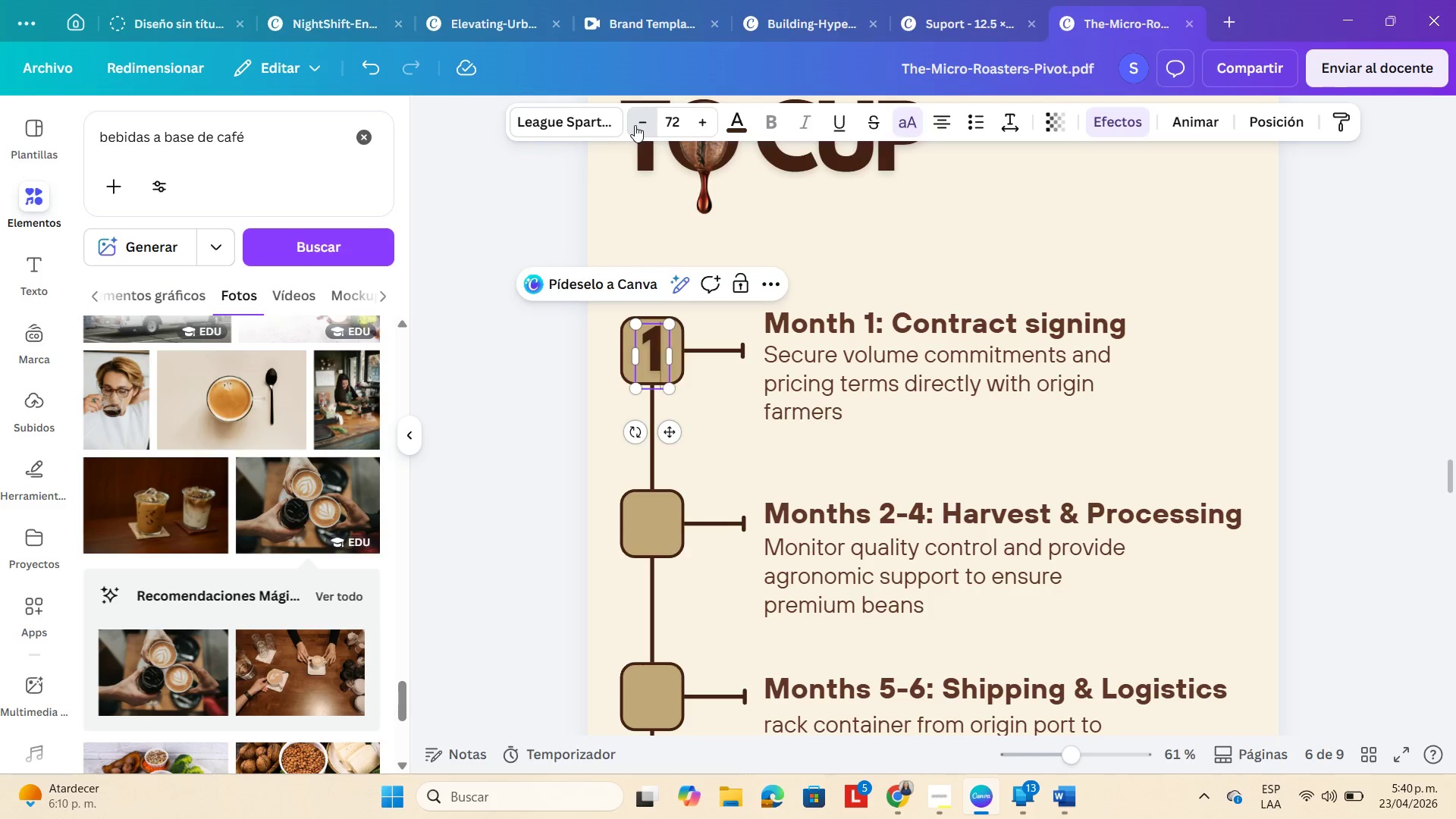 
double_click([635, 125])
 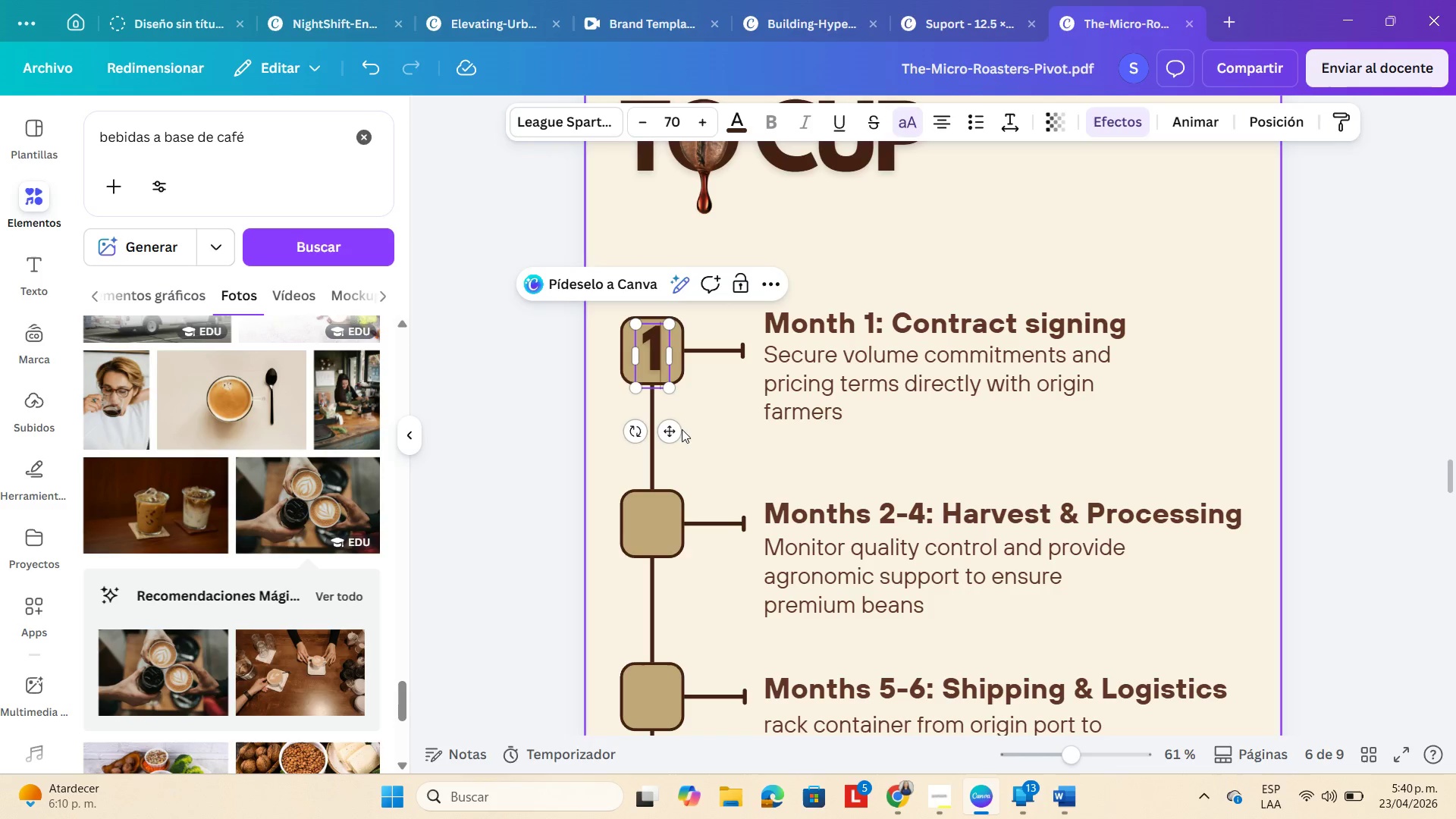 
left_click_drag(start_coordinate=[671, 428], to_coordinate=[666, 425])
 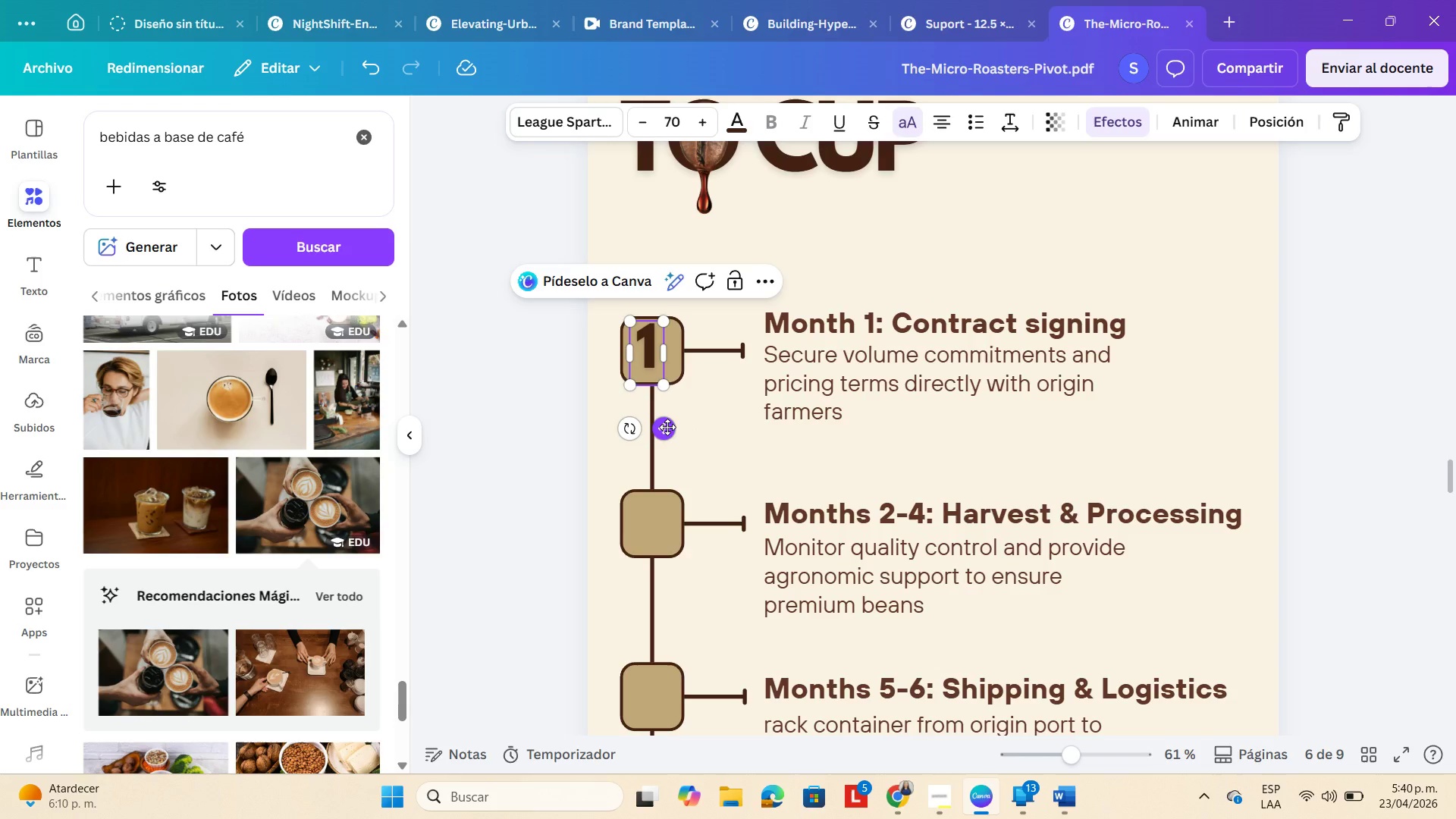 
left_click_drag(start_coordinate=[667, 427], to_coordinate=[669, 434])
 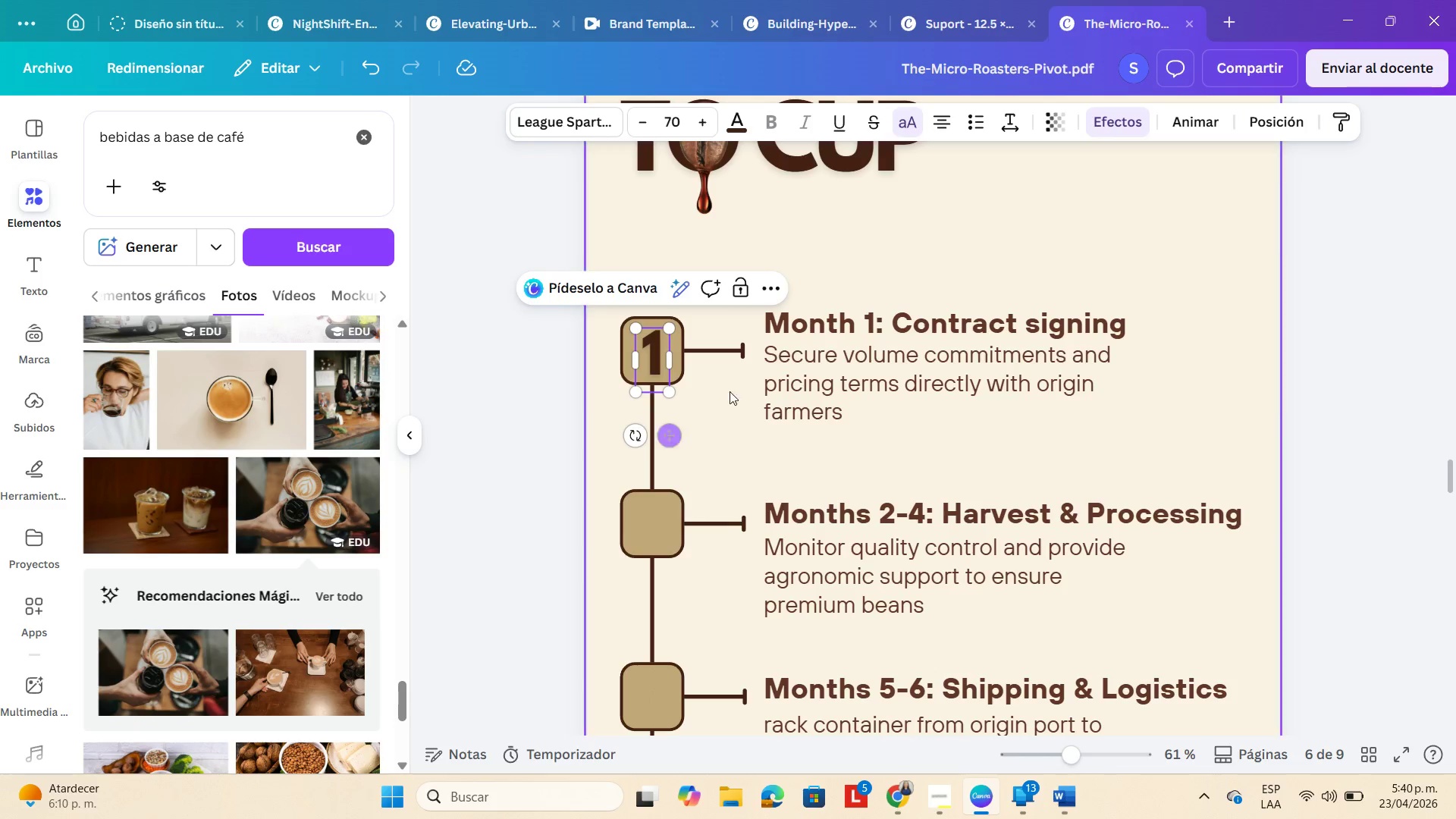 
left_click([1341, 359])
 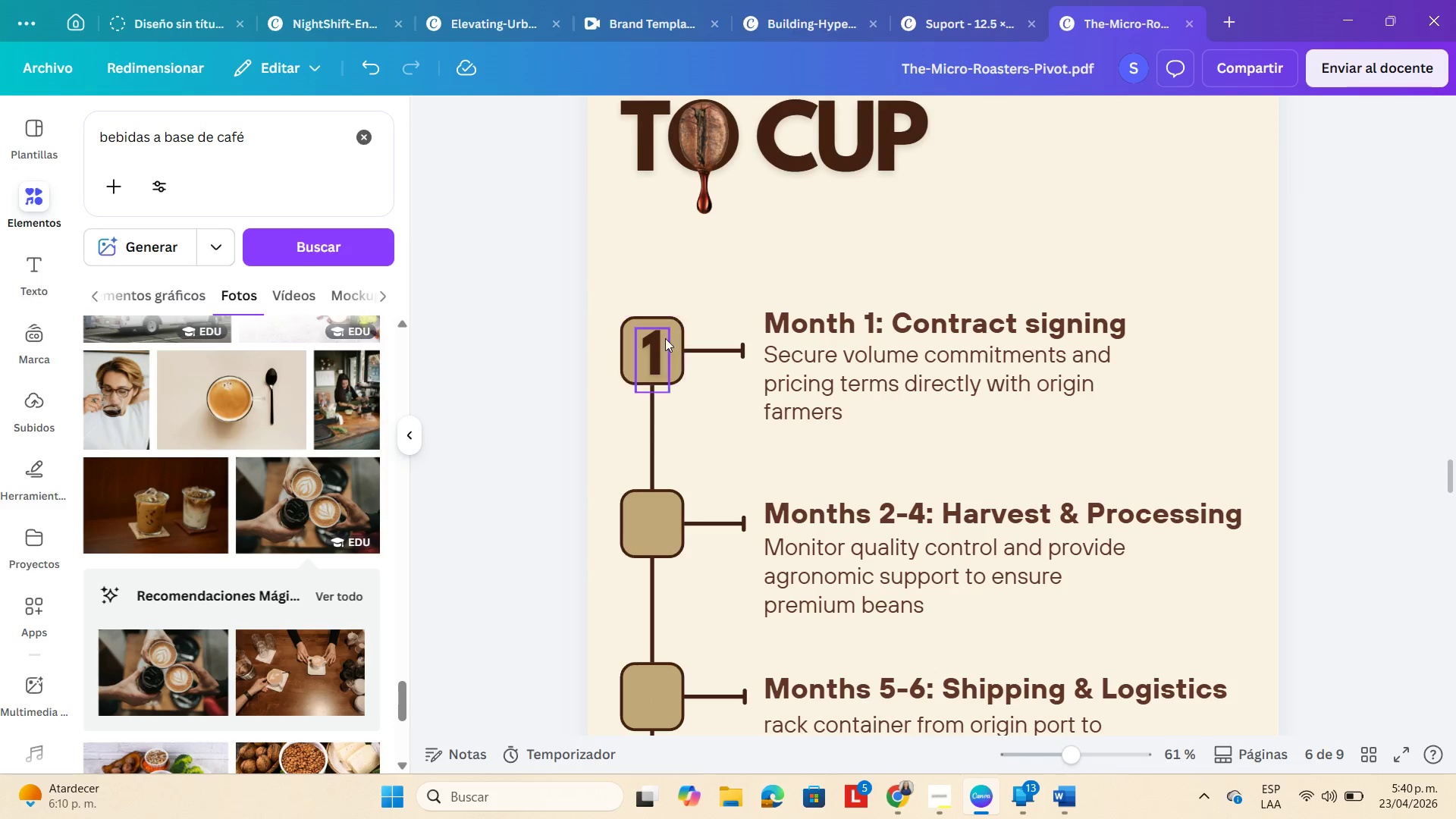 
left_click([651, 338])
 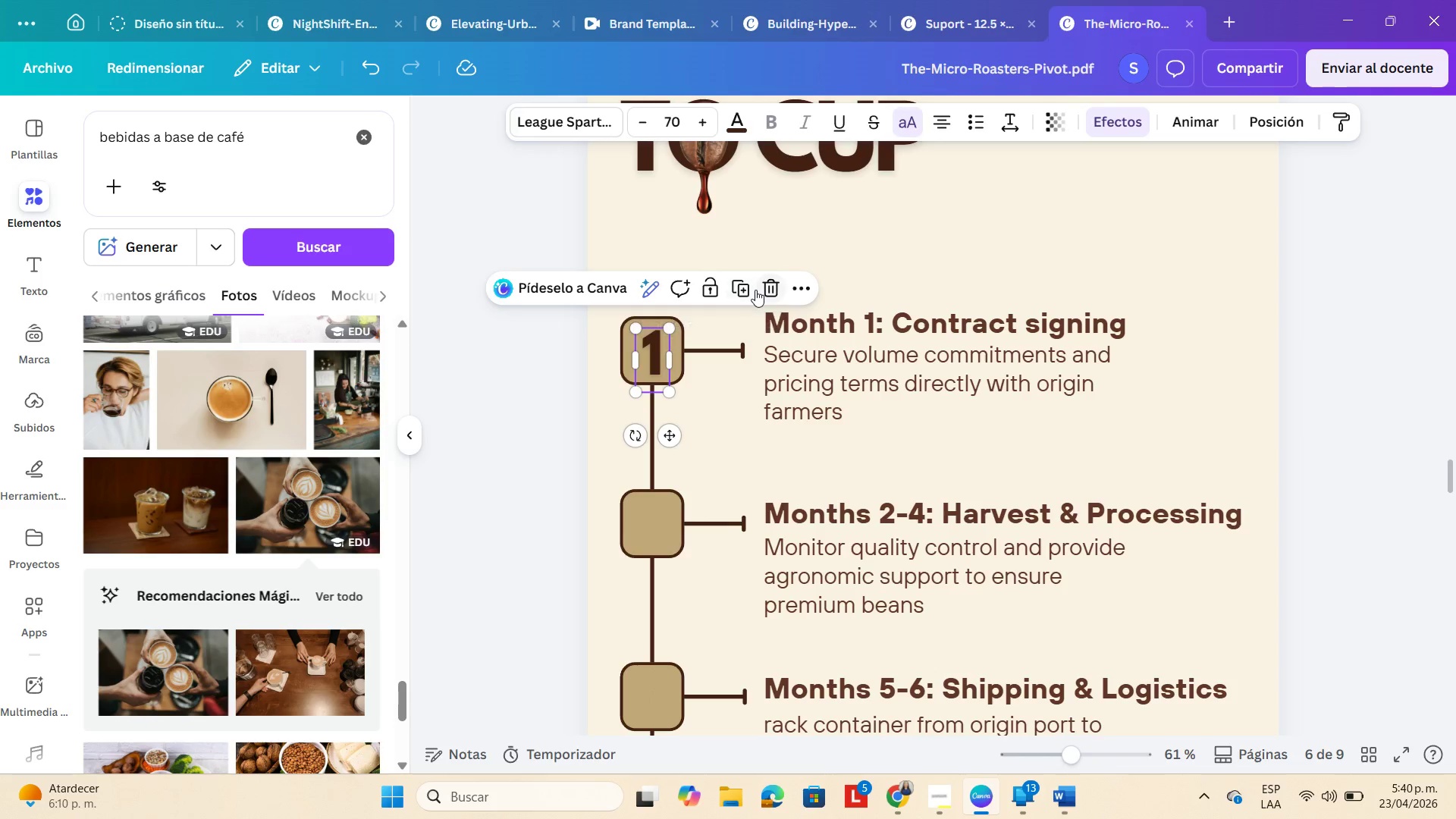 
left_click([743, 288])
 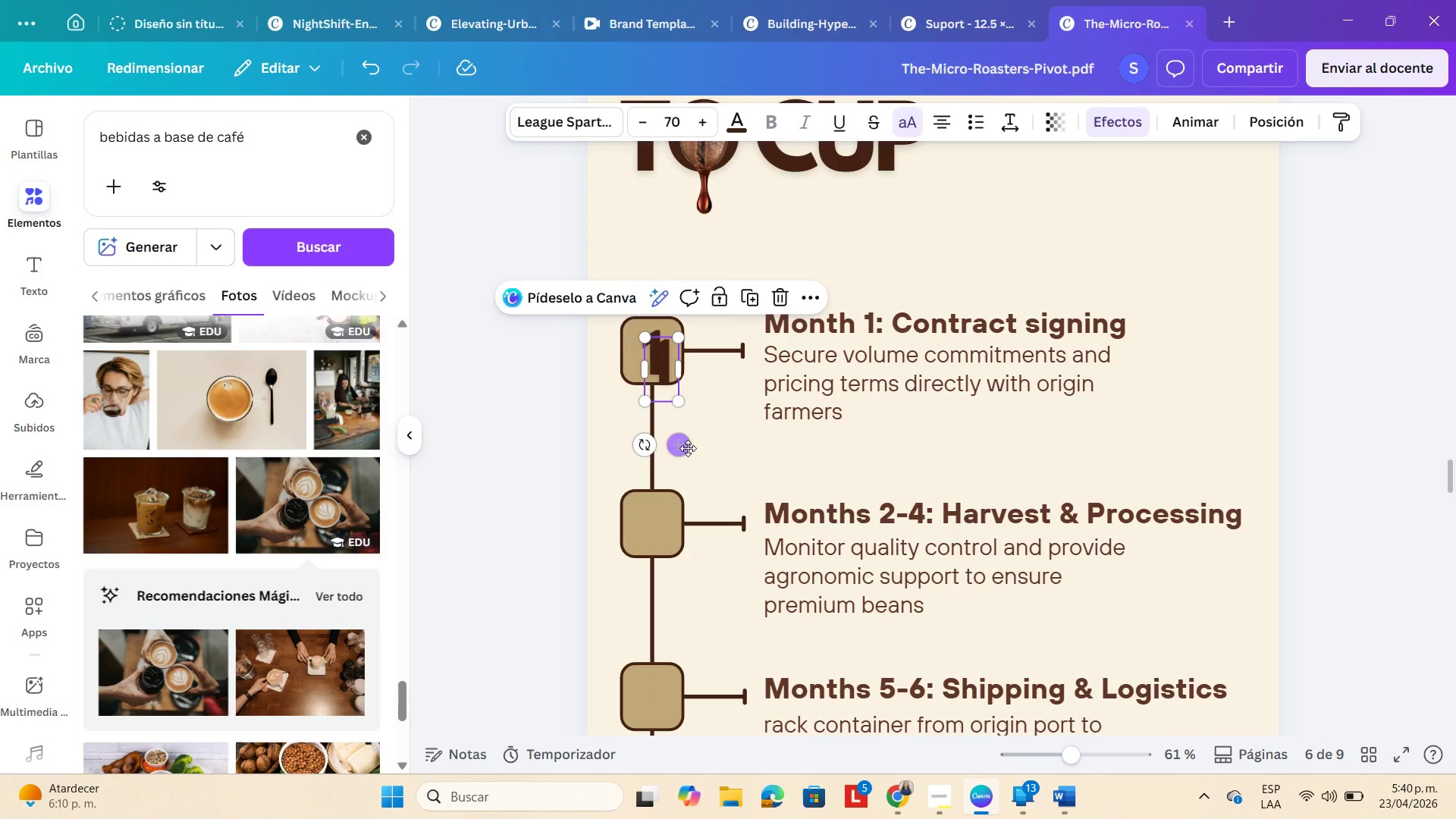 
left_click_drag(start_coordinate=[676, 447], to_coordinate=[664, 601])
 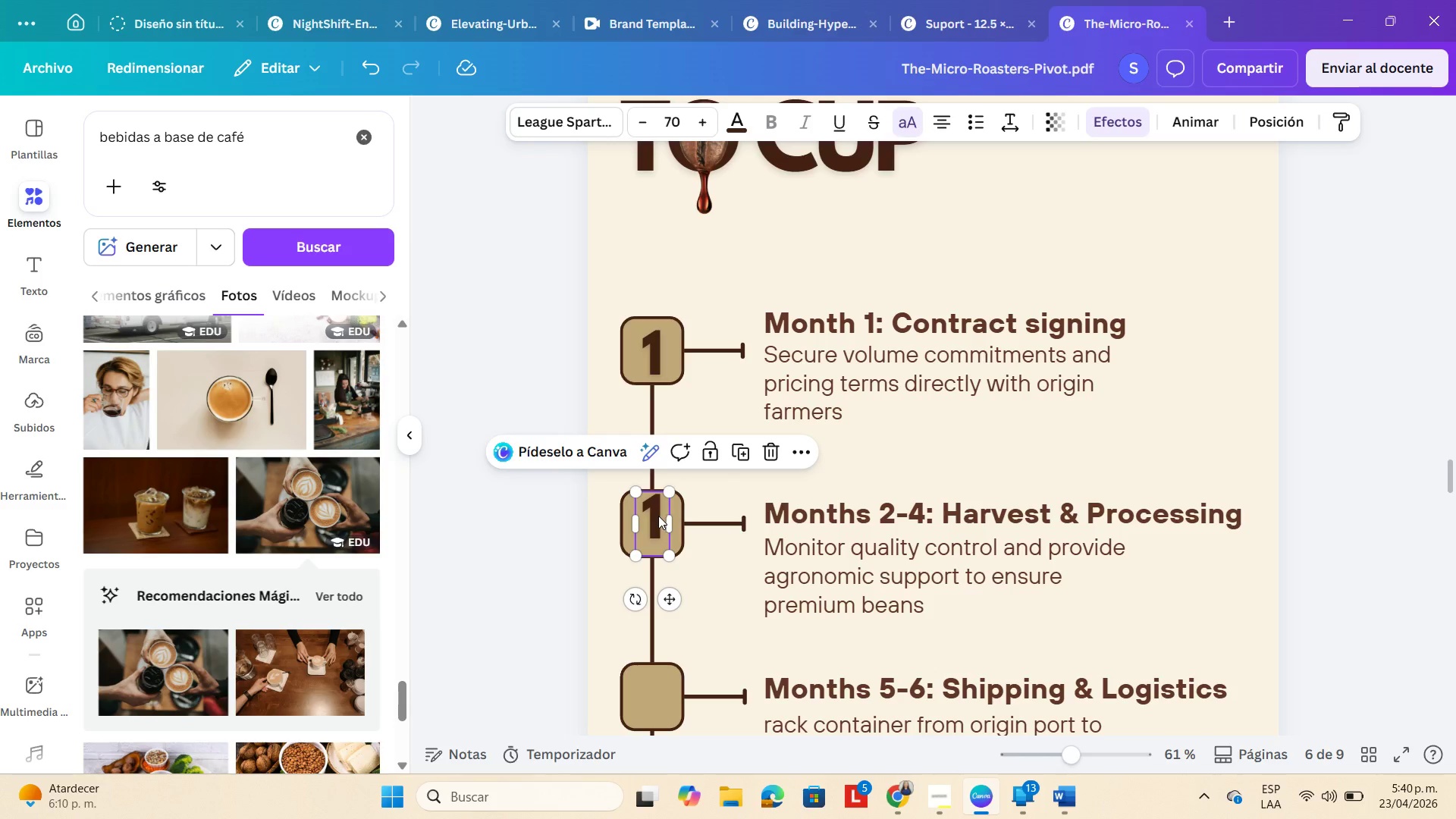 
double_click([658, 516])
 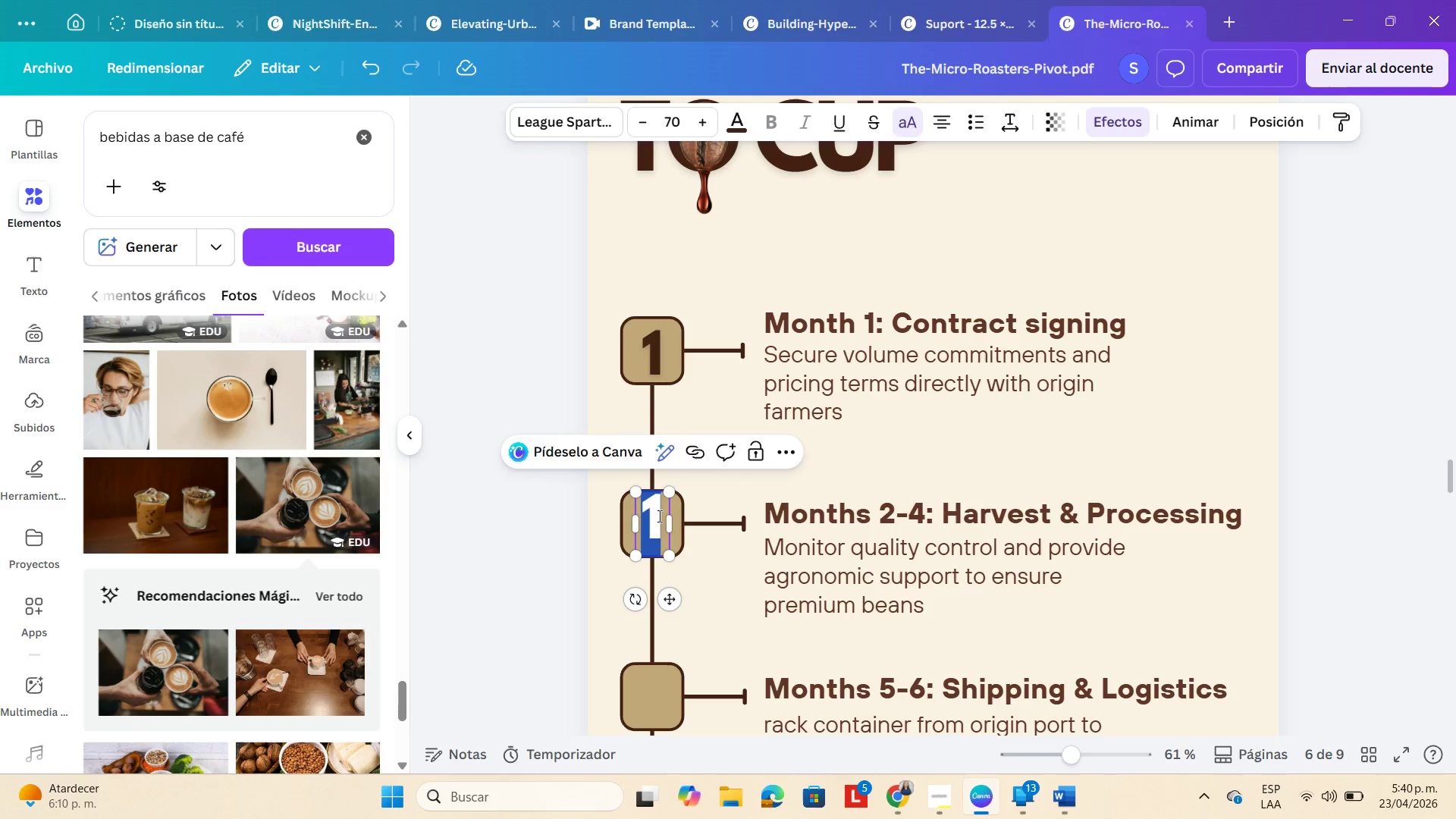 
key(Numpad2)
 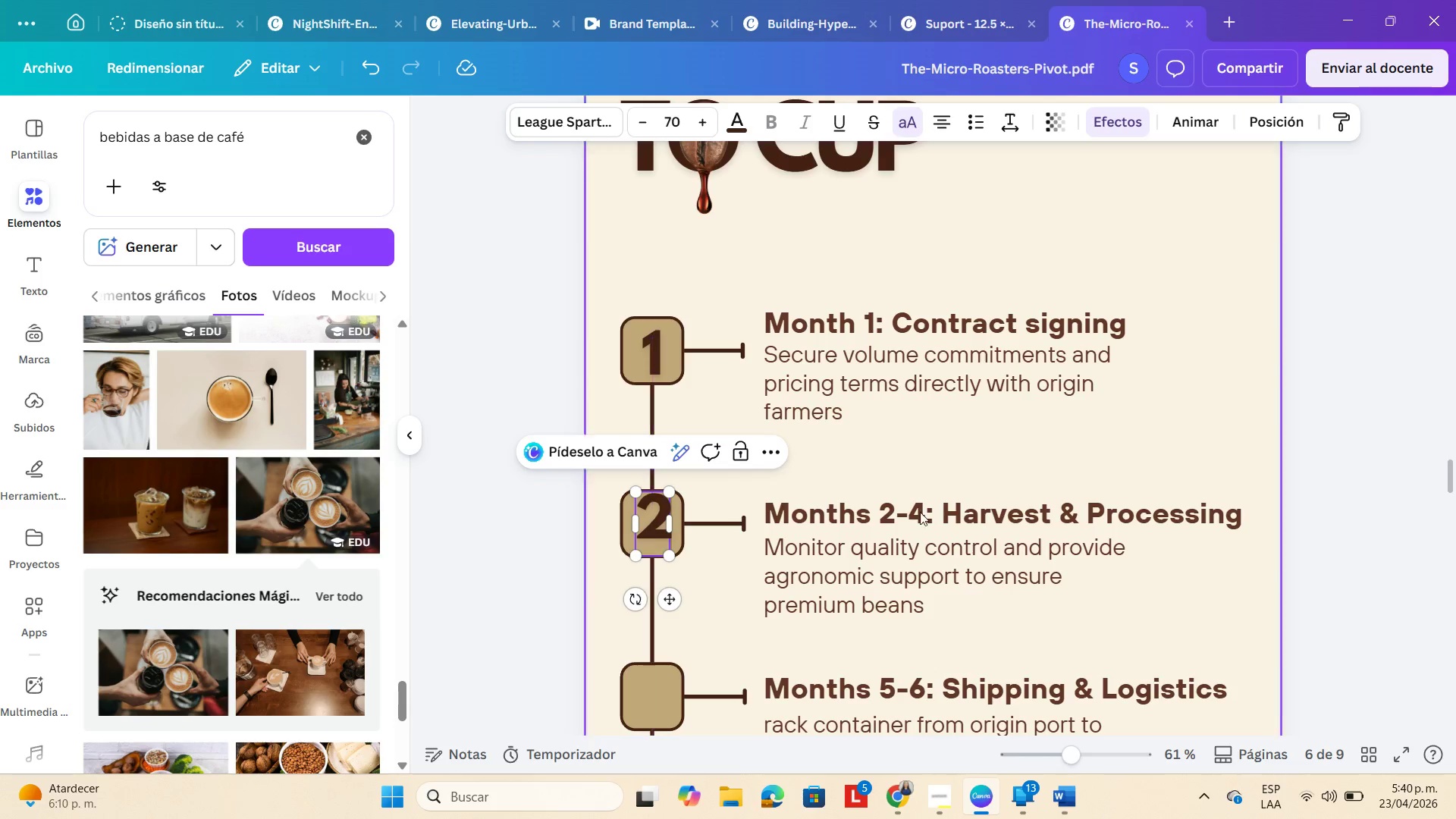 
left_click([1385, 457])
 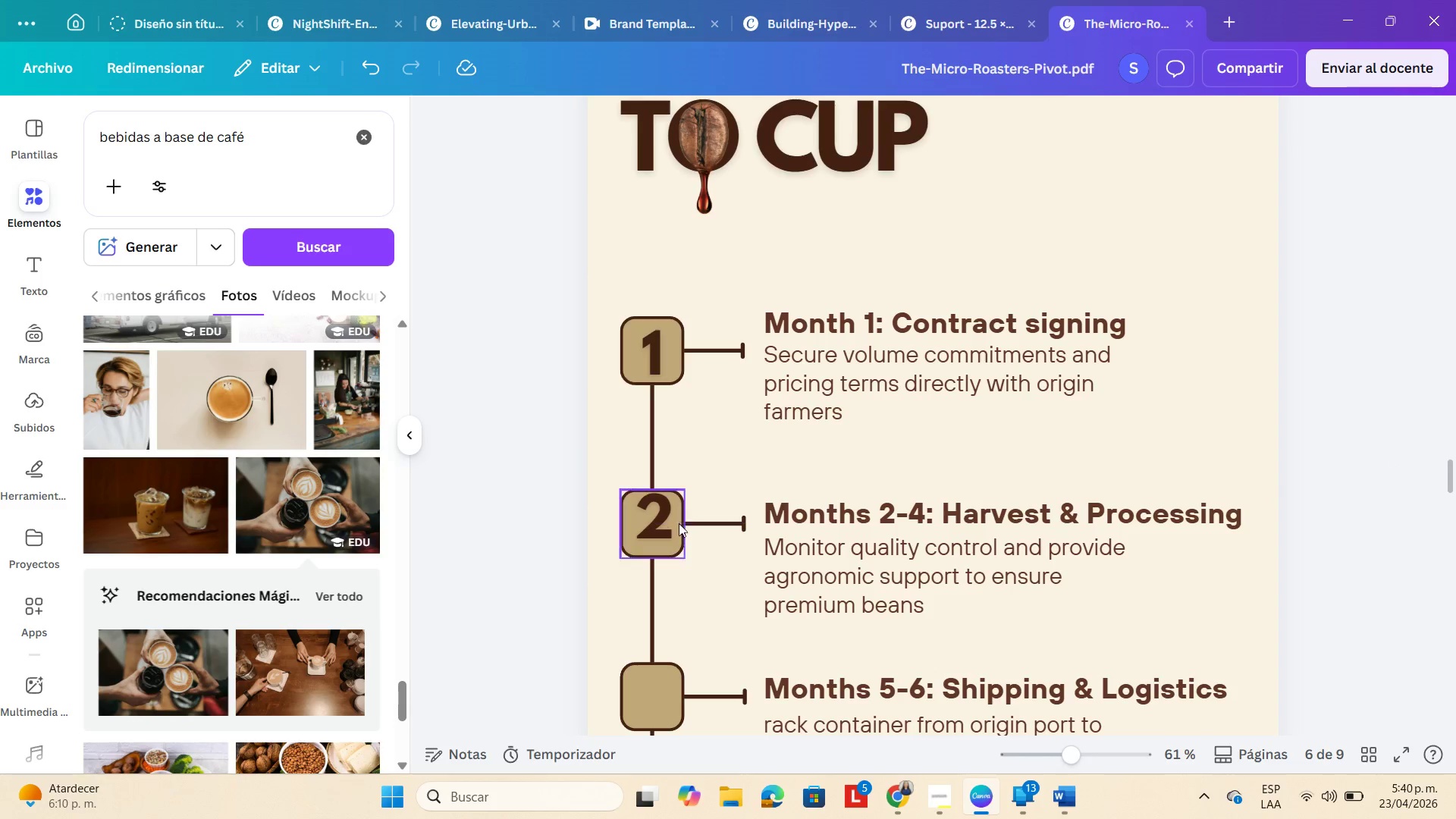 
left_click([656, 516])
 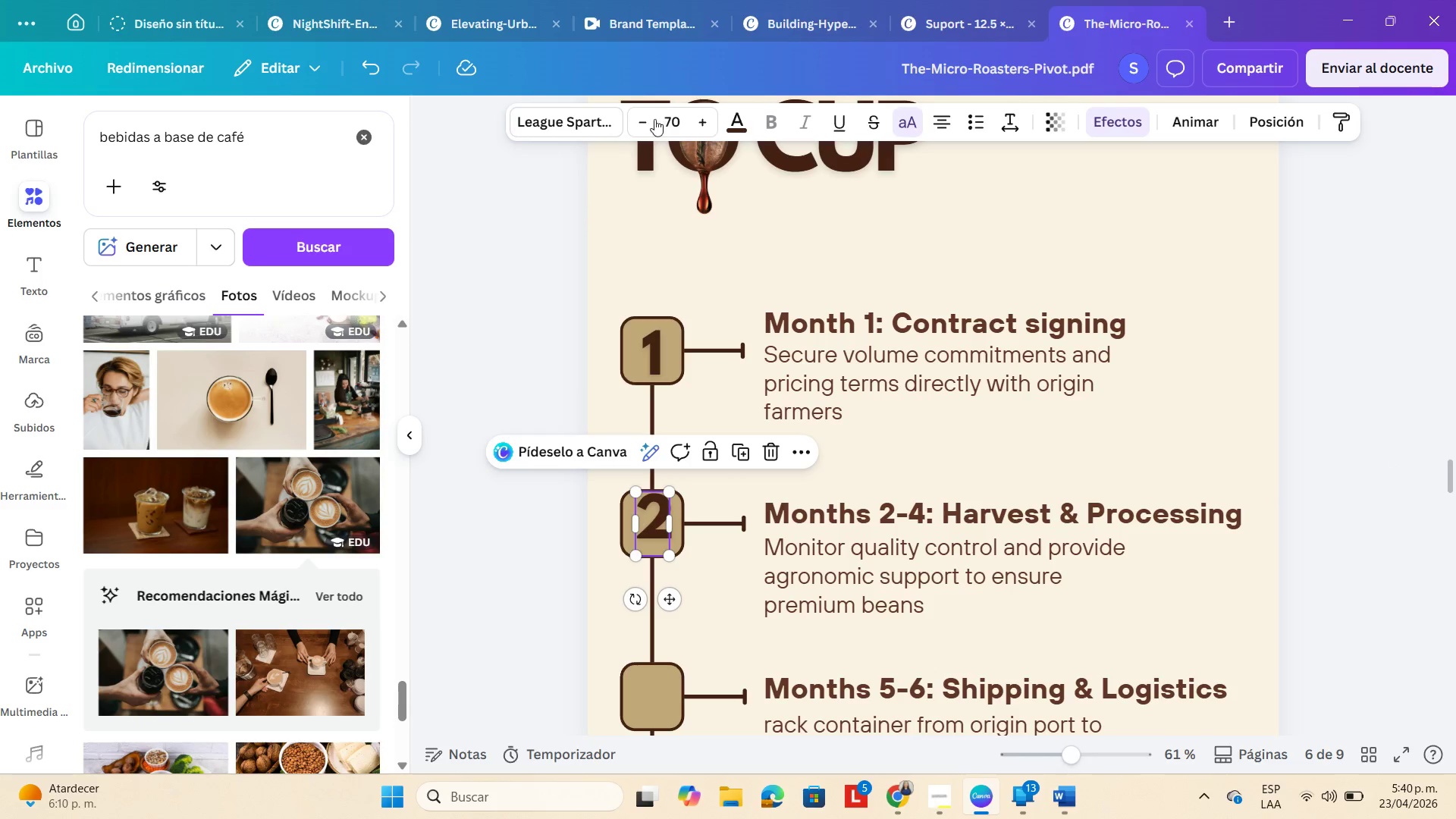 
double_click([652, 117])
 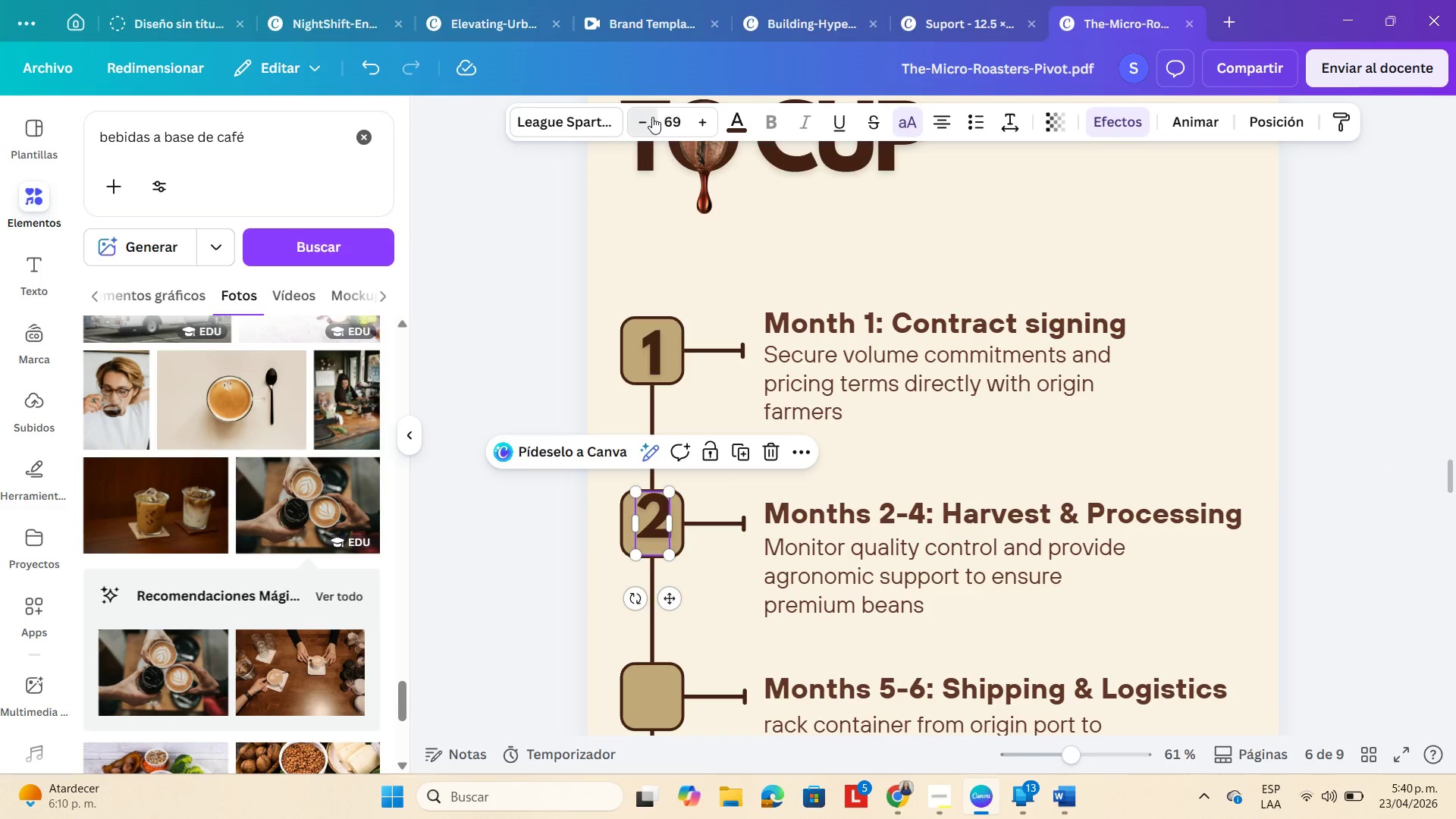 
triple_click([652, 117])
 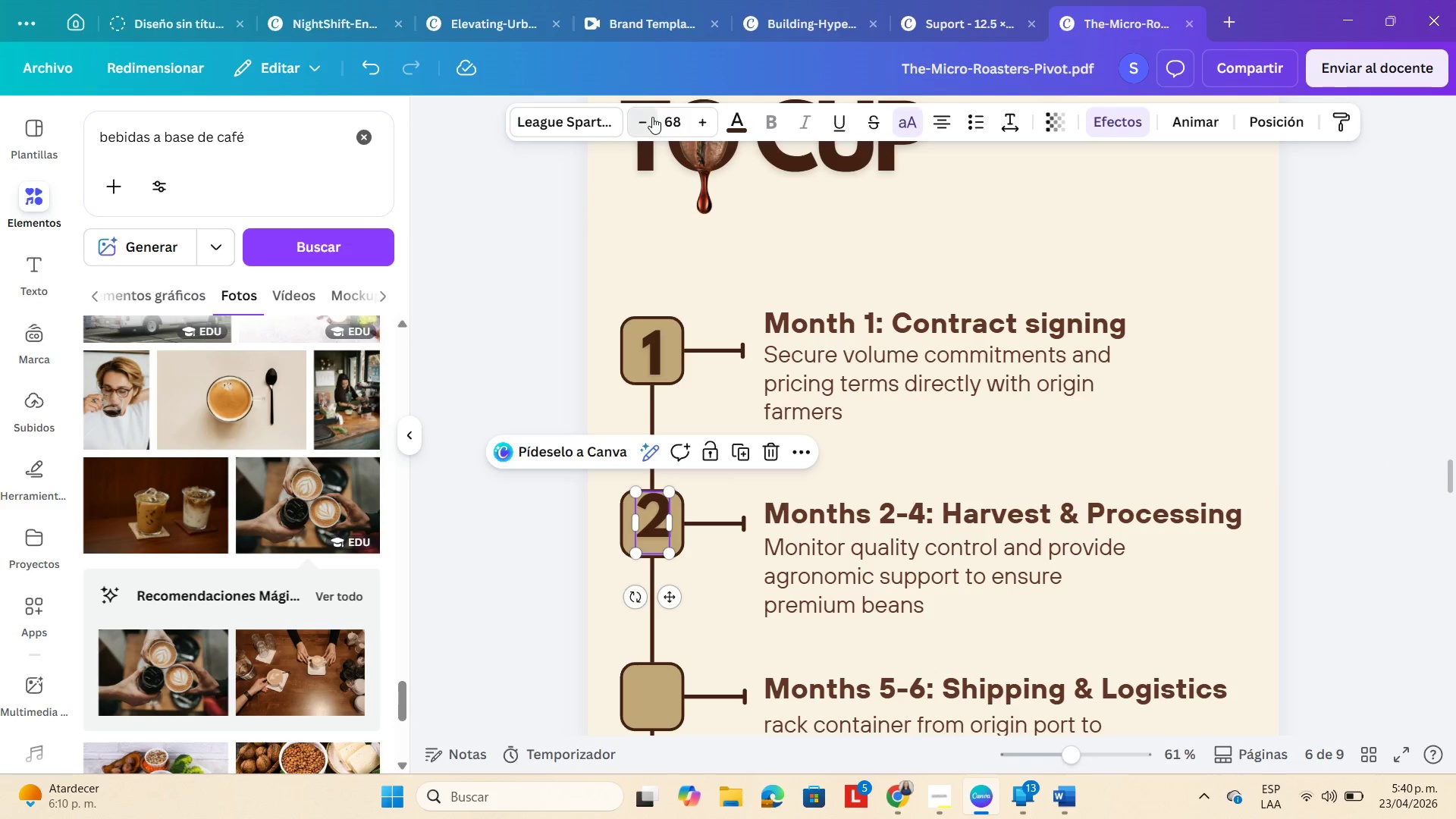 
triple_click([652, 117])
 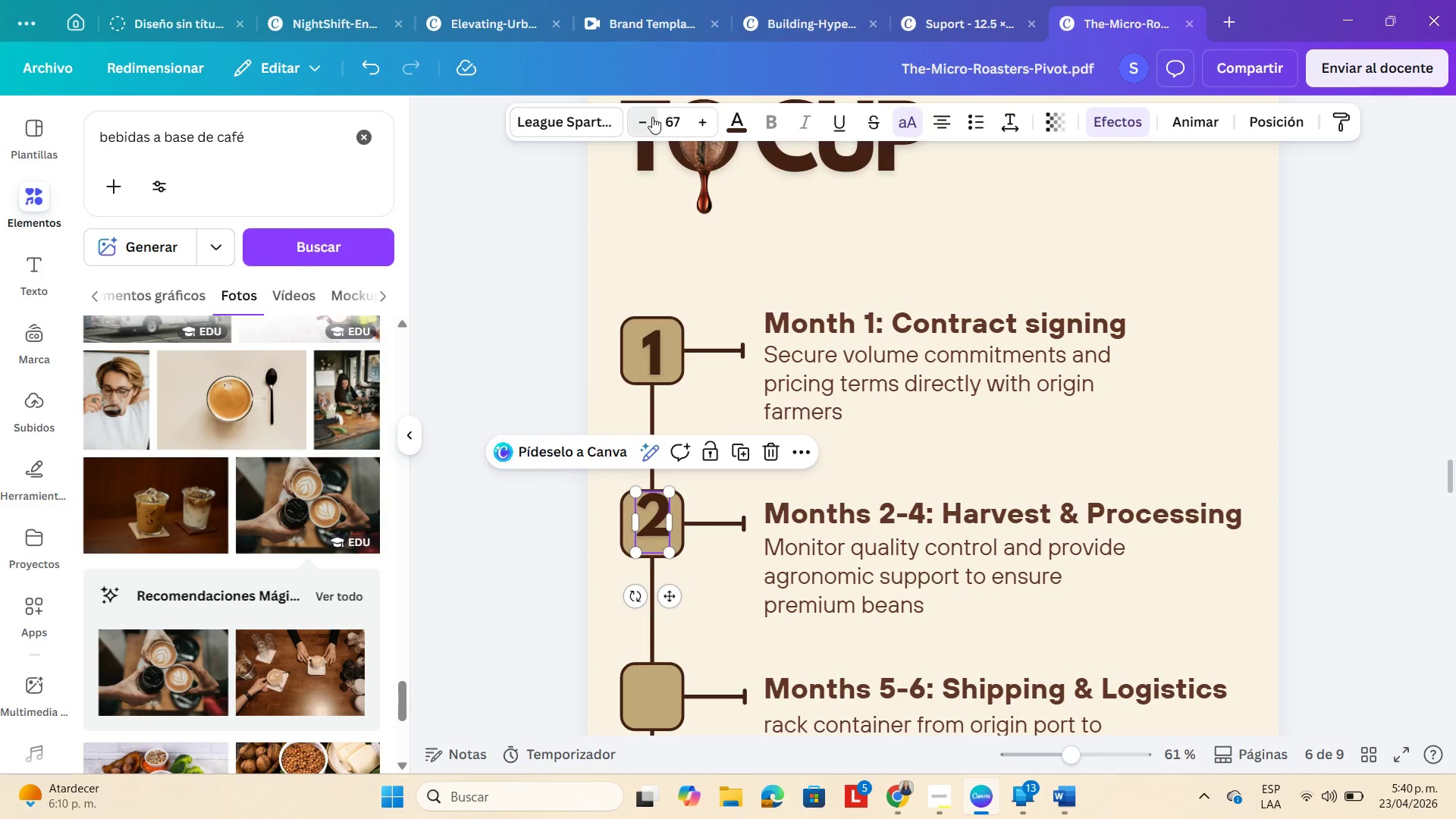 
triple_click([652, 117])
 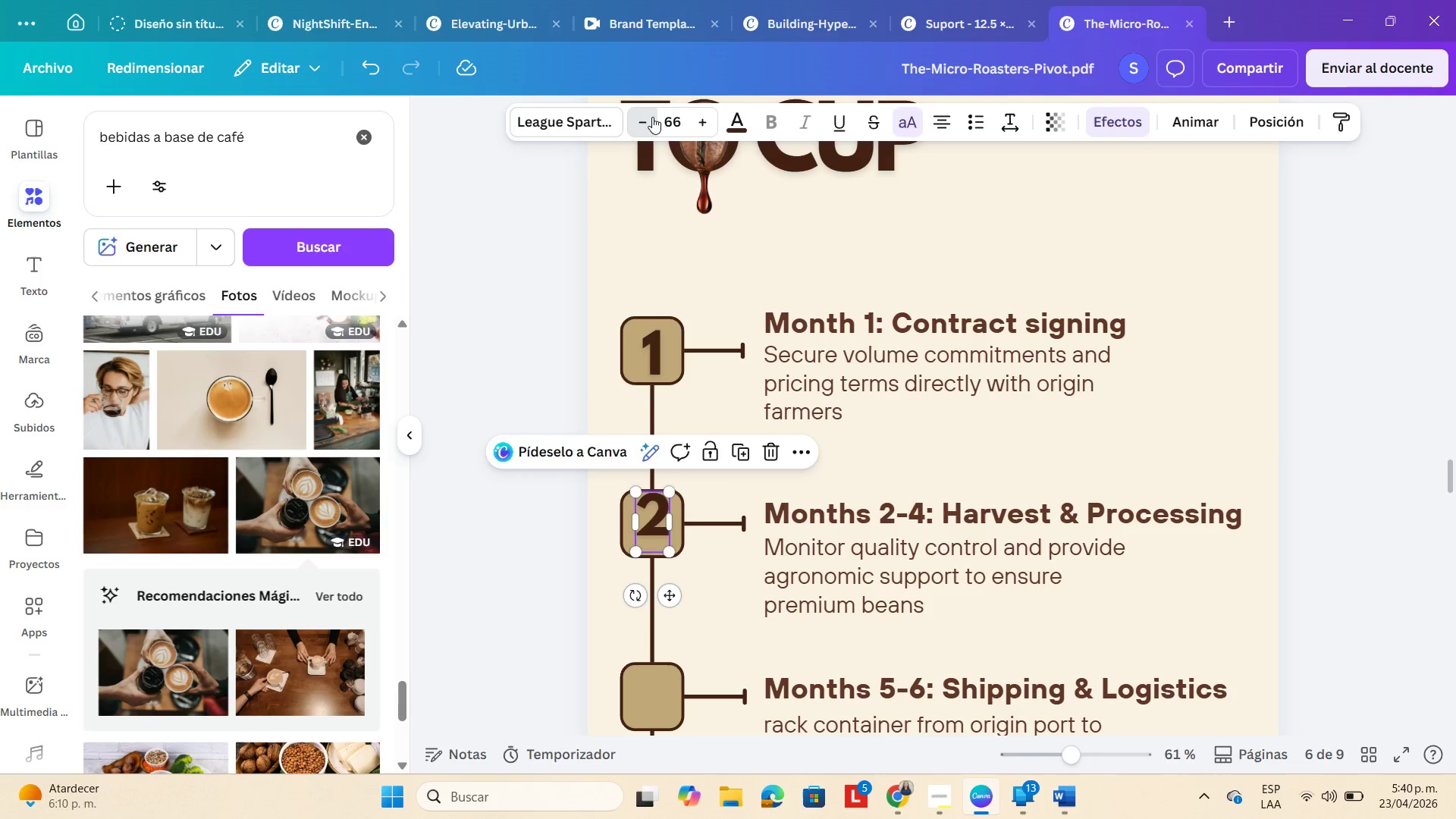 
triple_click([652, 117])
 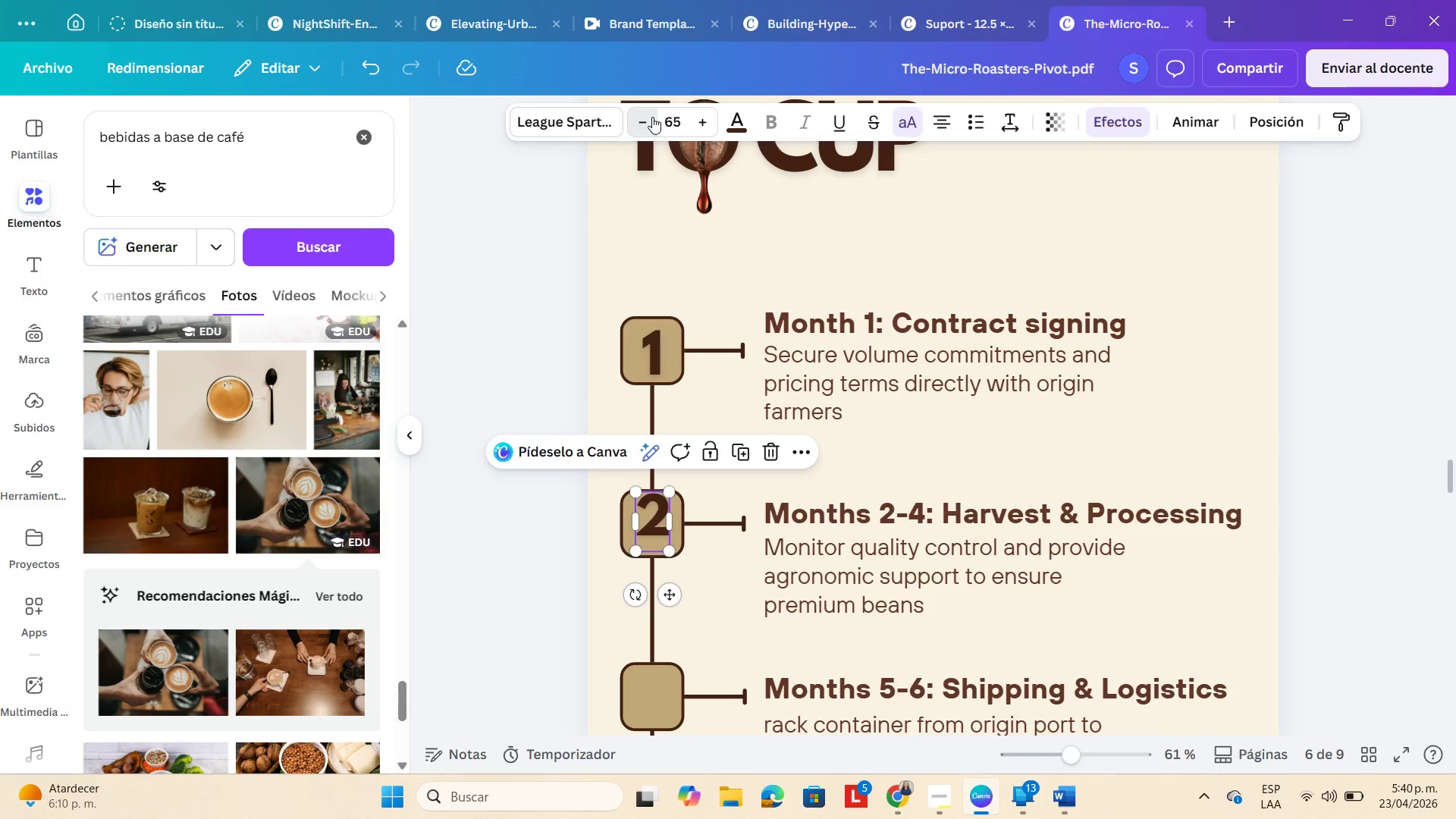 
triple_click([652, 117])
 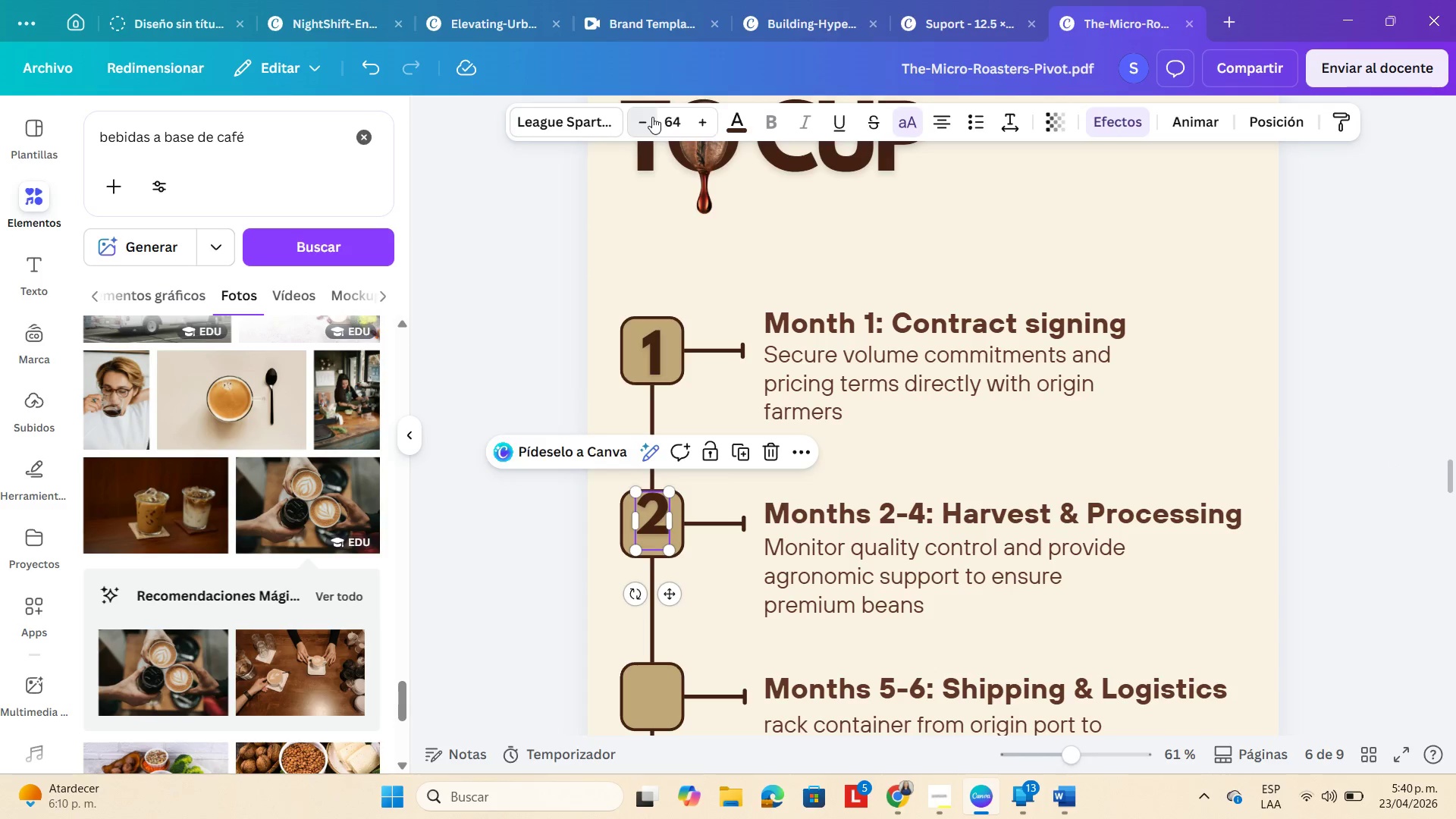 
triple_click([652, 117])
 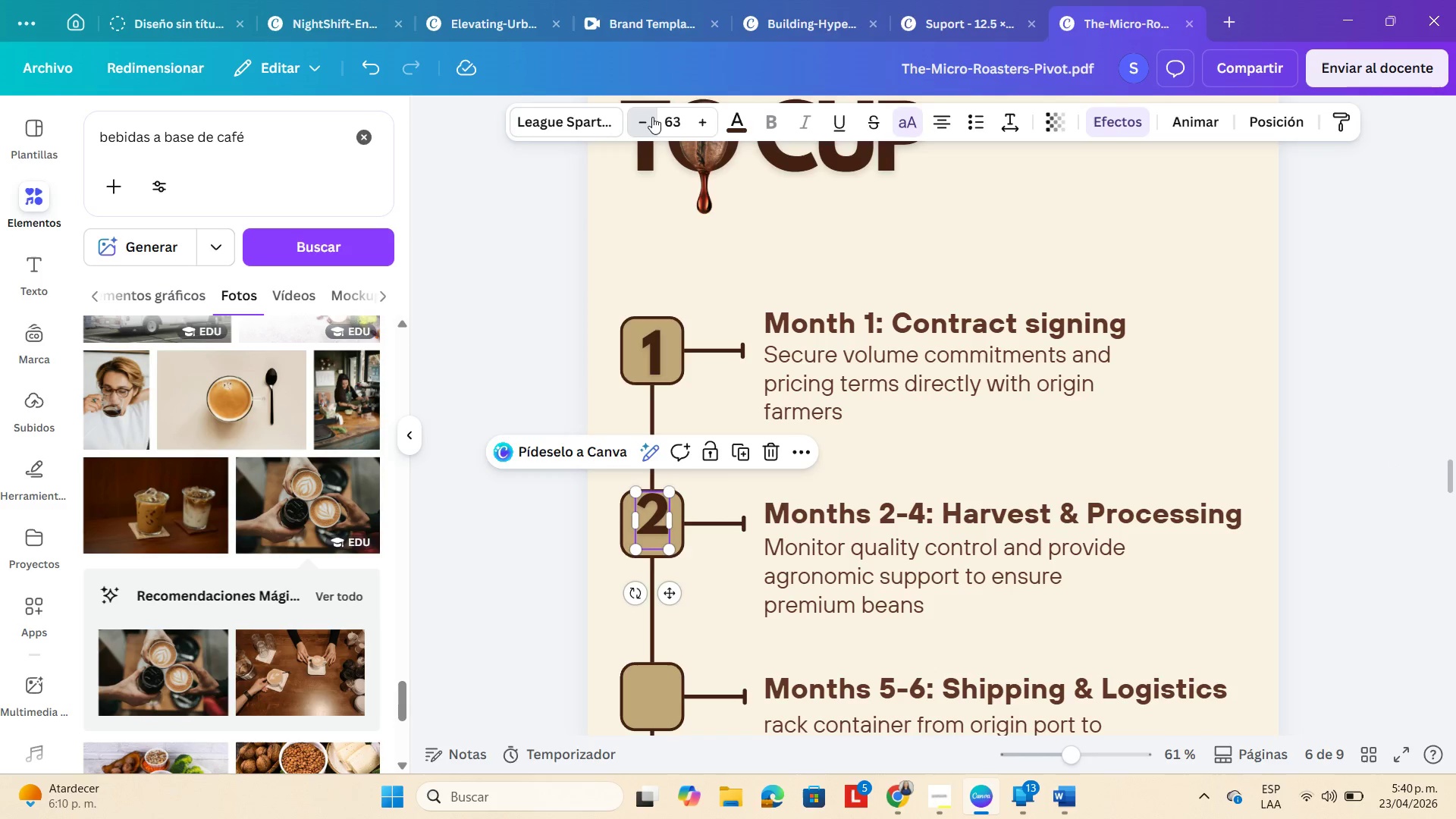 
triple_click([652, 117])
 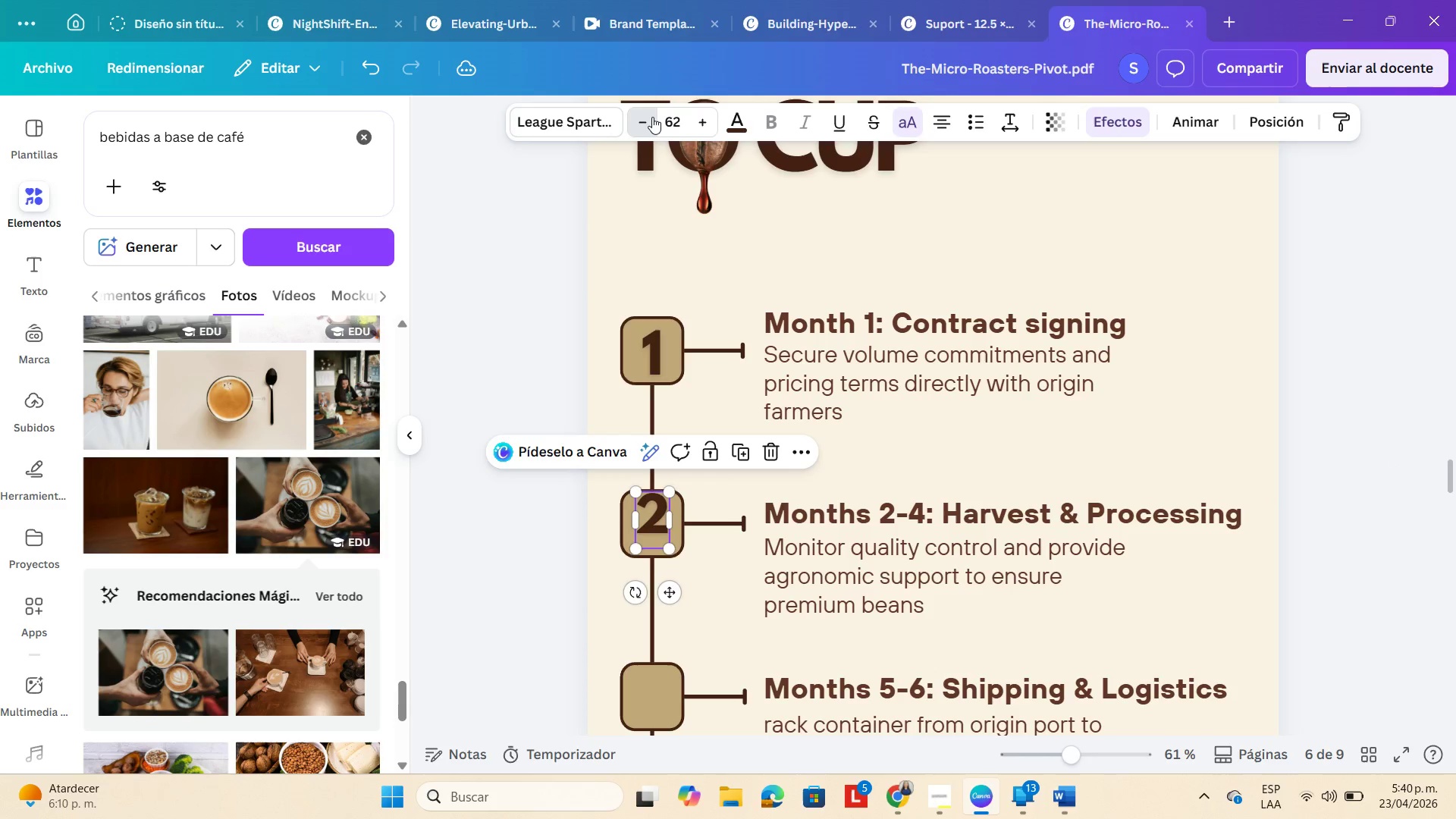 
triple_click([652, 117])
 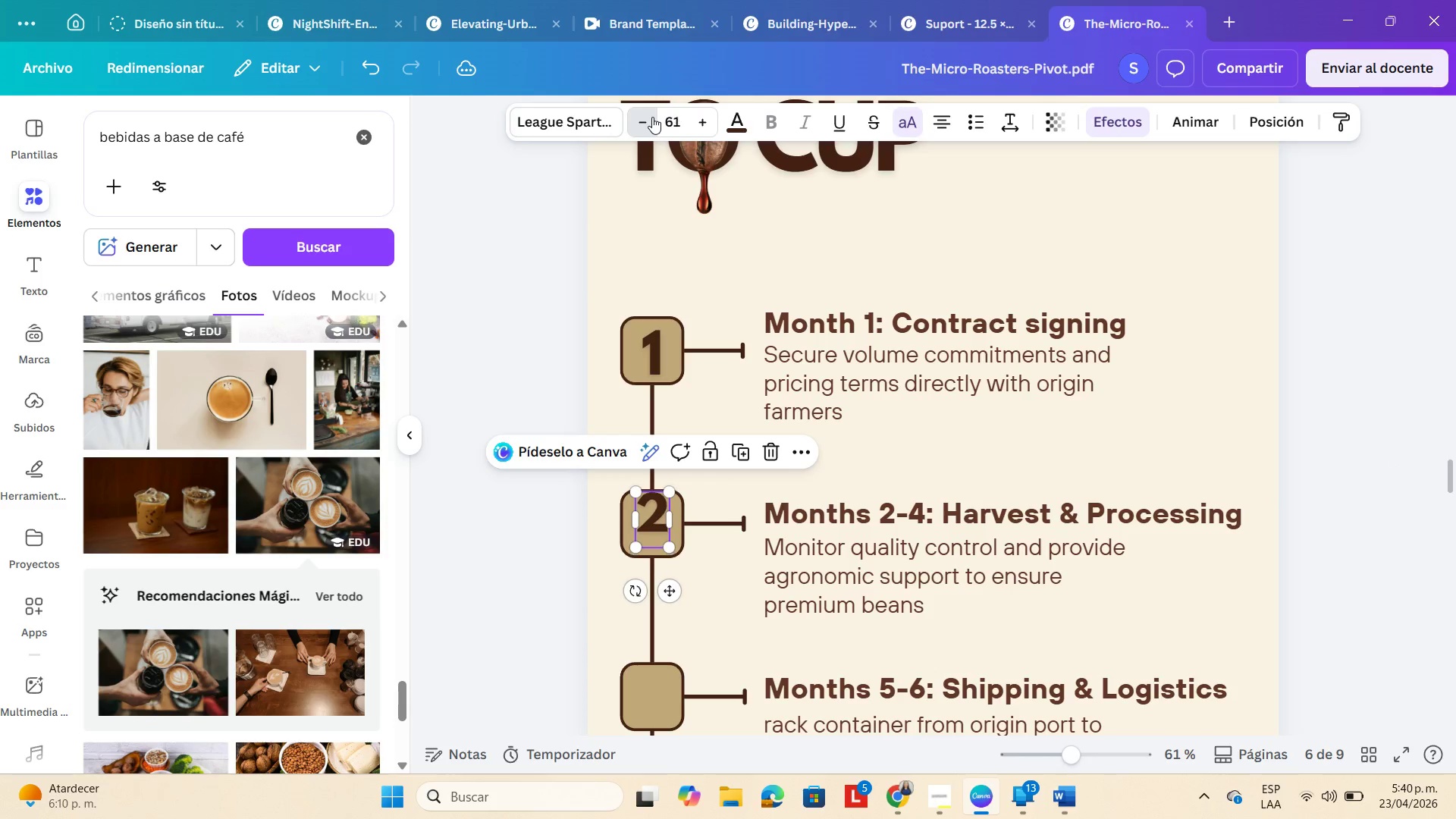 
triple_click([652, 117])
 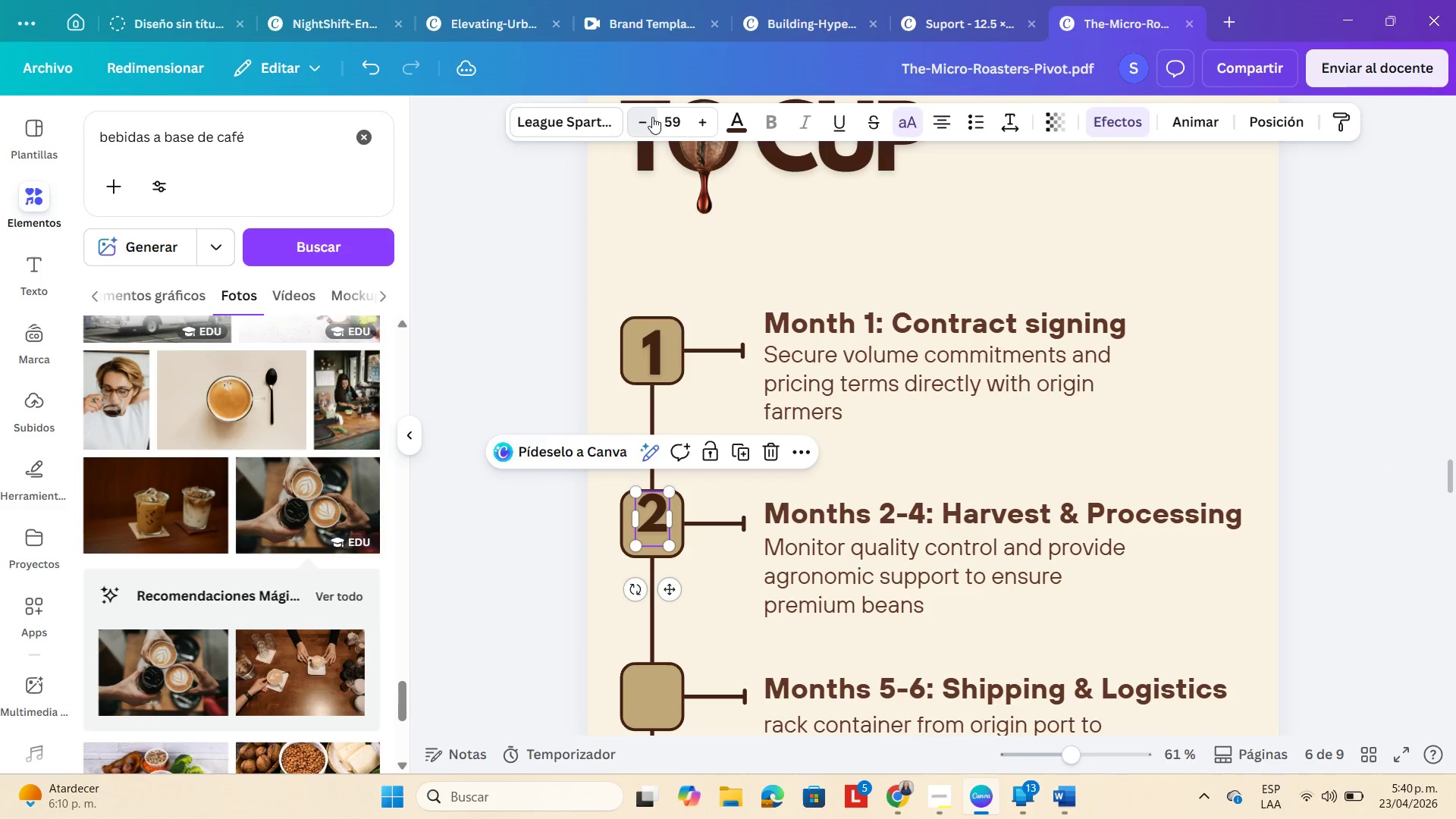 
double_click([652, 117])
 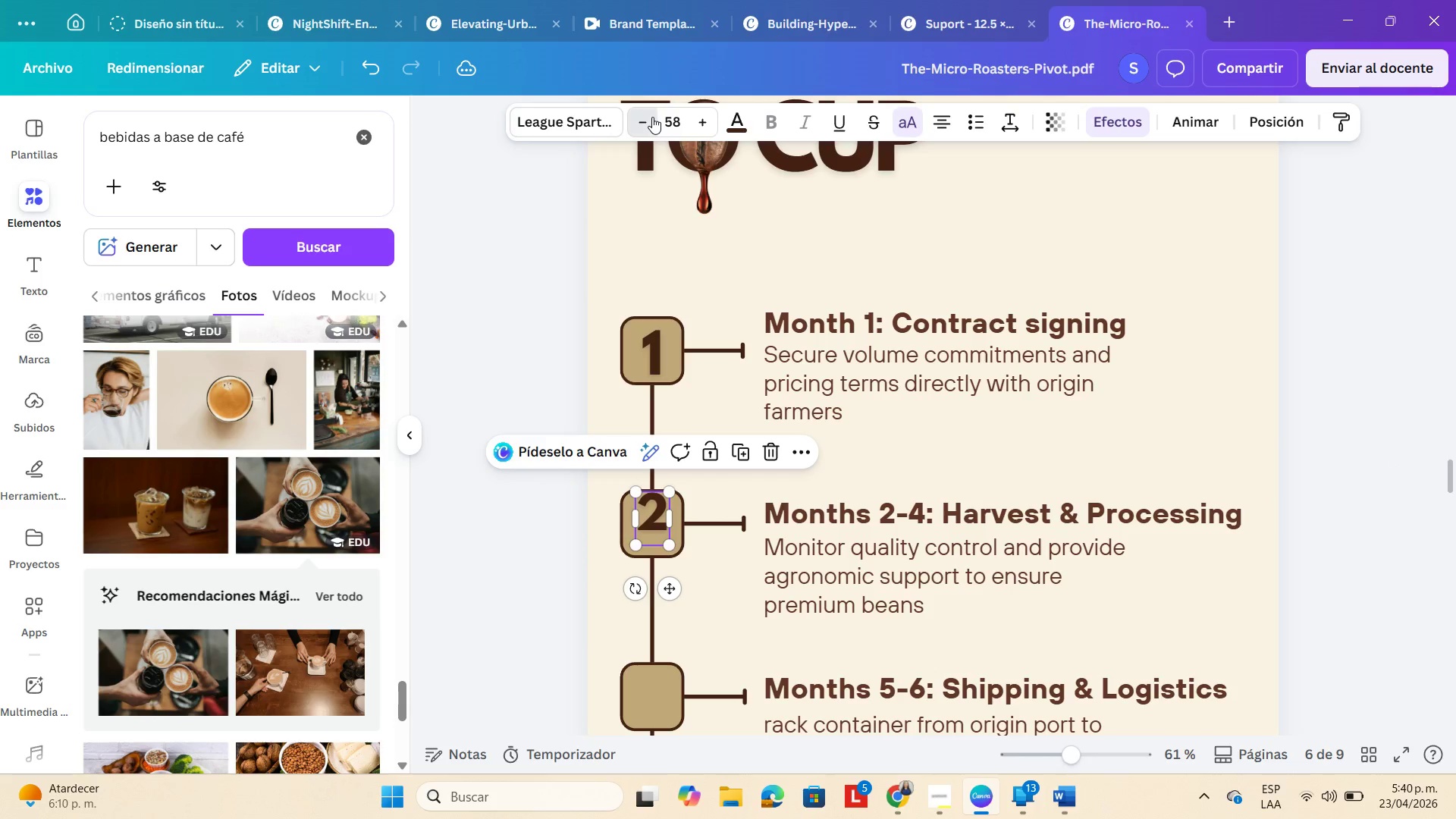 
triple_click([652, 117])
 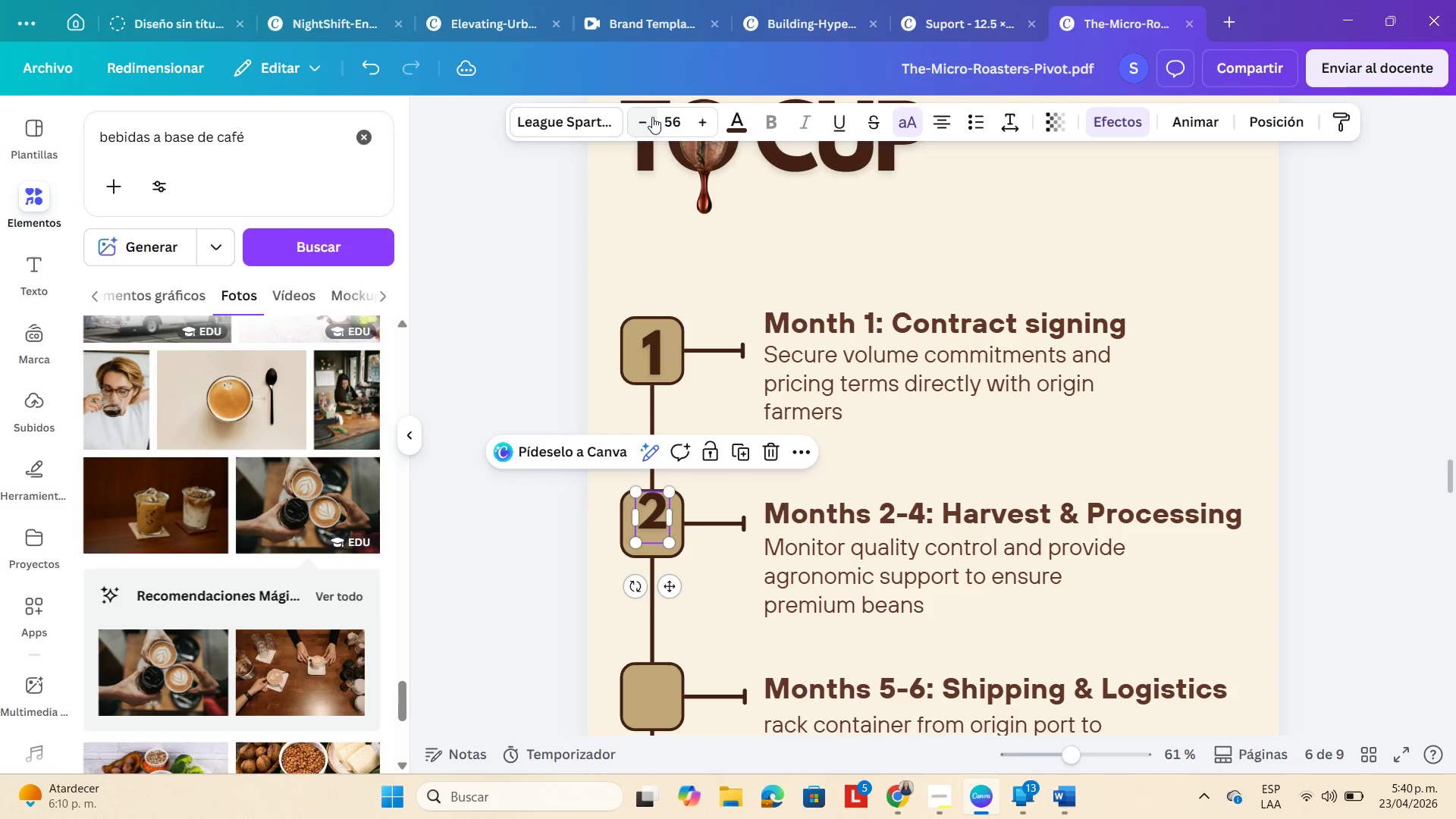 
triple_click([652, 117])
 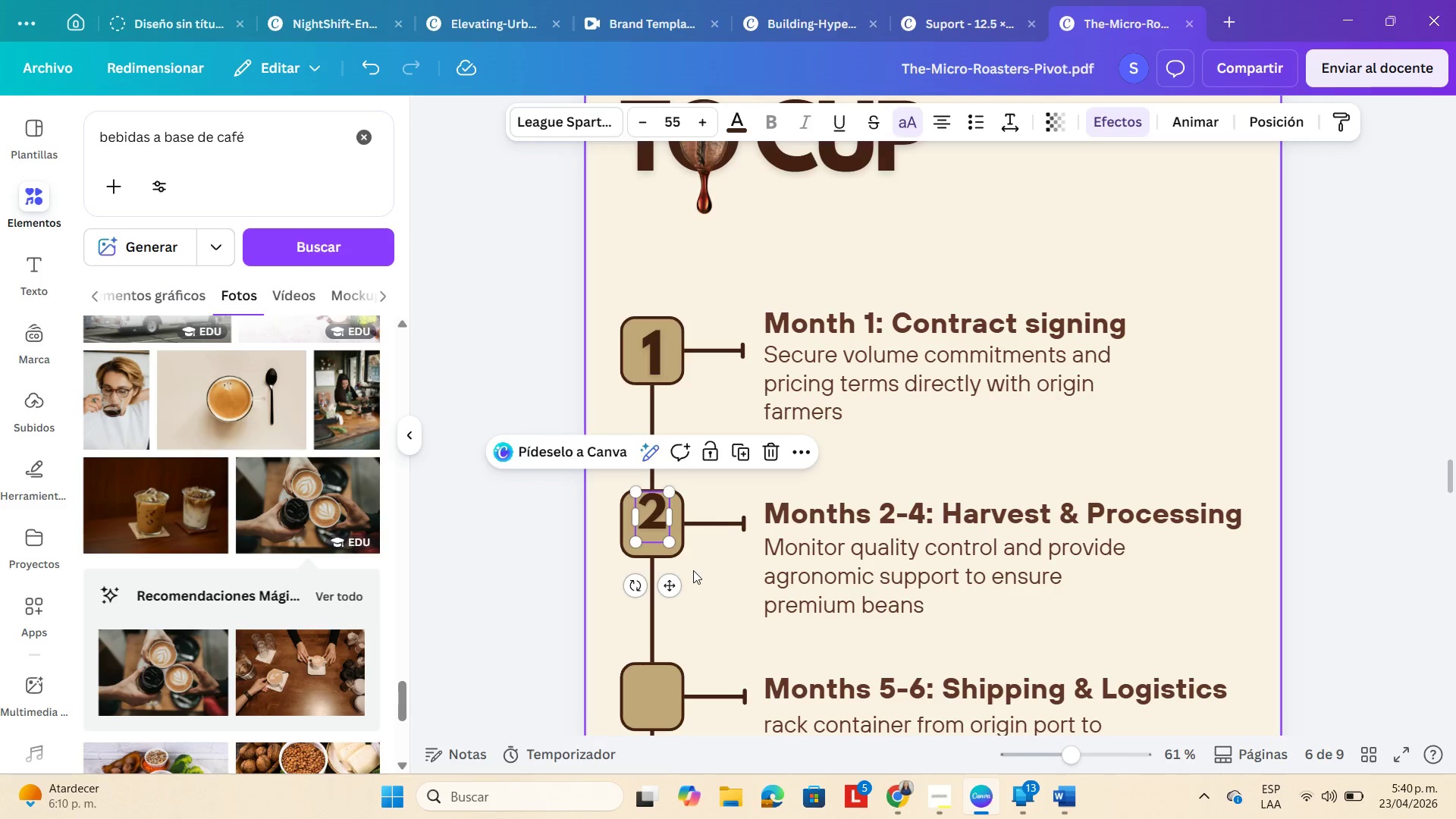 
left_click_drag(start_coordinate=[664, 582], to_coordinate=[661, 589])
 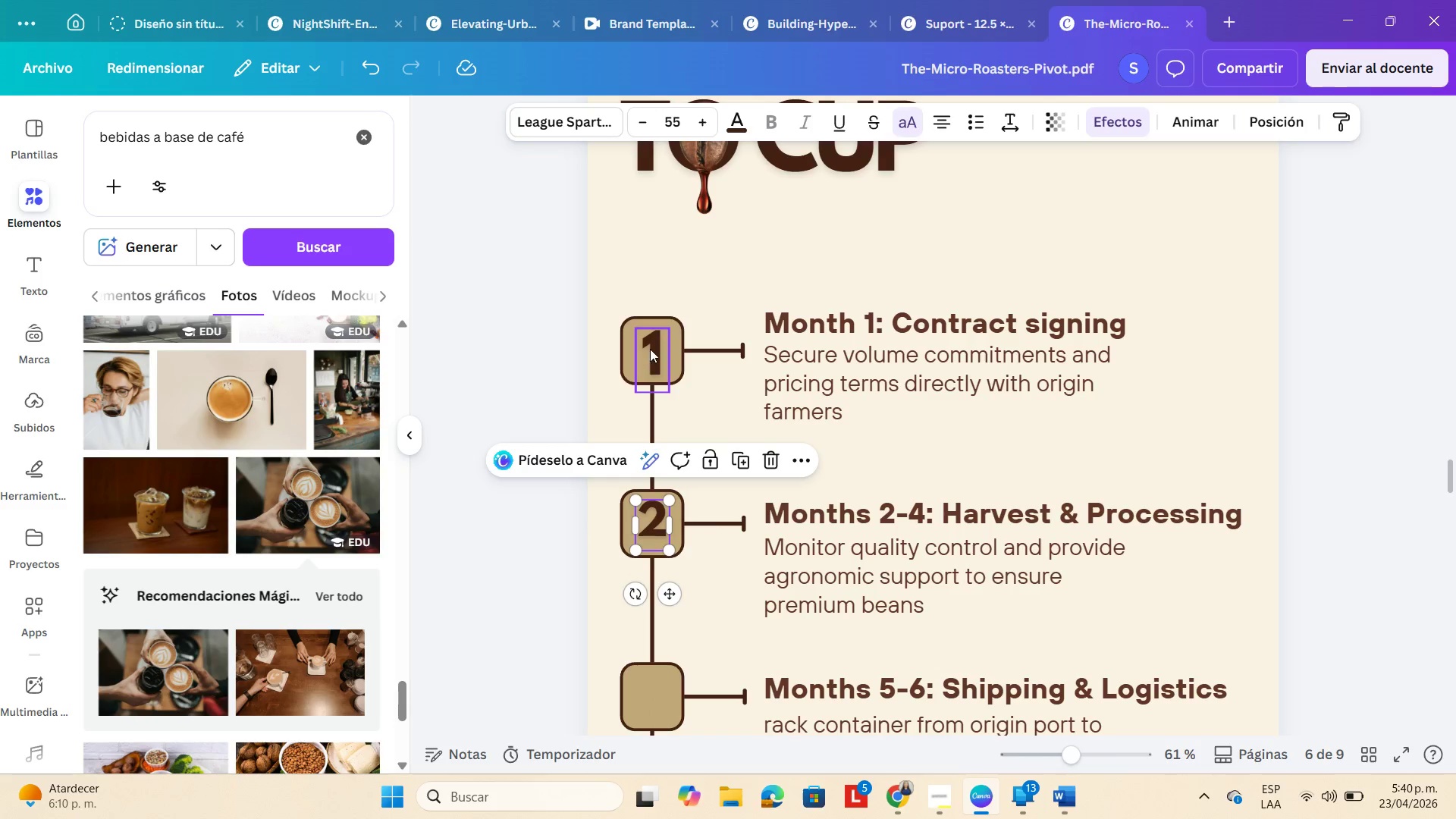 
left_click([654, 343])
 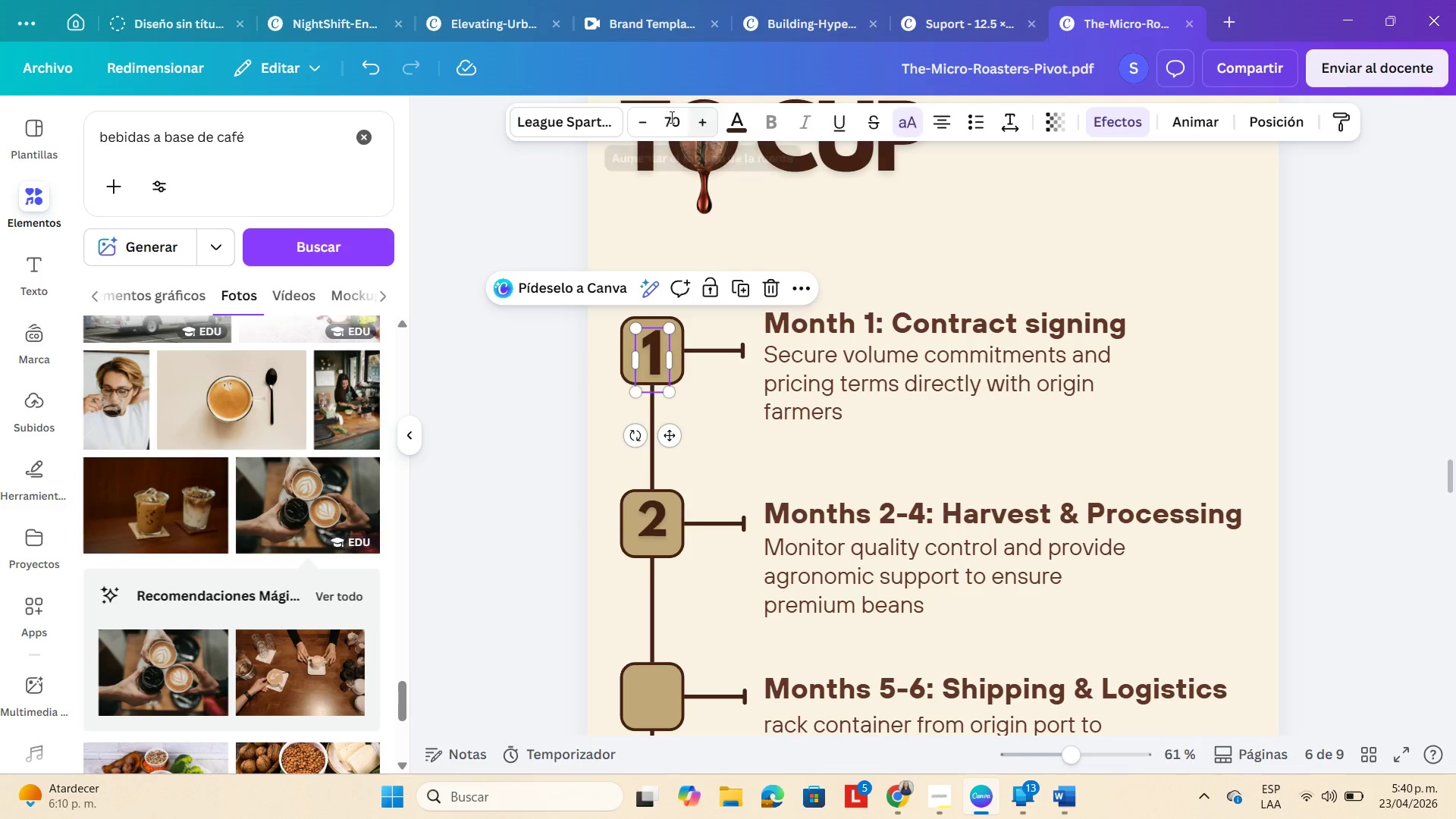 
left_click([669, 117])
 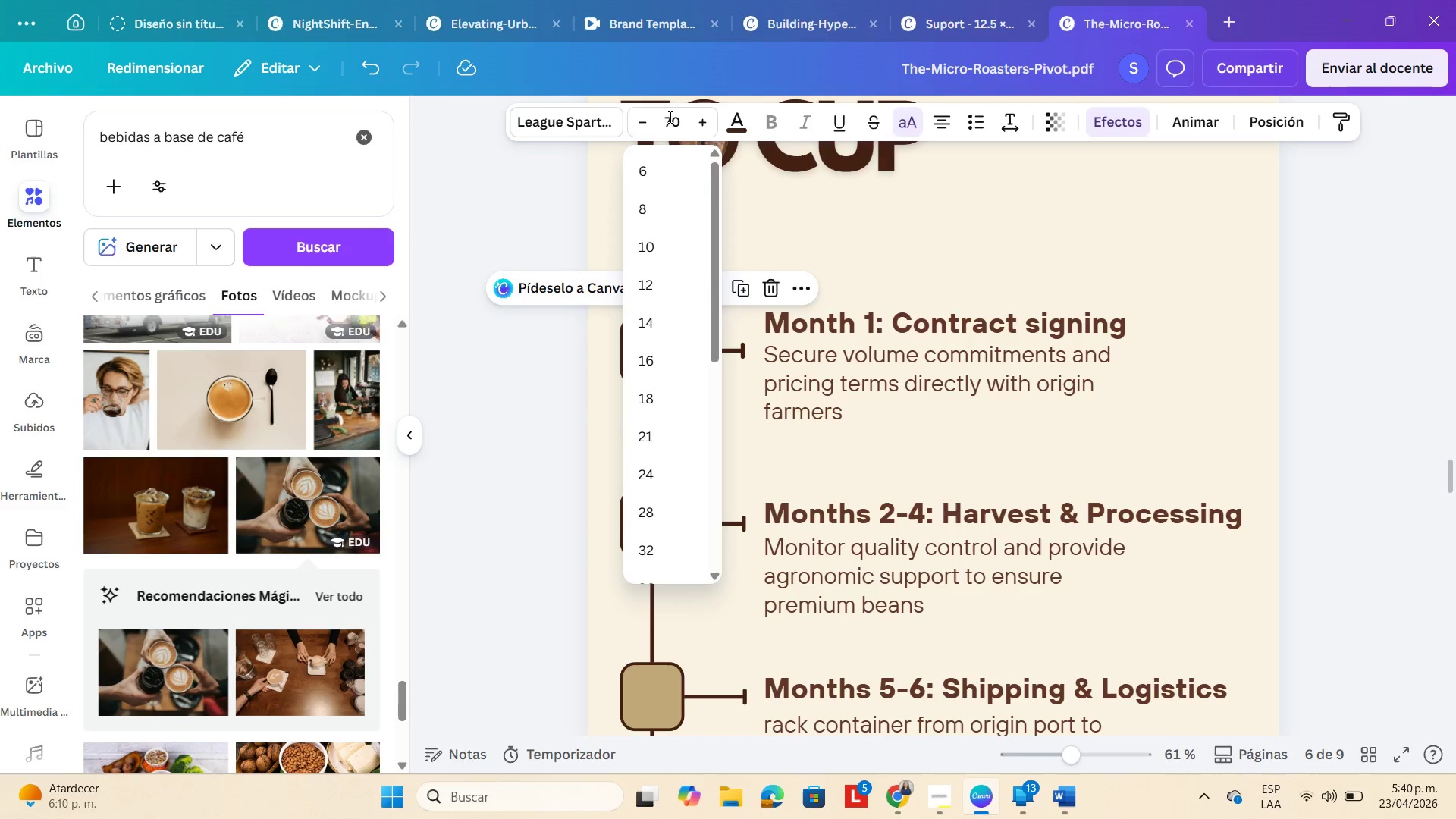 
key(Numpad5)
 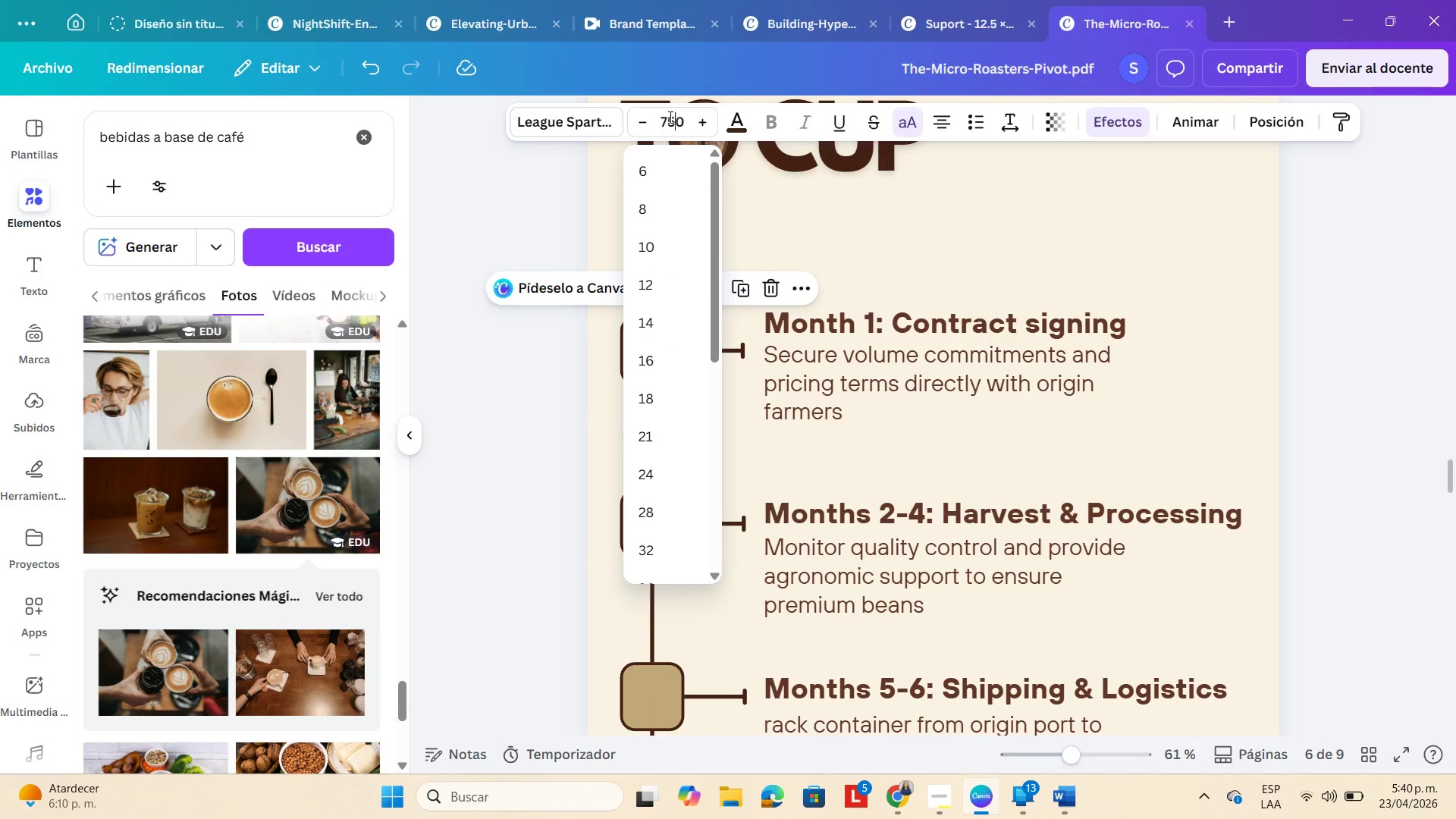 
key(Numpad5)
 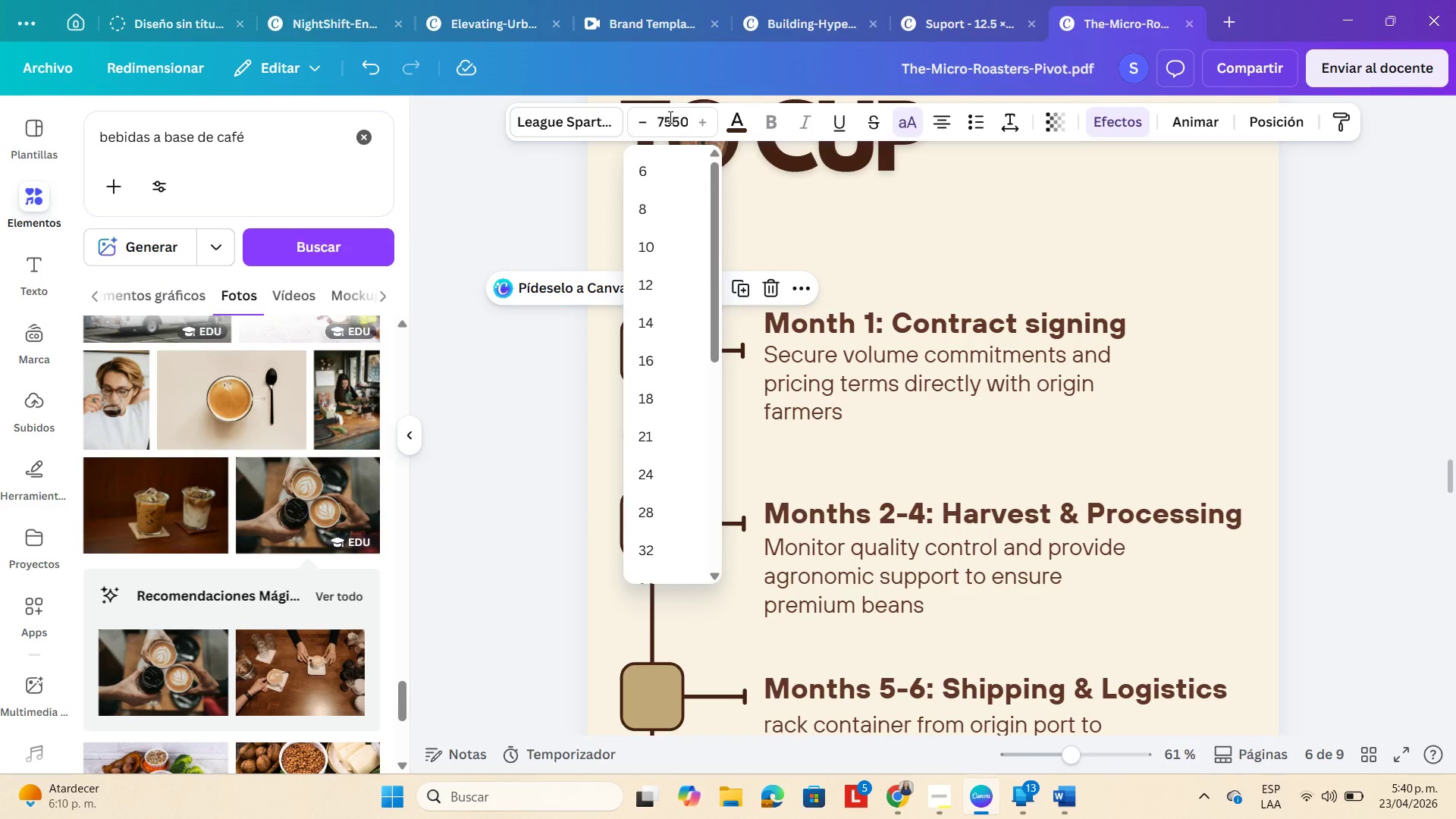 
key(Backspace)
 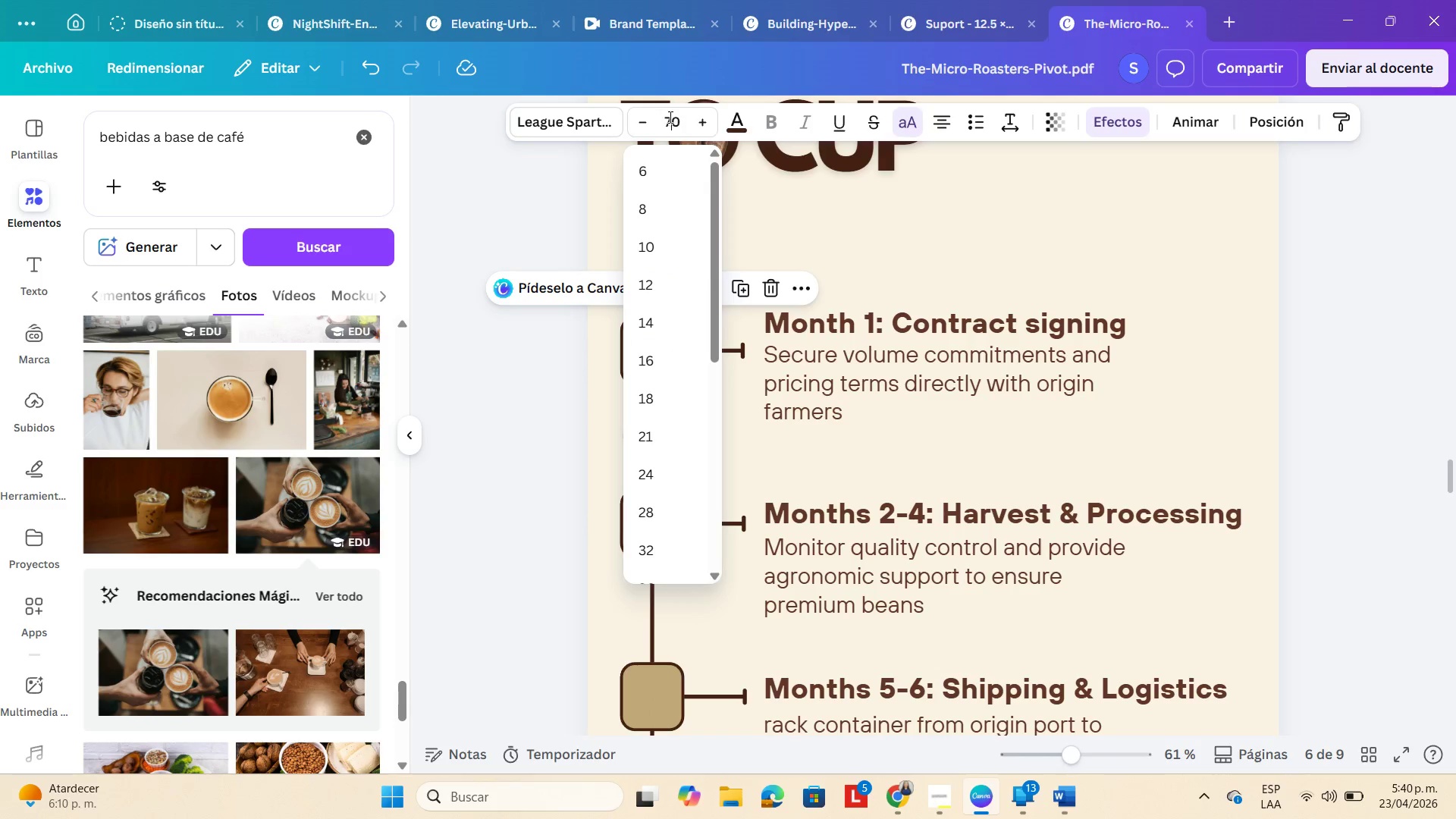 
key(Backspace)
 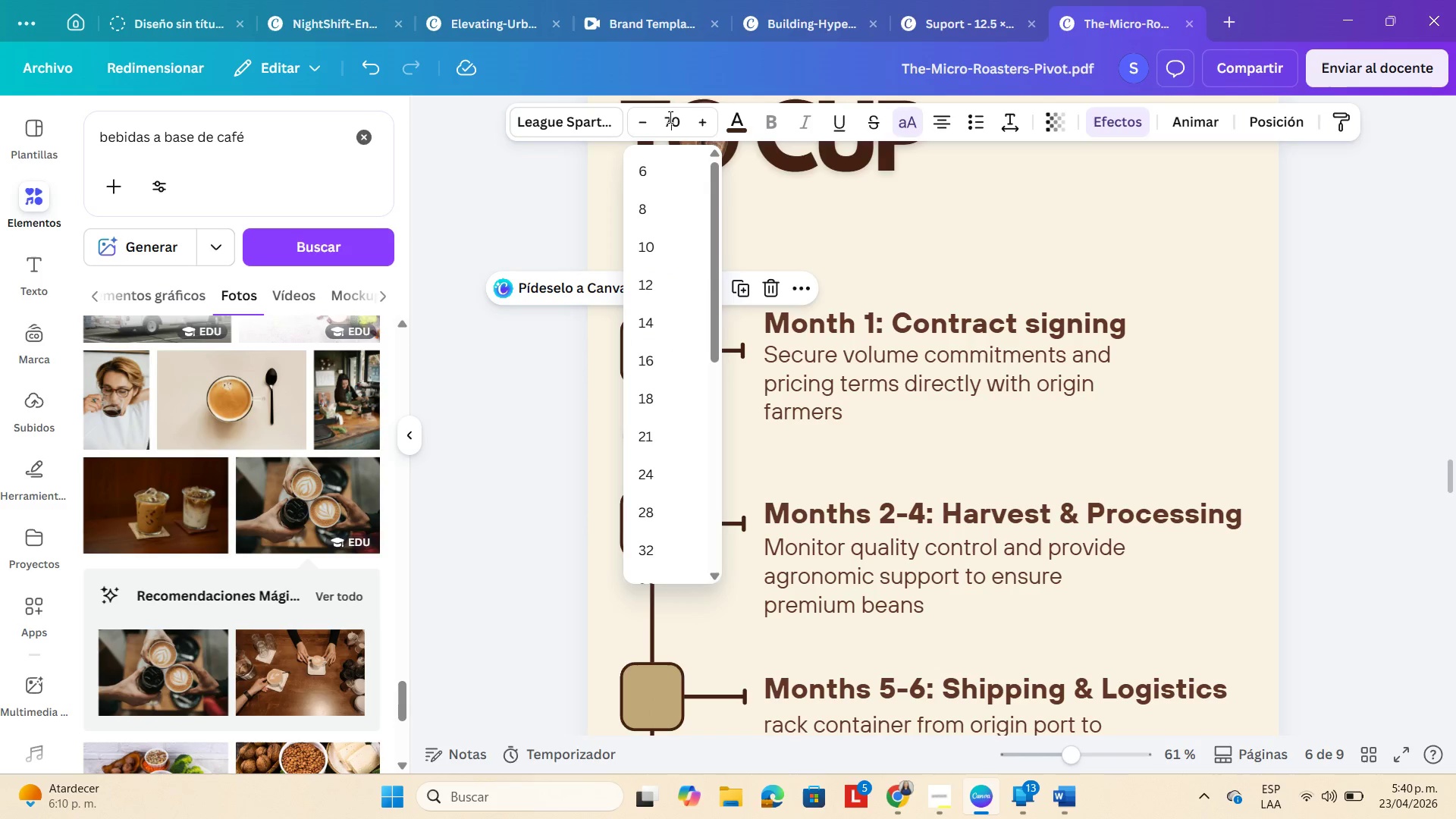 
key(Backspace)
 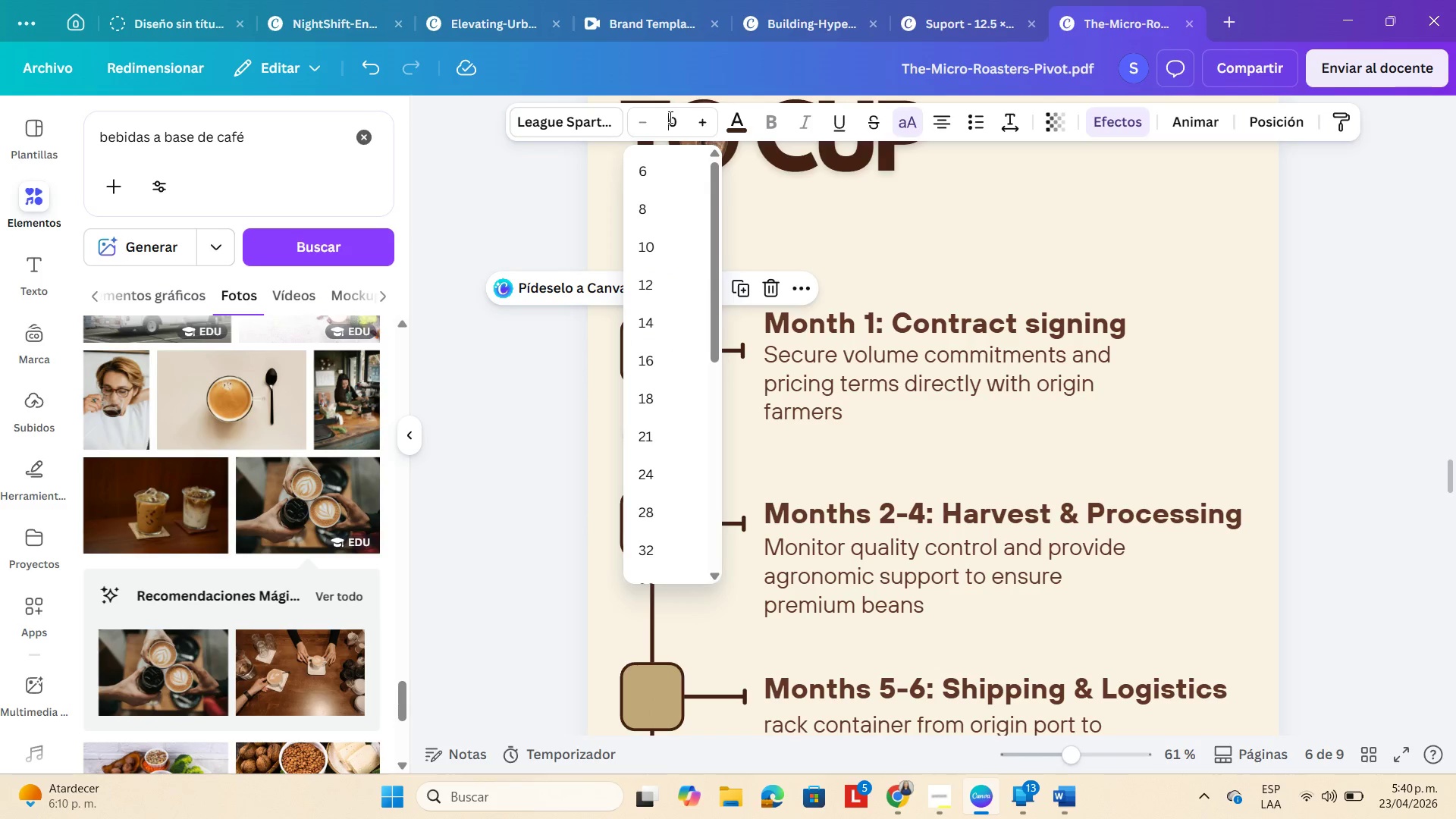 
key(Backspace)
 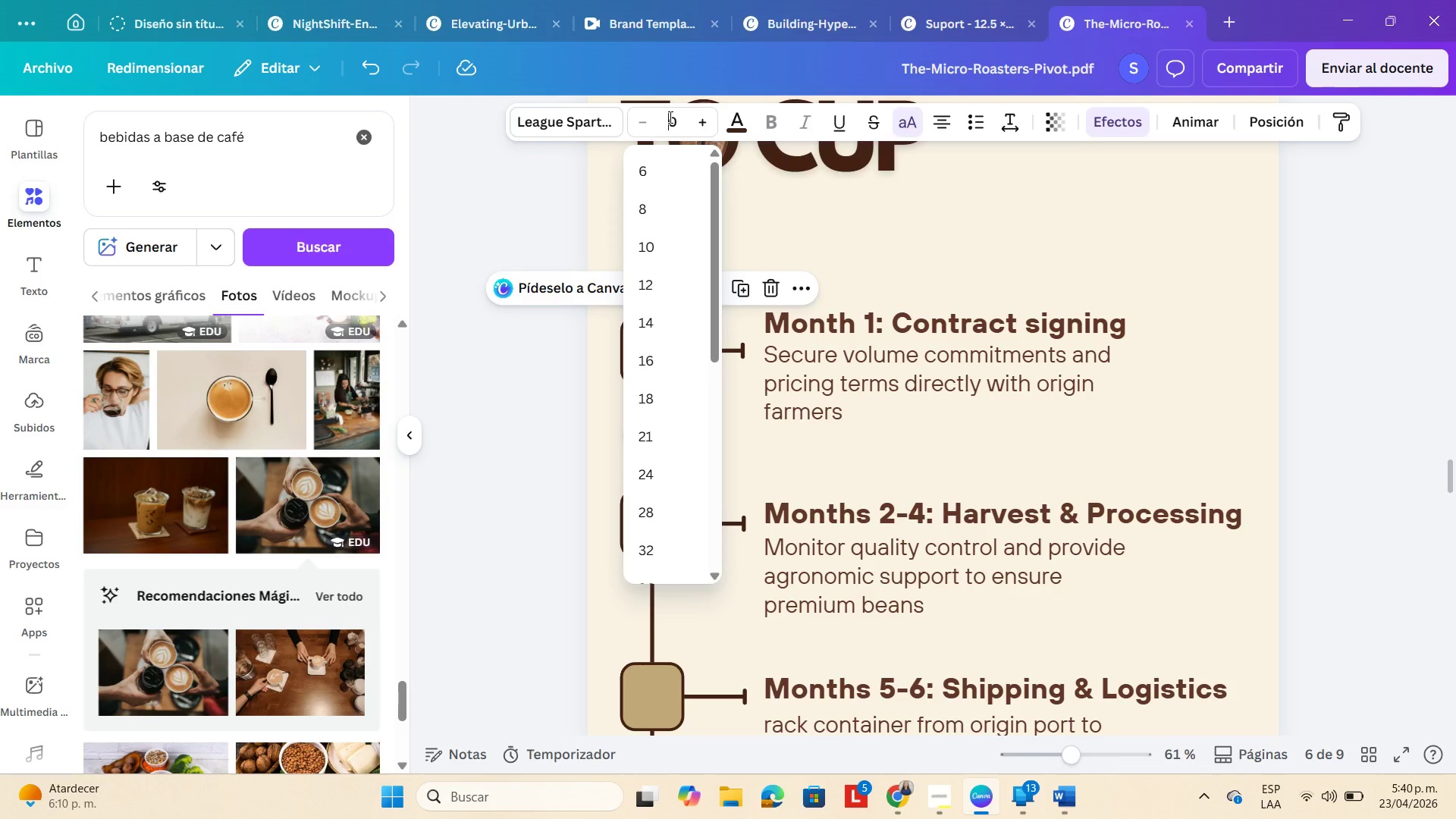 
key(ArrowRight)
 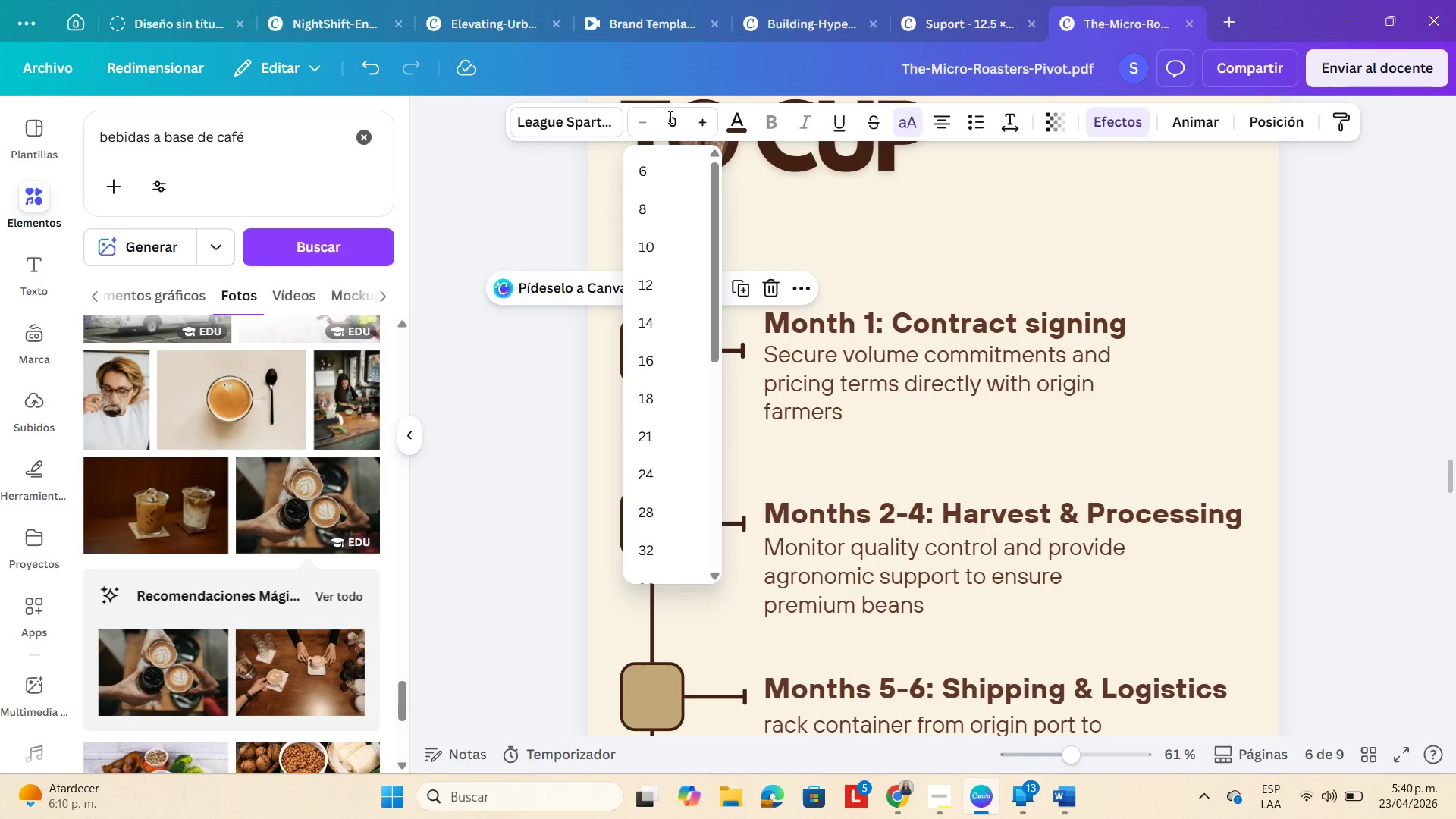 
key(Backspace)
 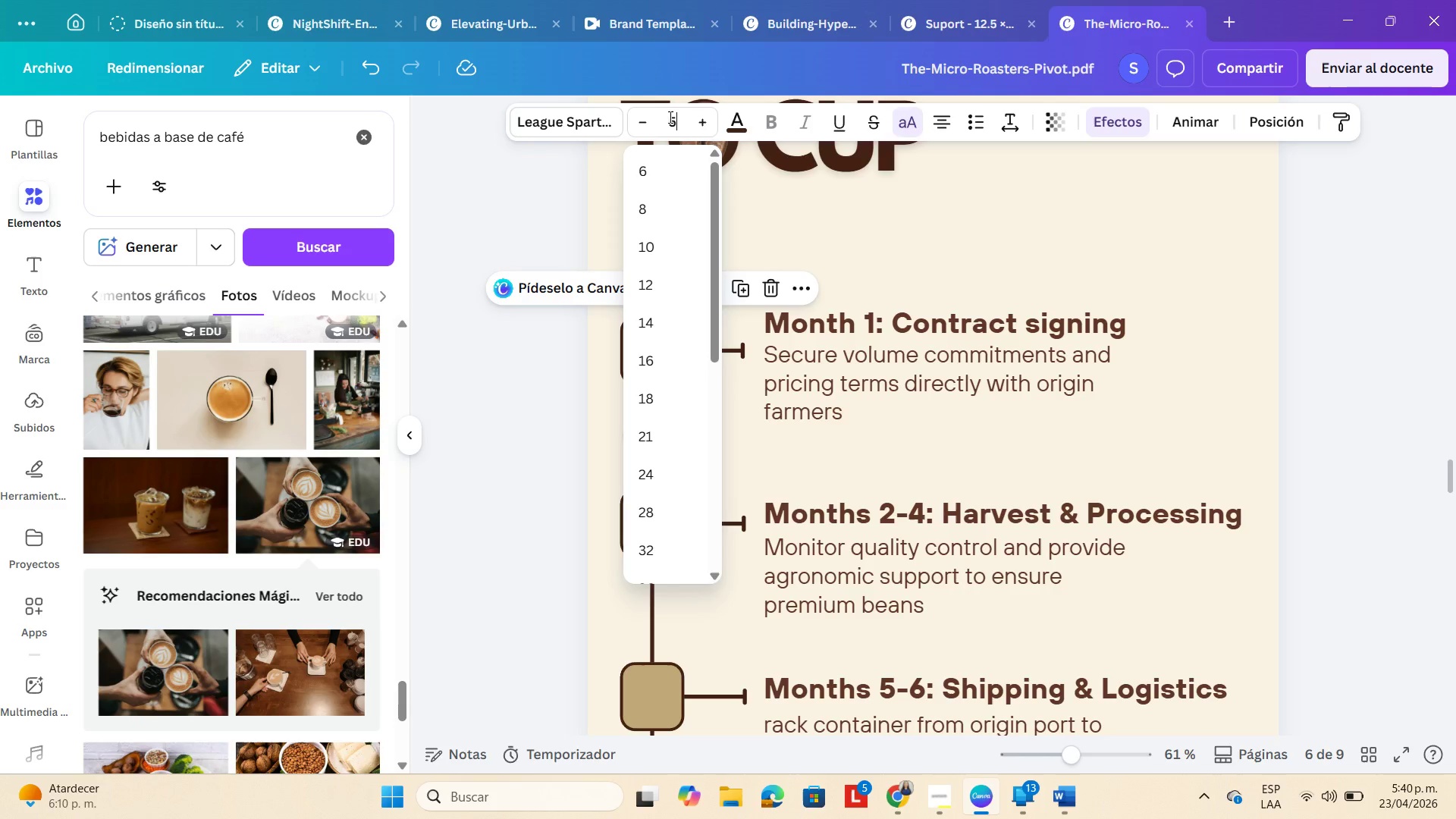 
key(Numpad5)
 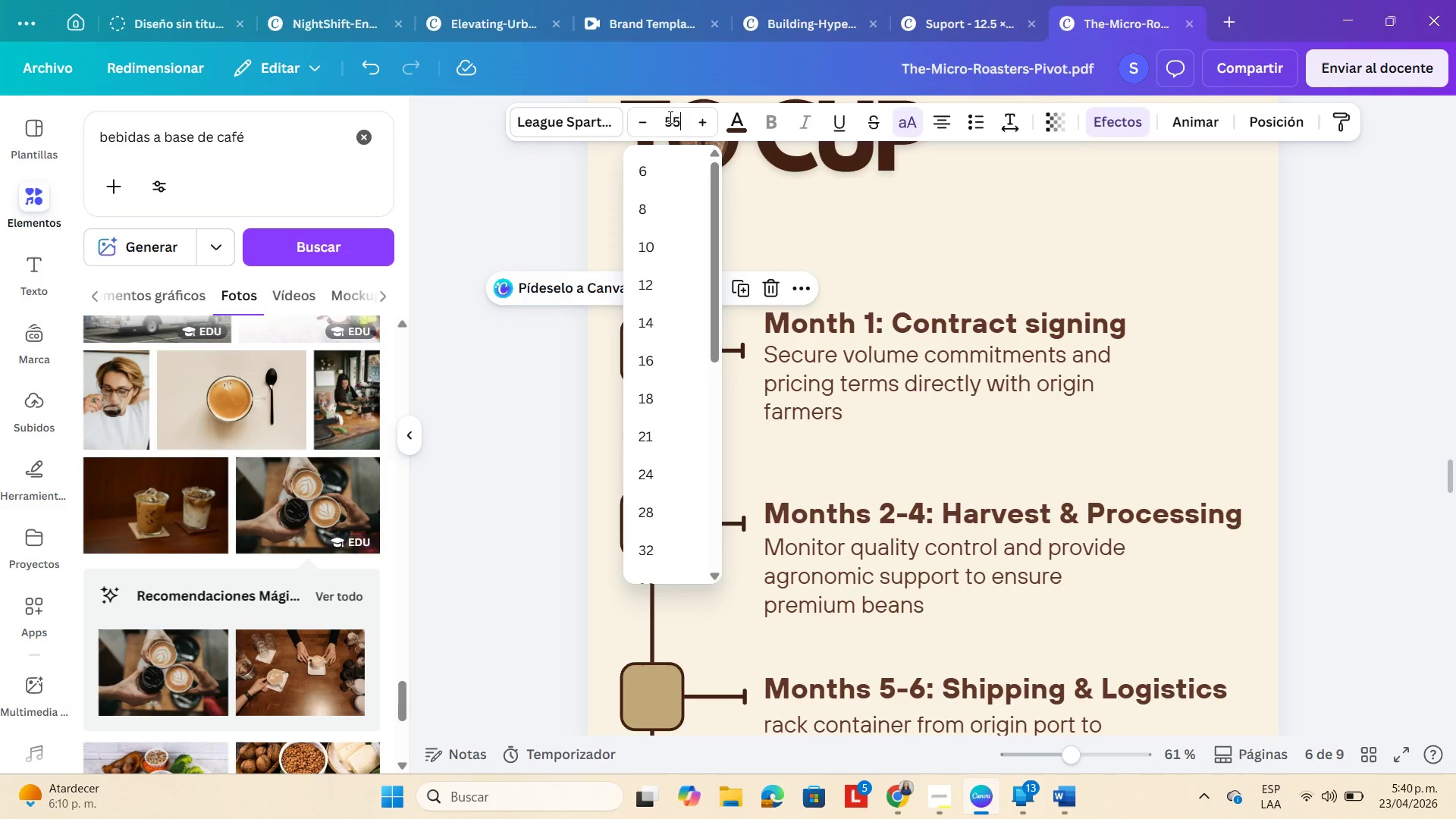 
key(Numpad5)
 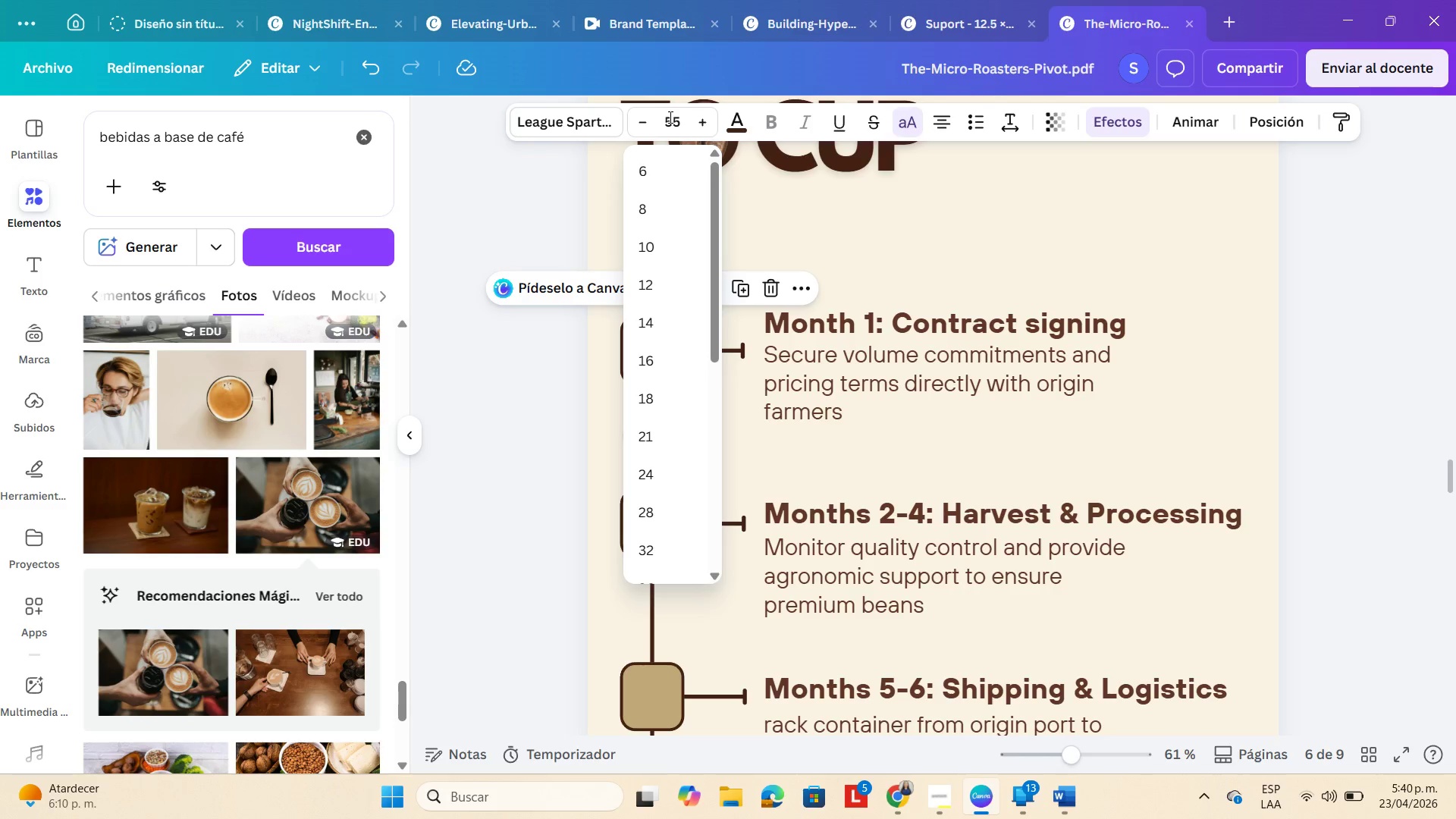 
key(Enter)
 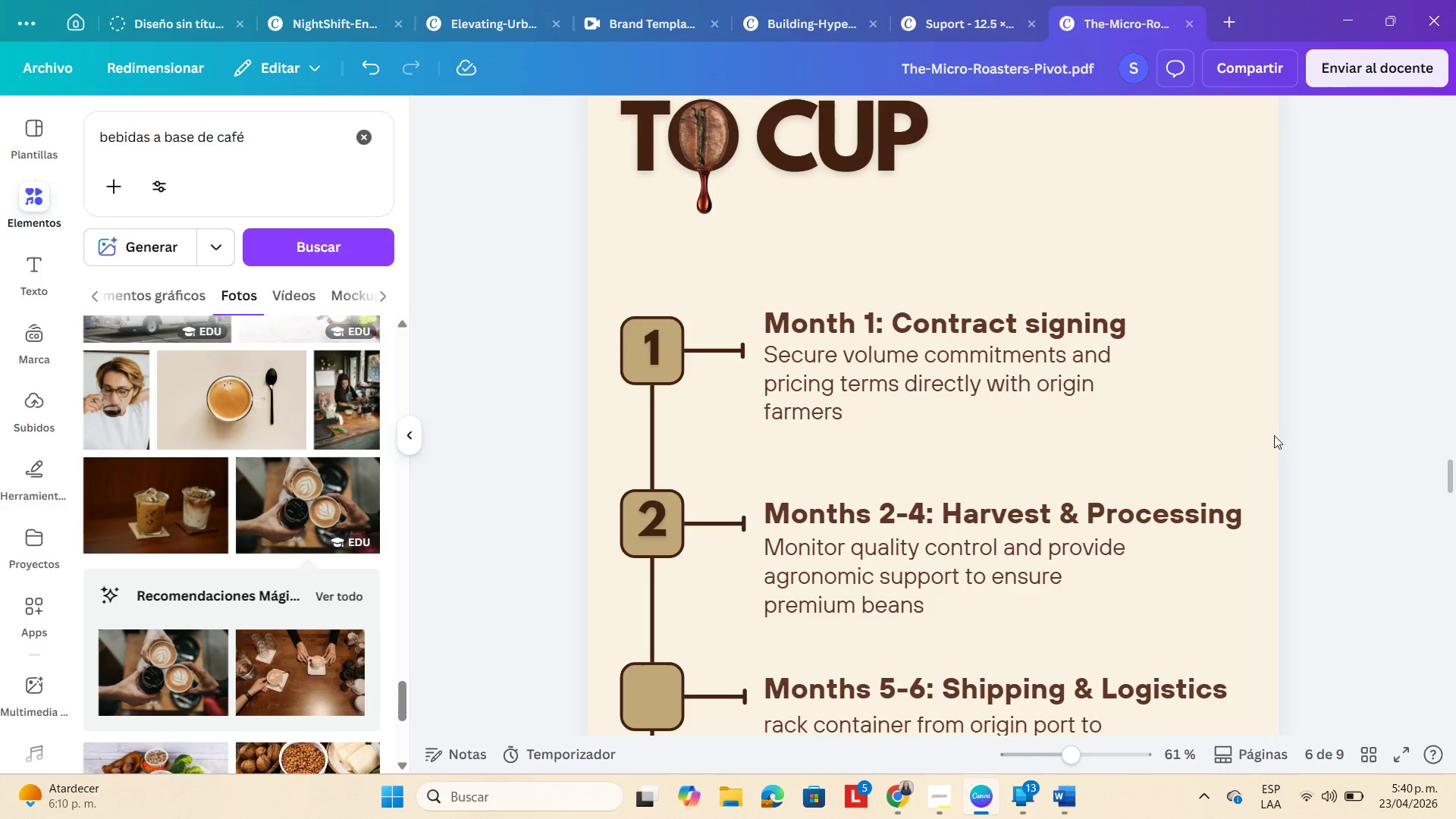 
scroll: coordinate [815, 460], scroll_direction: down, amount: 1.0
 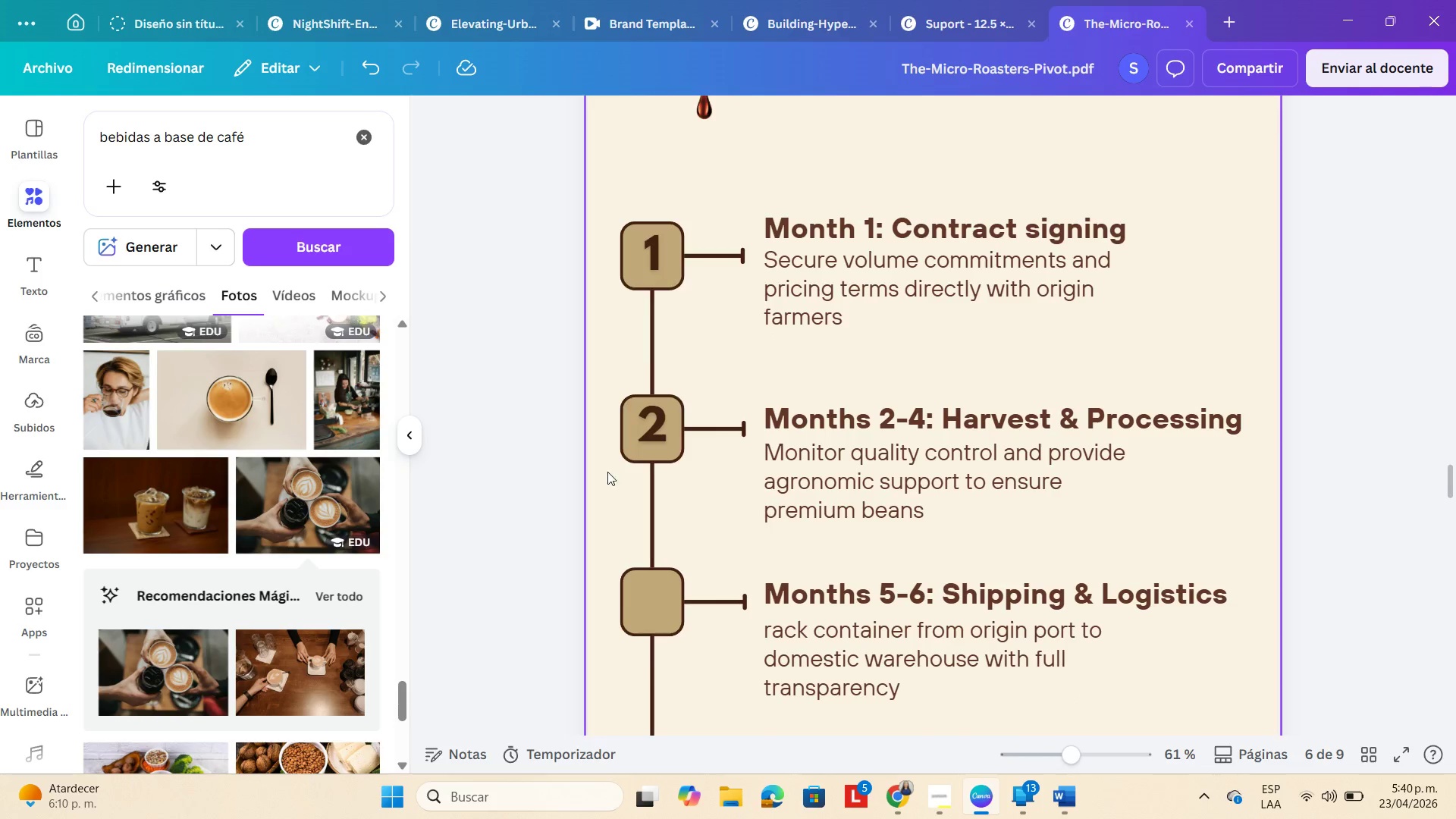 
left_click([645, 421])
 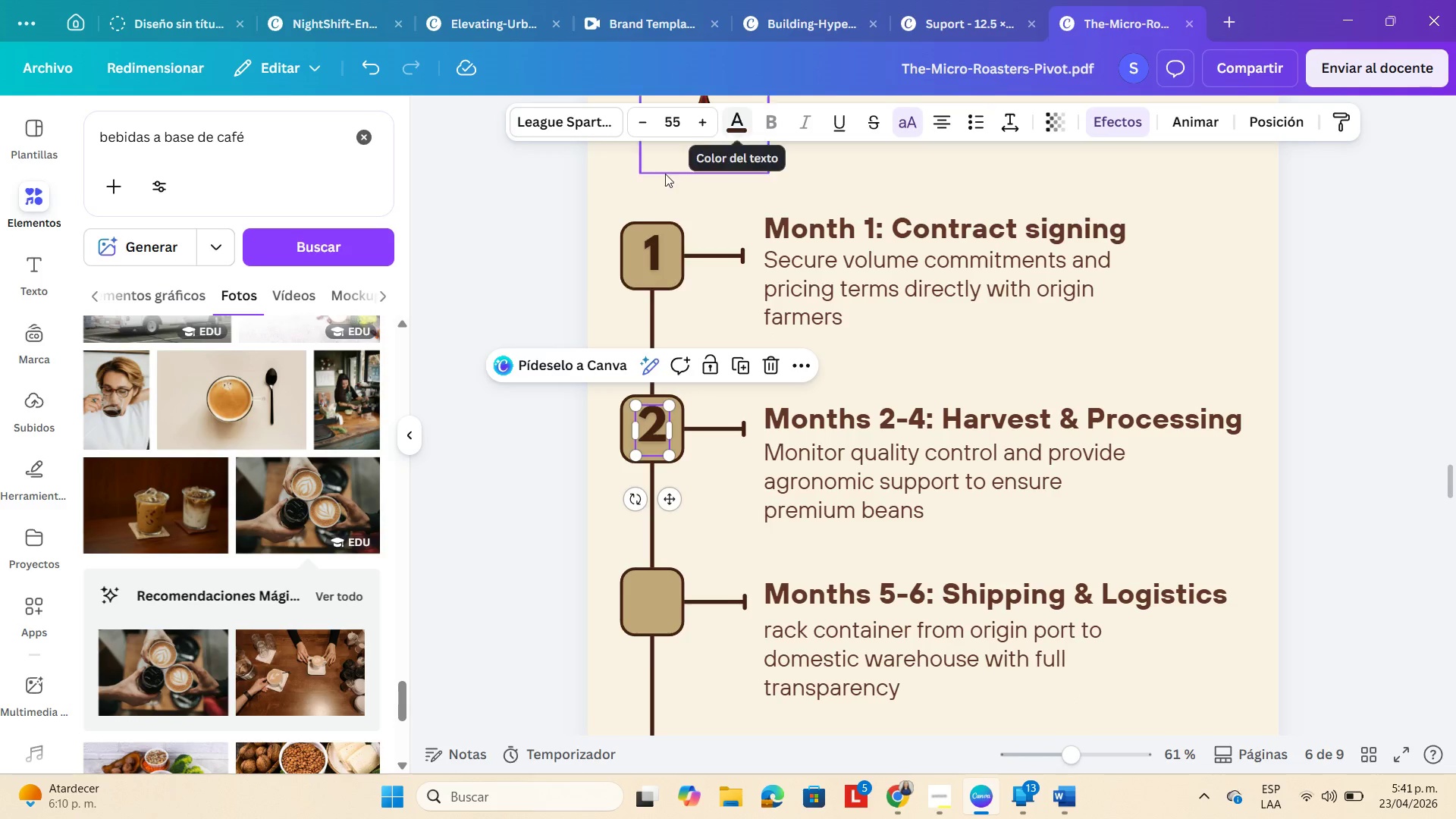 
left_click([650, 246])
 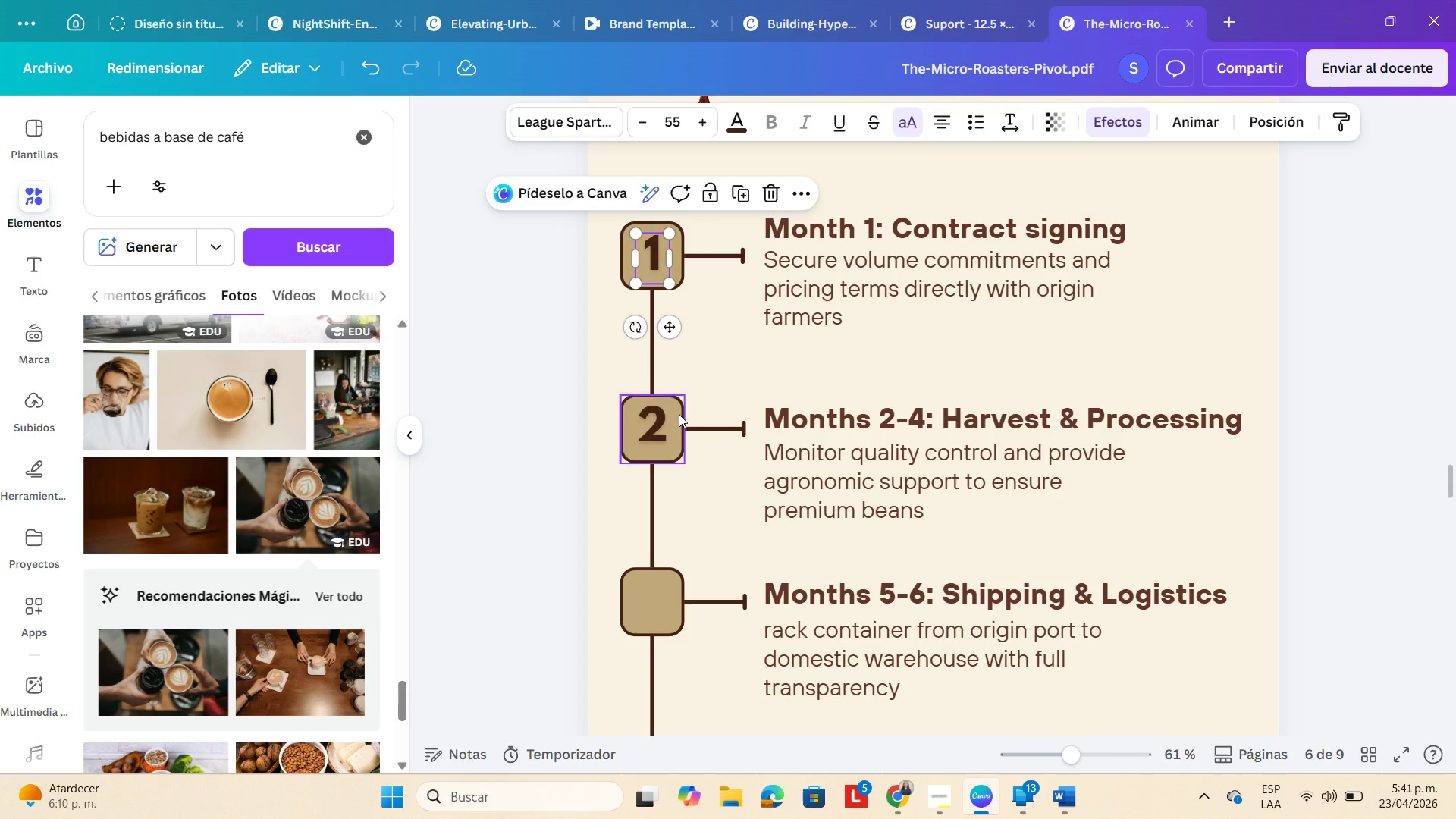 
left_click([654, 424])
 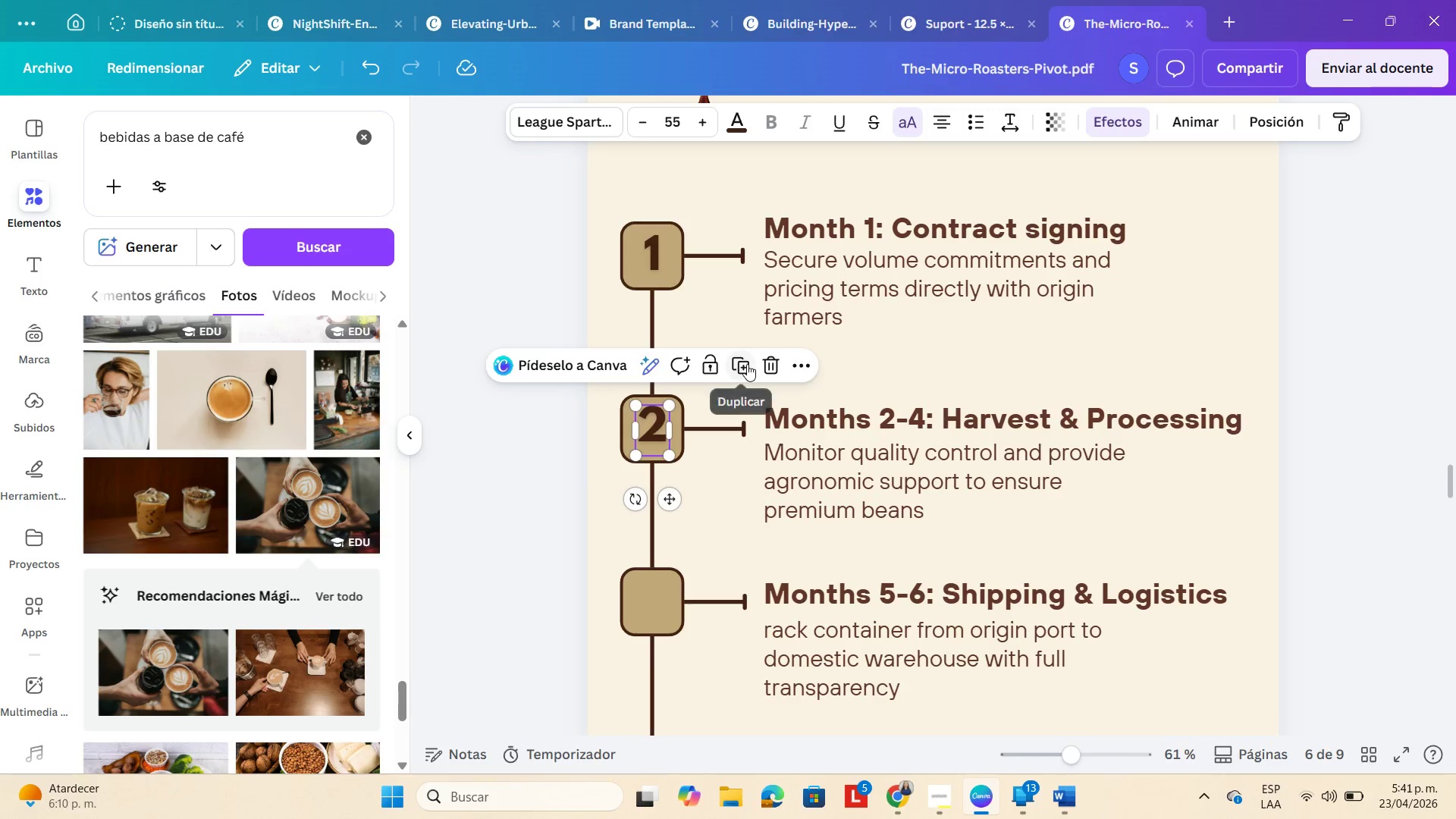 
left_click([742, 364])
 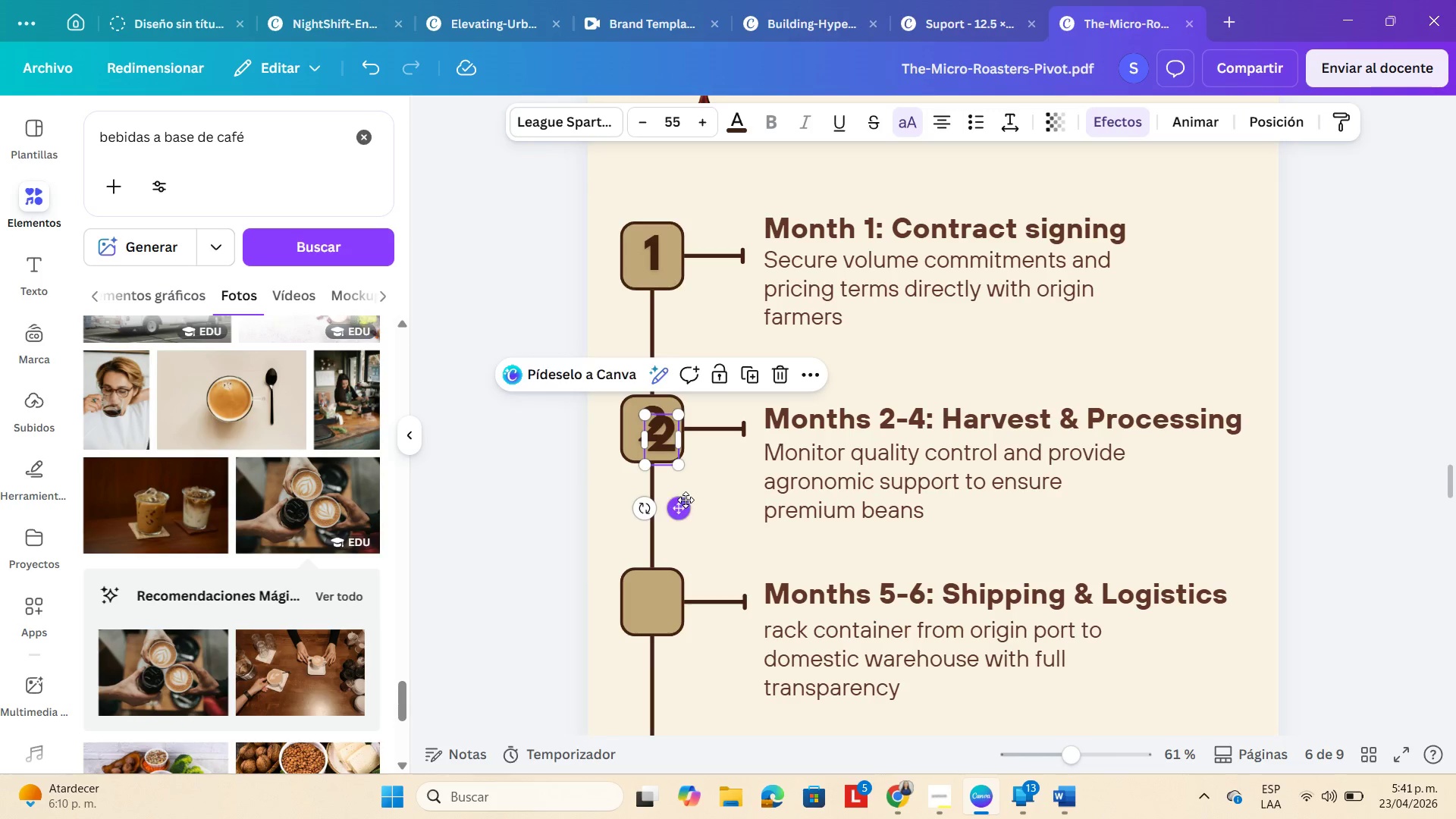 
left_click_drag(start_coordinate=[683, 505], to_coordinate=[669, 667])
 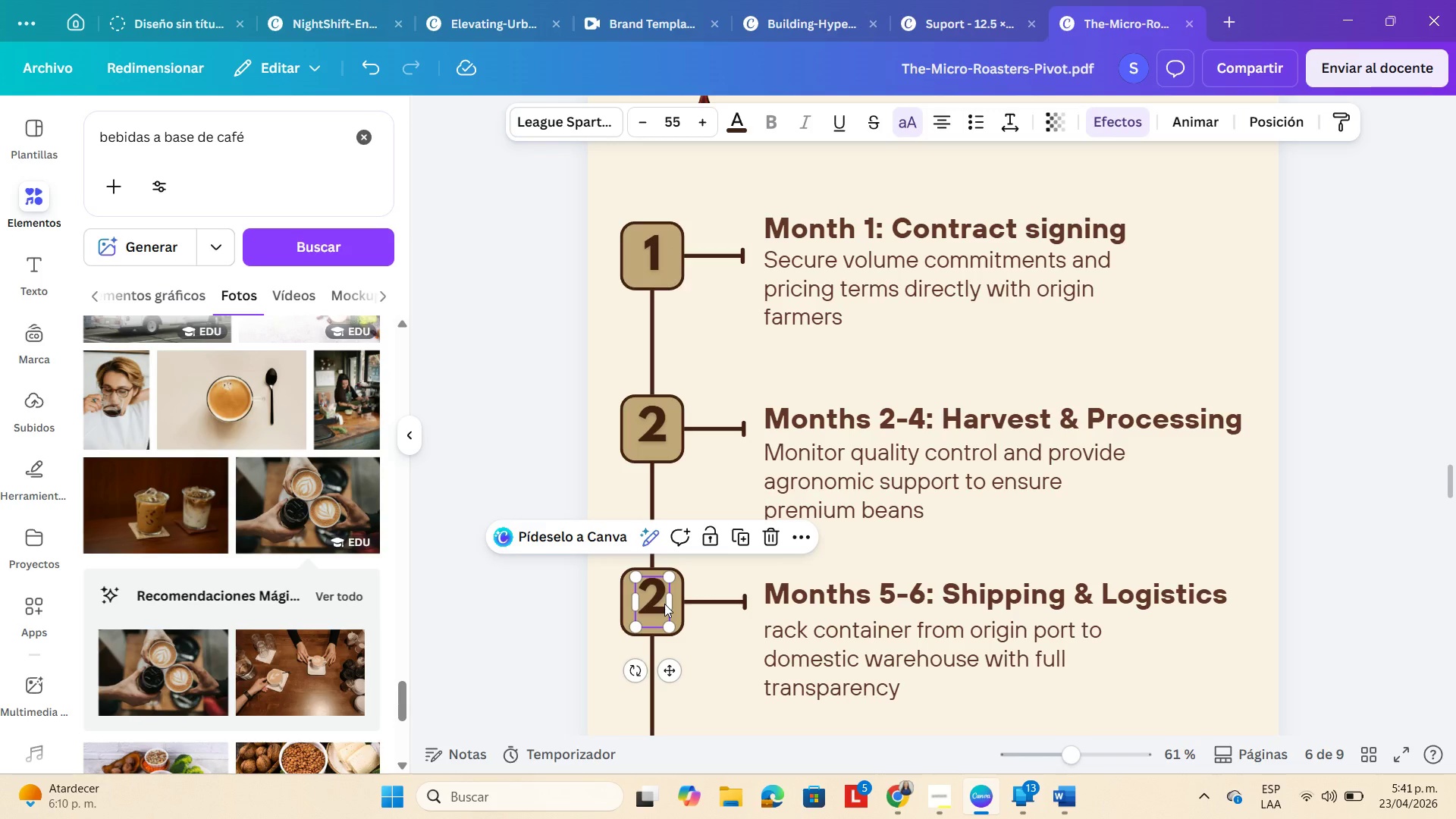 
double_click([664, 604])
 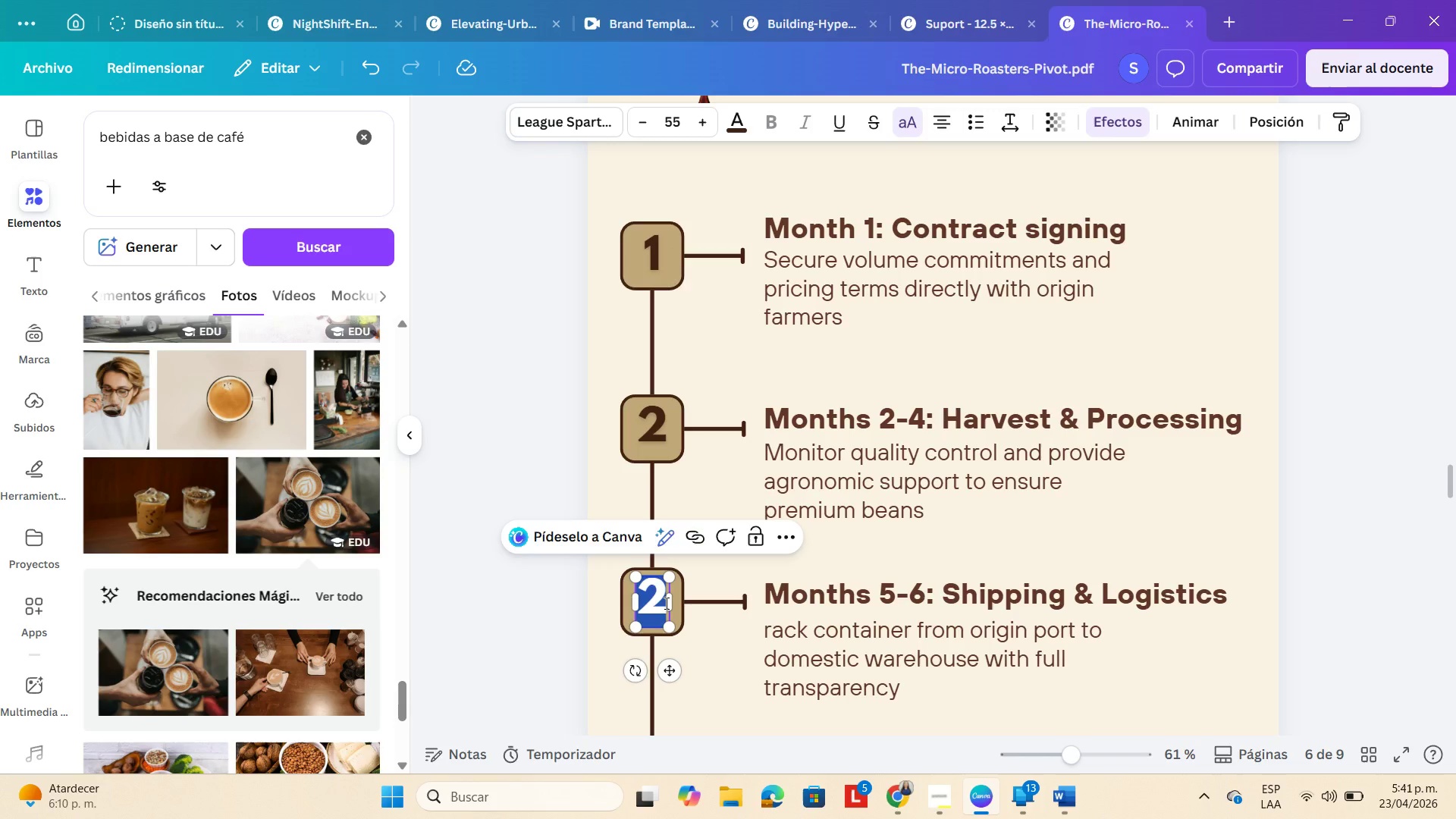 
key(Numpad3)
 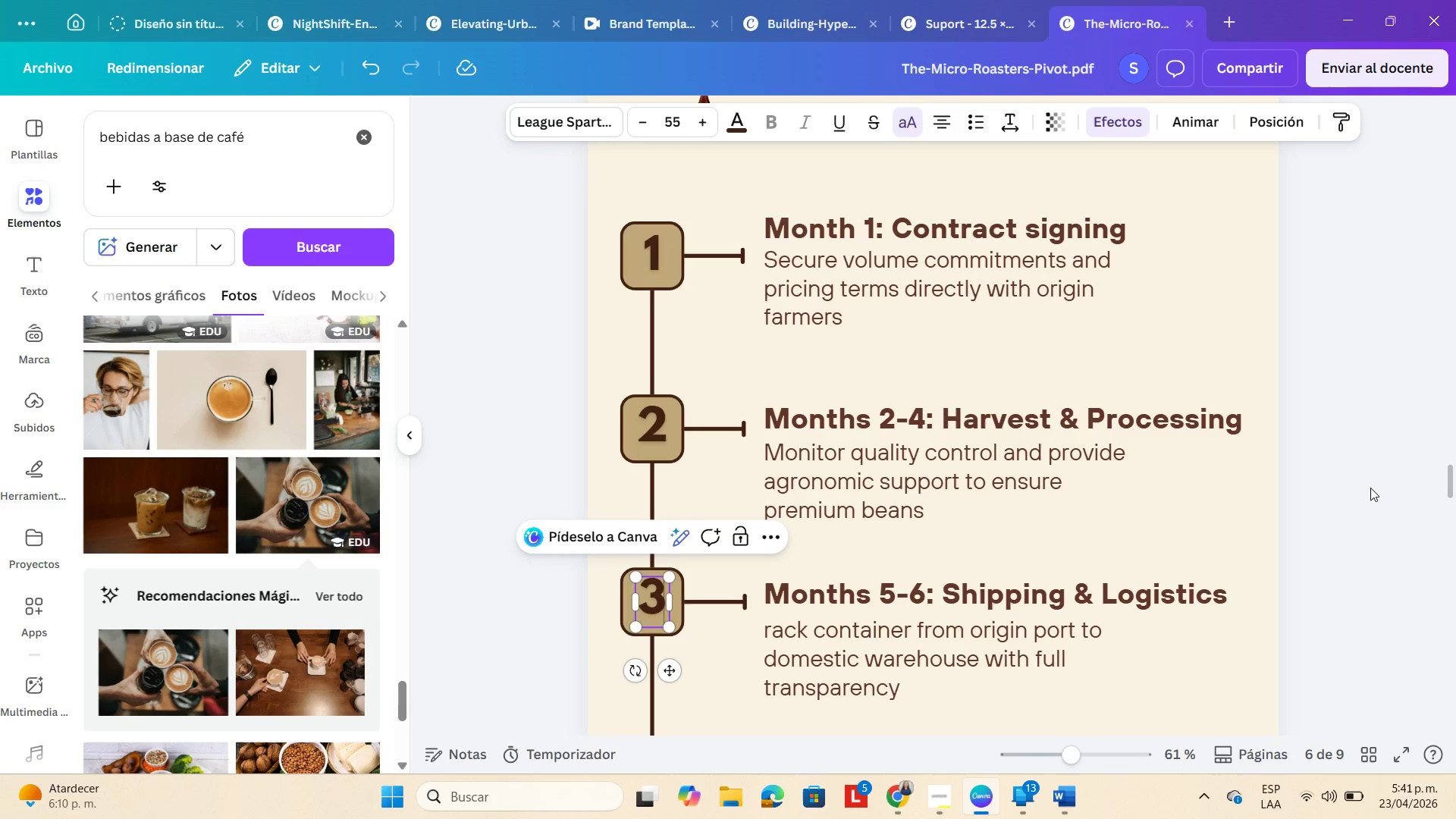 
left_click([1415, 476])
 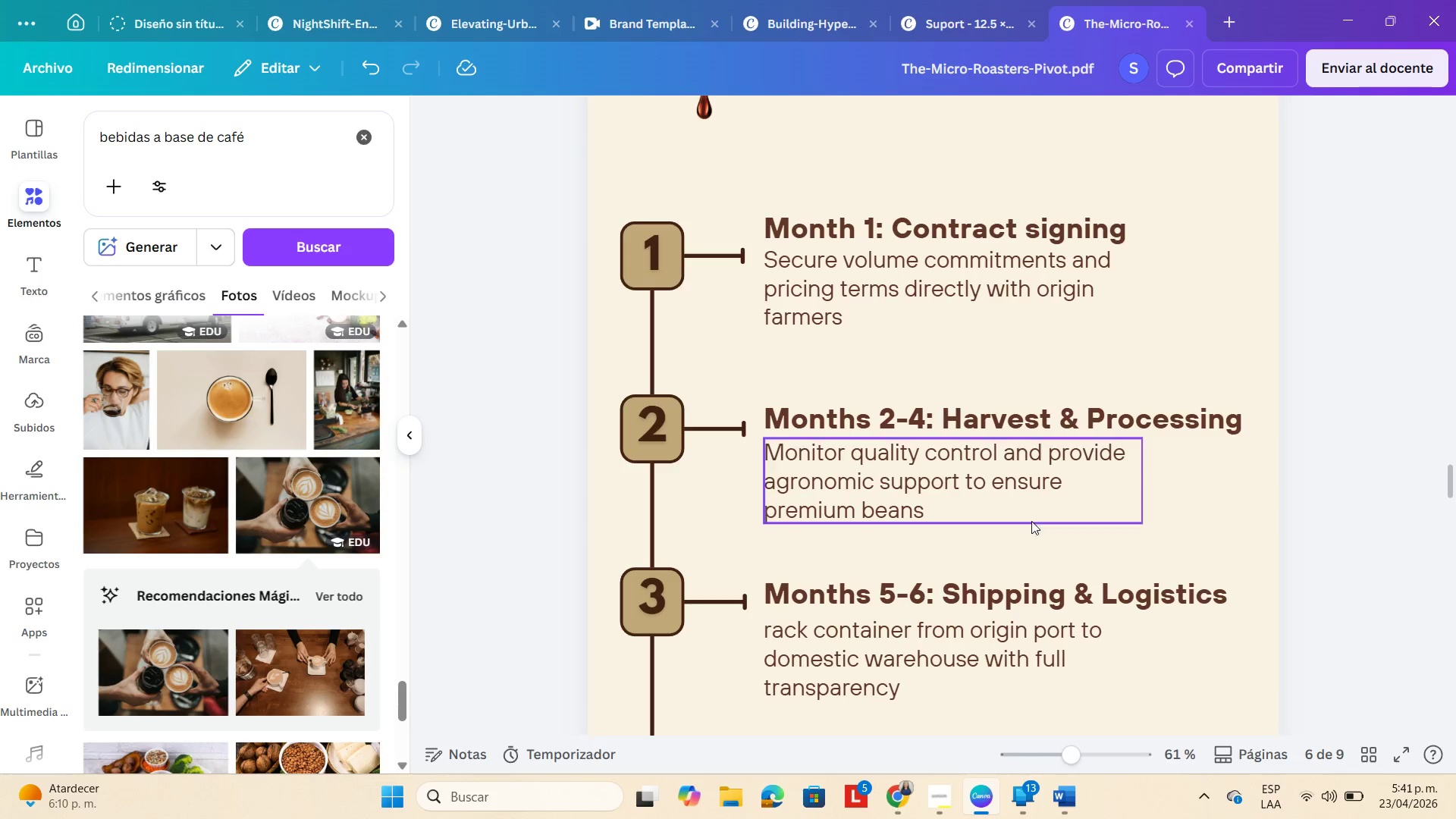 
scroll: coordinate [867, 560], scroll_direction: down, amount: 3.0
 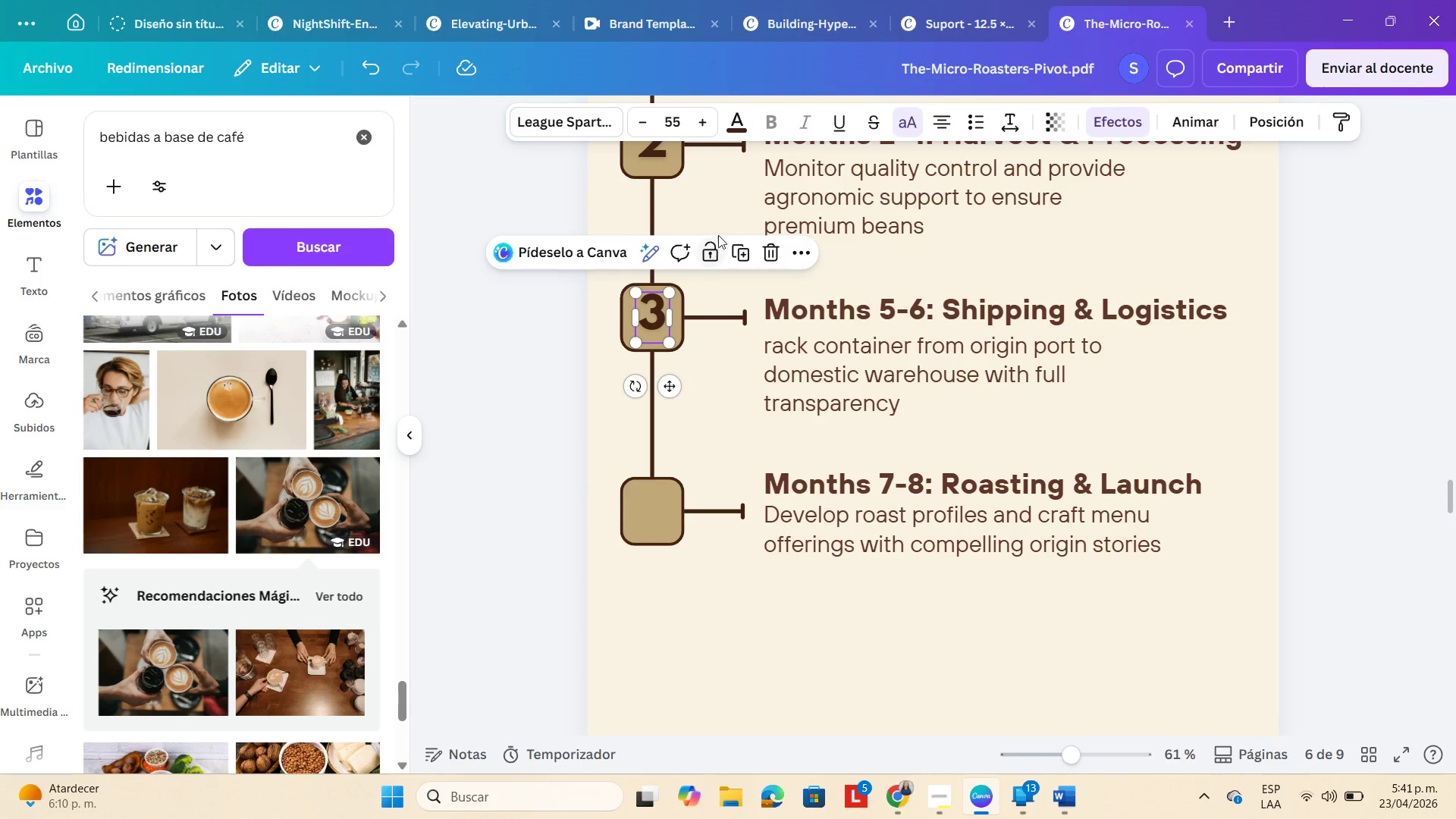 
left_click([735, 247])
 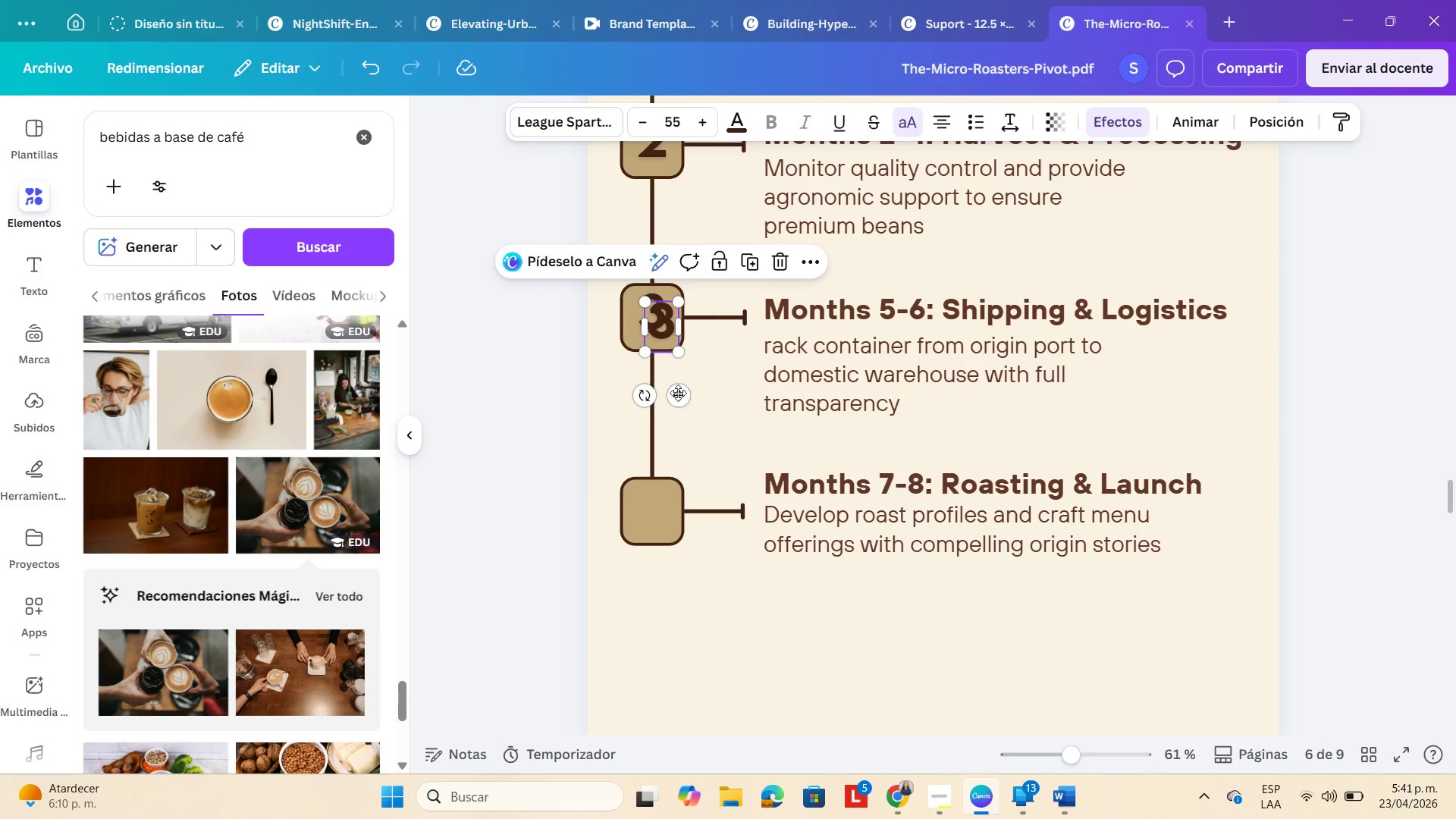 
left_click_drag(start_coordinate=[676, 394], to_coordinate=[665, 578])
 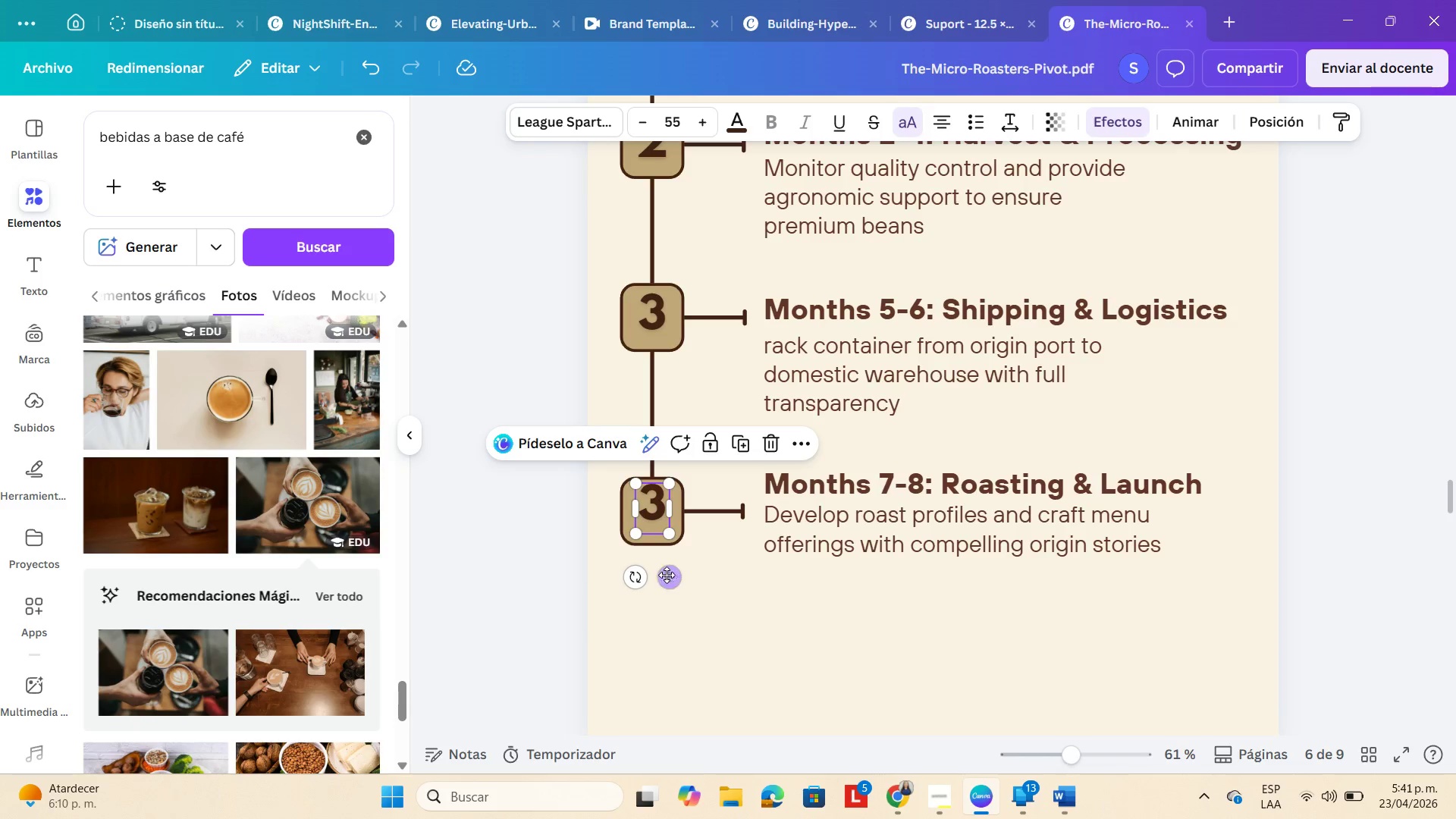 
left_click_drag(start_coordinate=[669, 576], to_coordinate=[665, 581])
 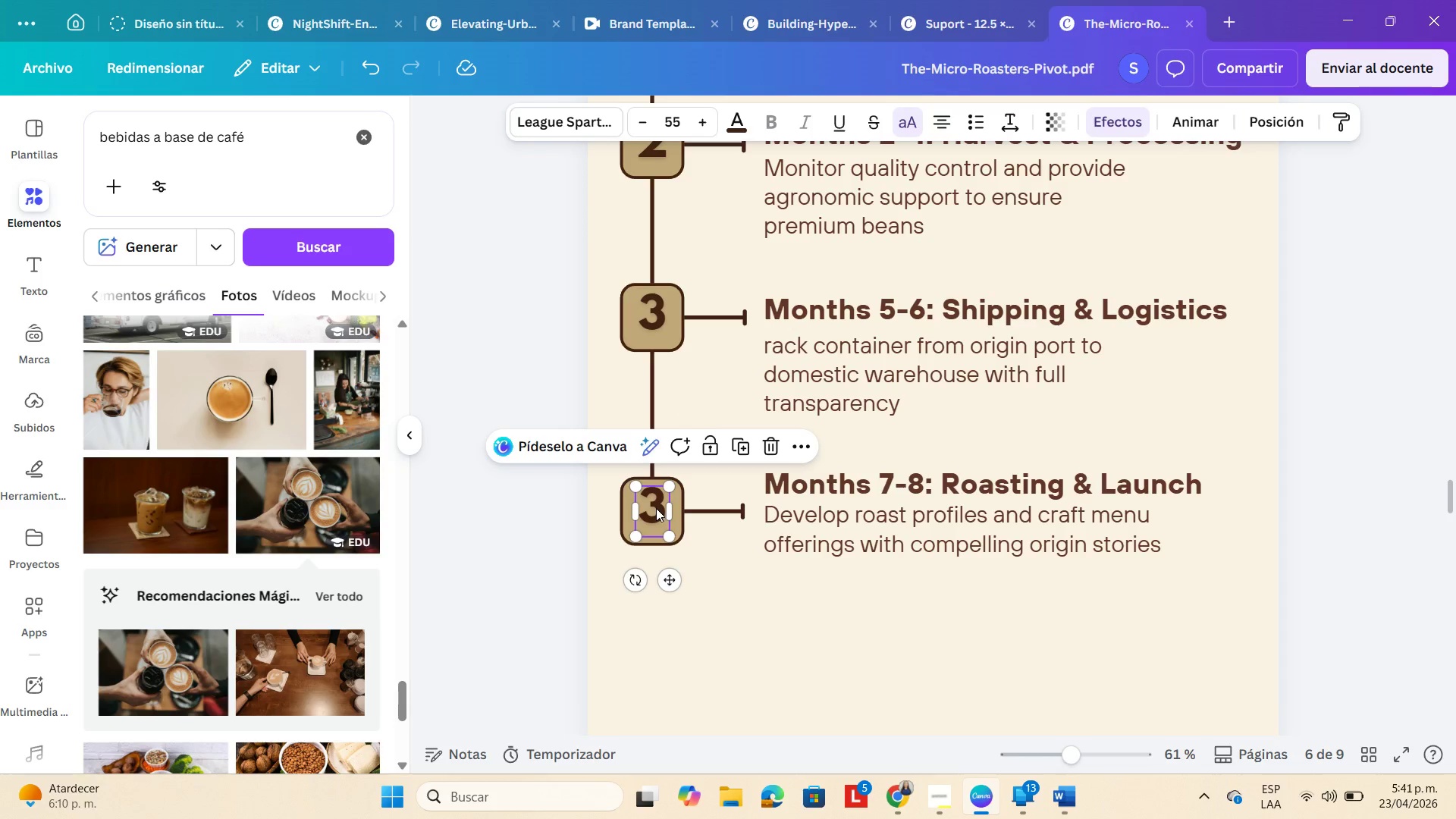 
left_click([656, 508])
 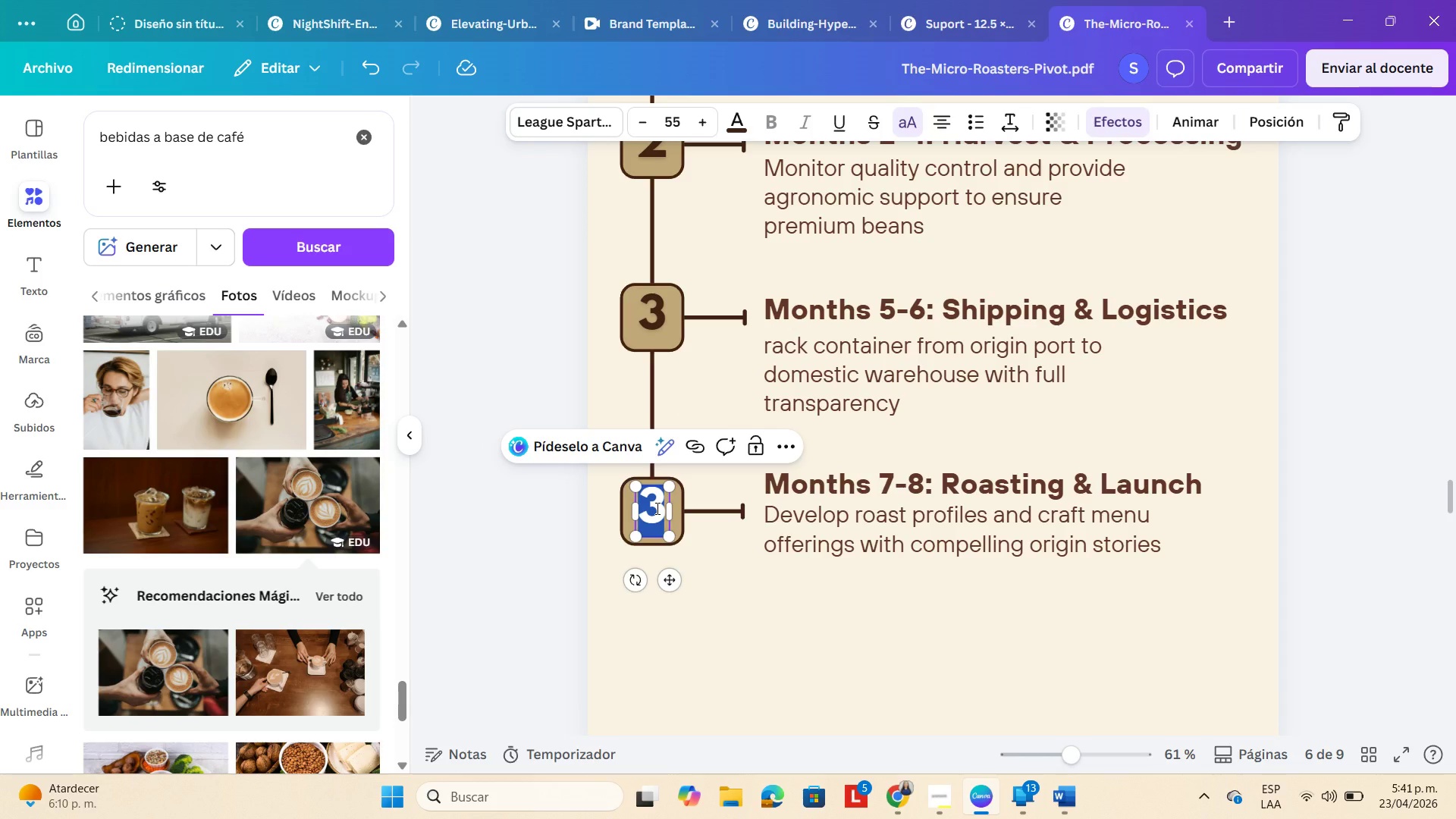 
key(Numpad4)
 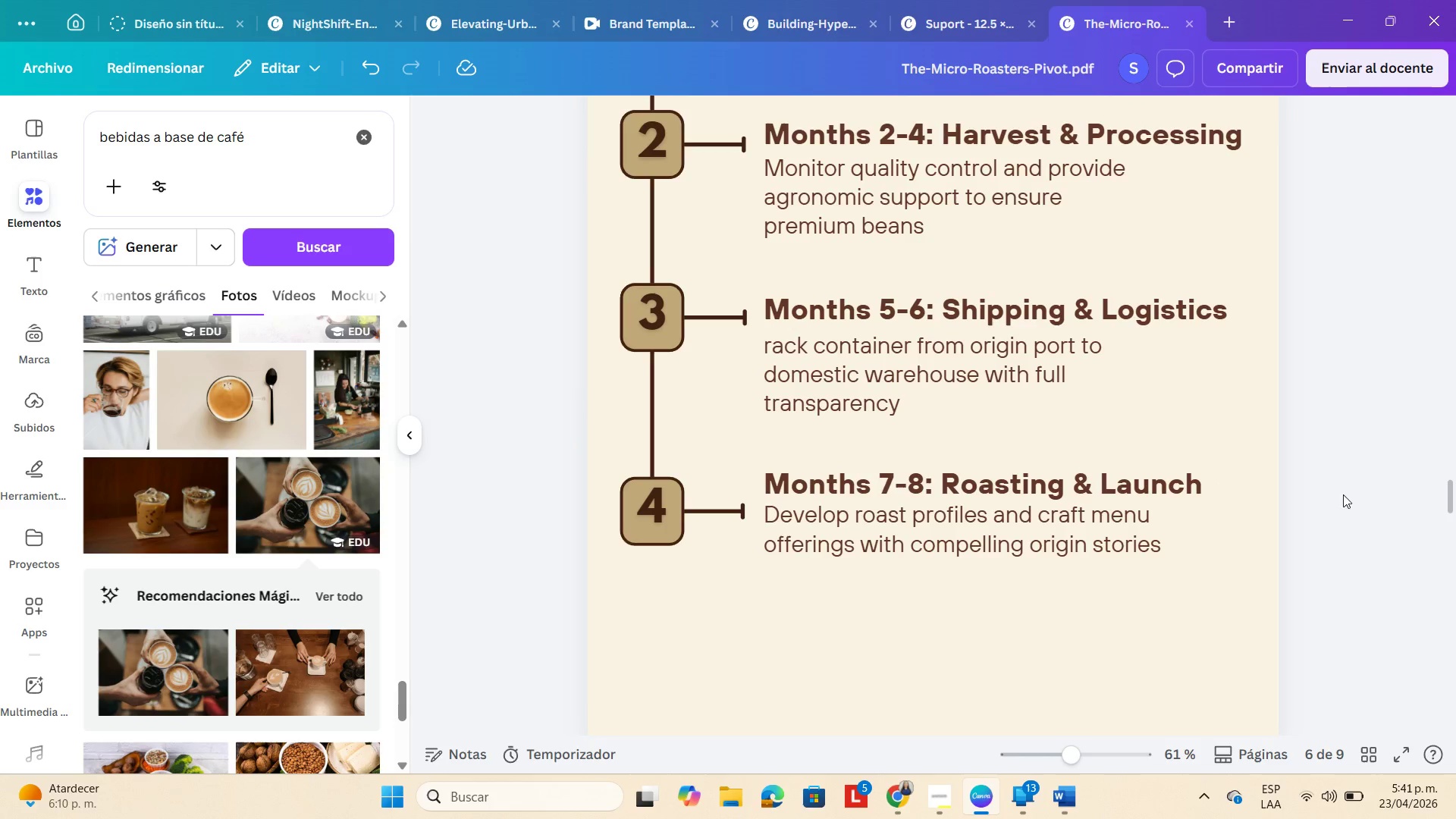 
left_click([1043, 747])
 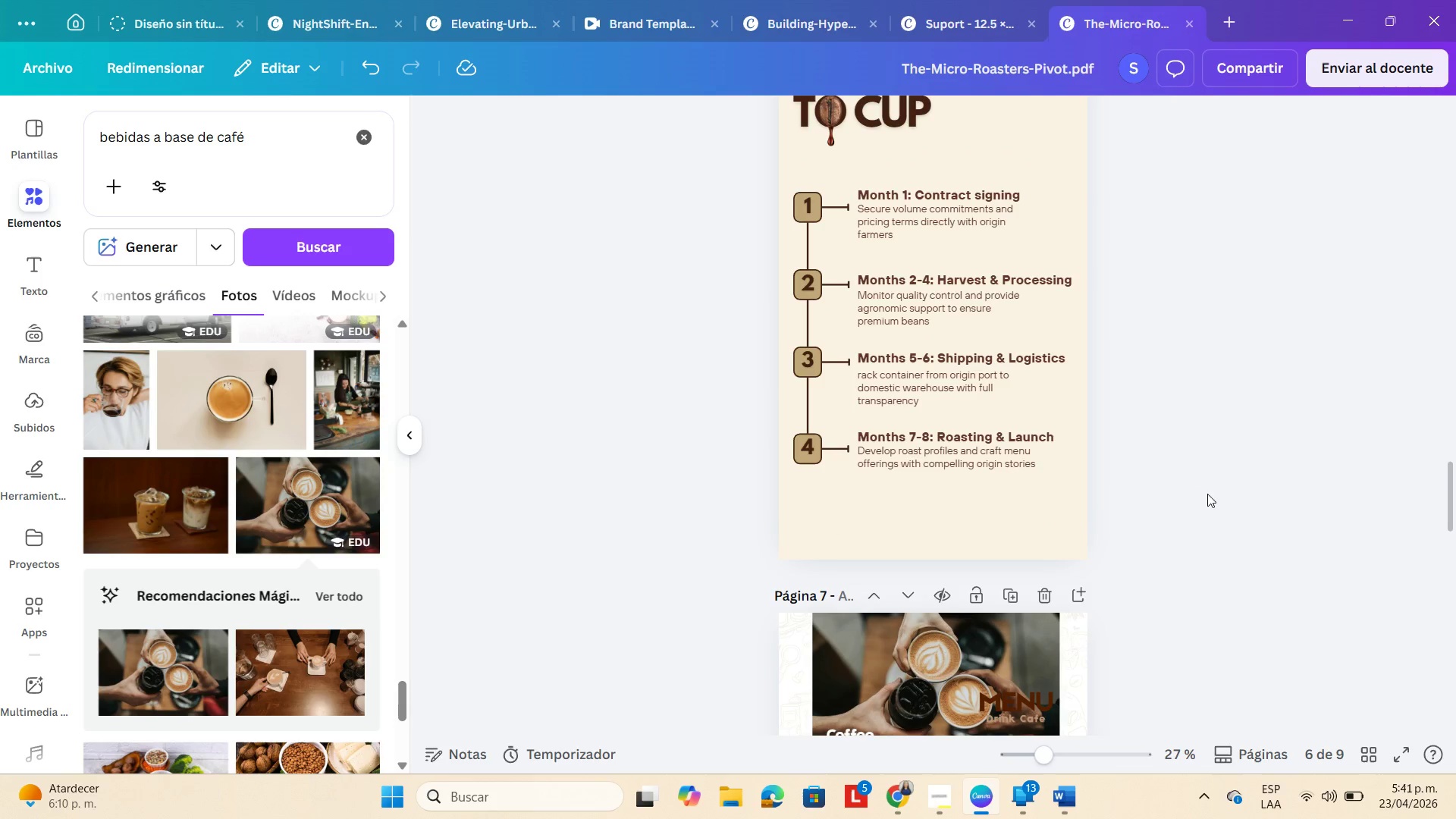 
left_click([1211, 483])
 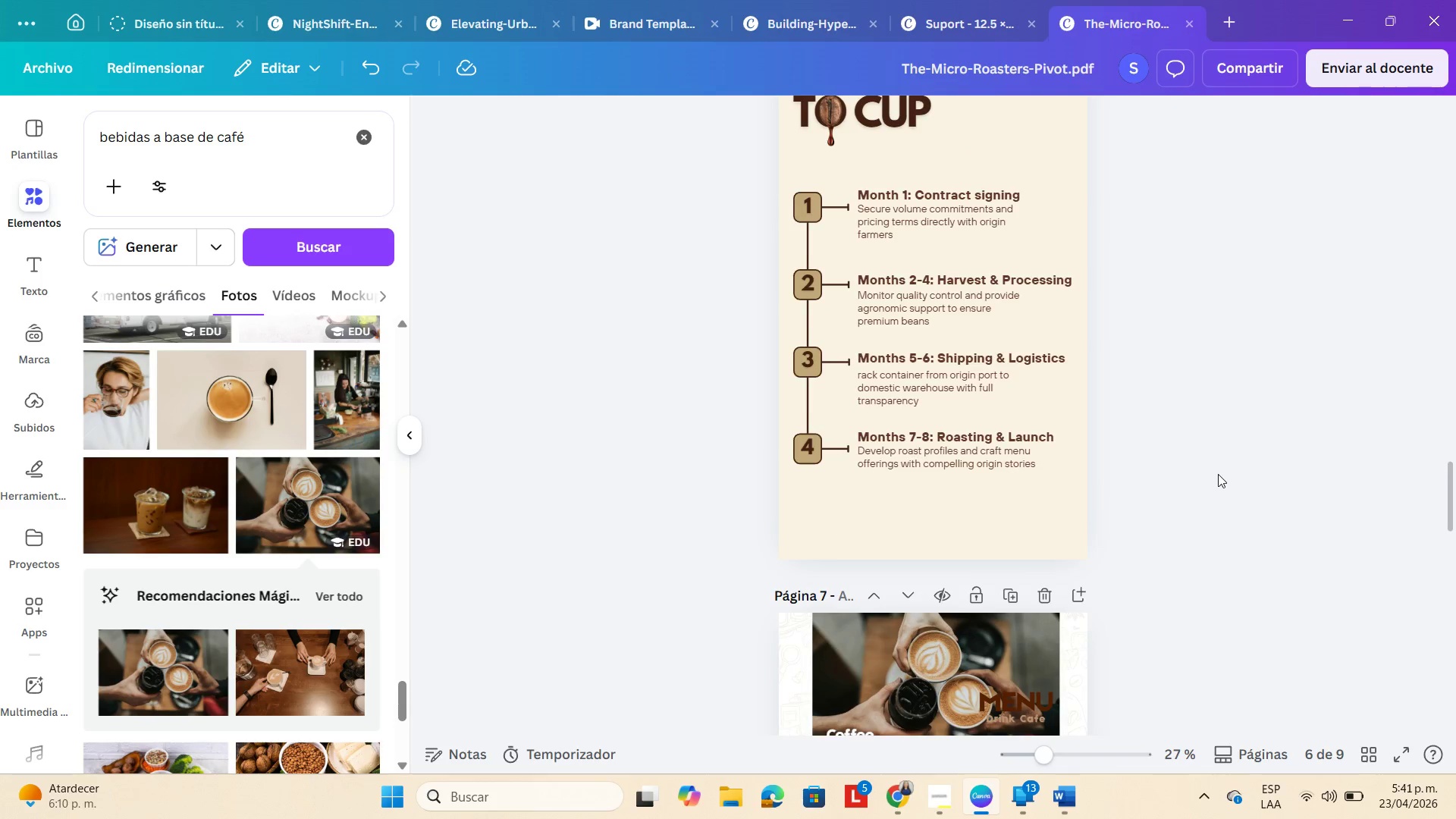 
scroll: coordinate [1218, 474], scroll_direction: up, amount: 1.0
 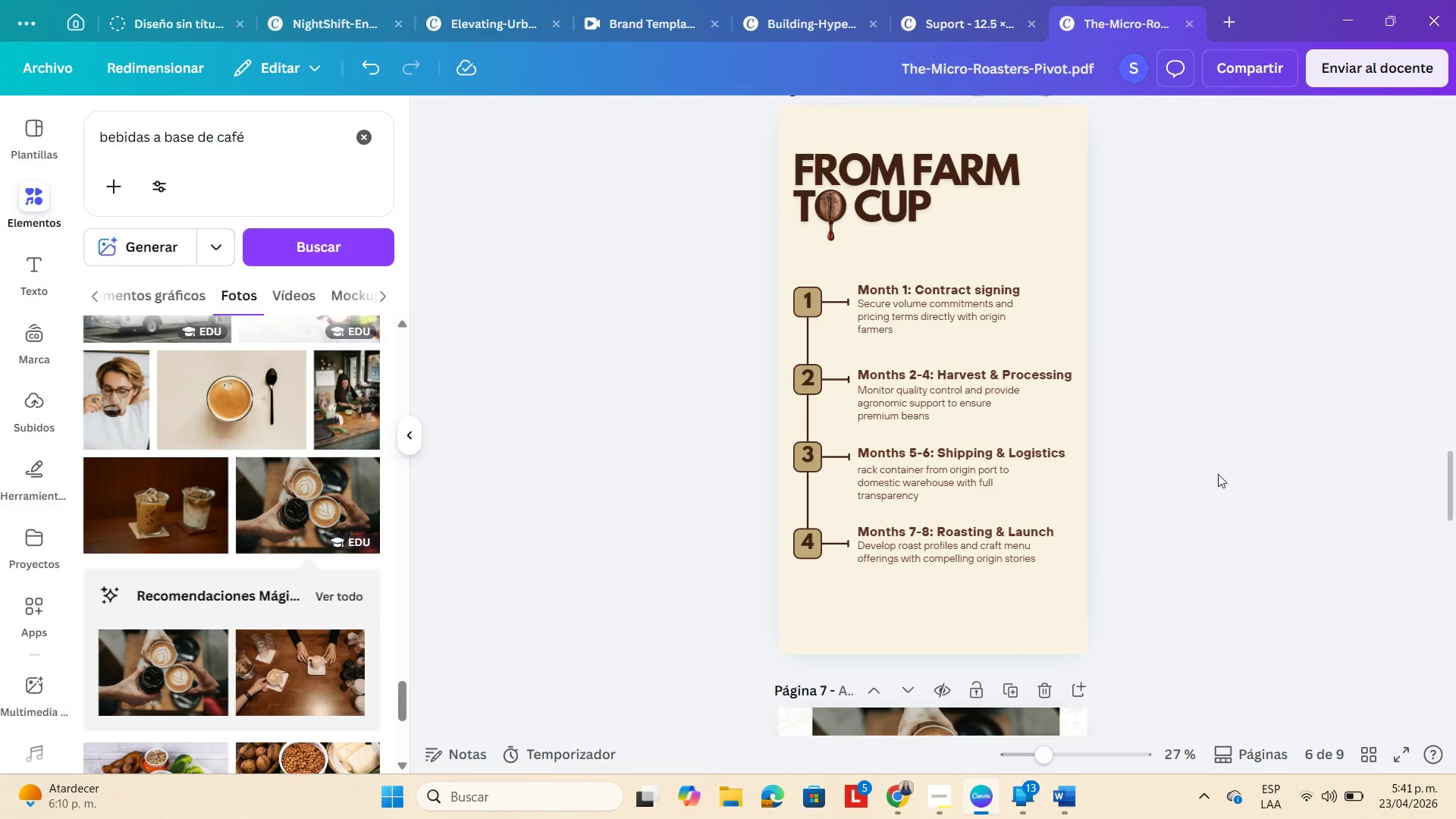 
scroll: coordinate [281, 607], scroll_direction: down, amount: 11.0
 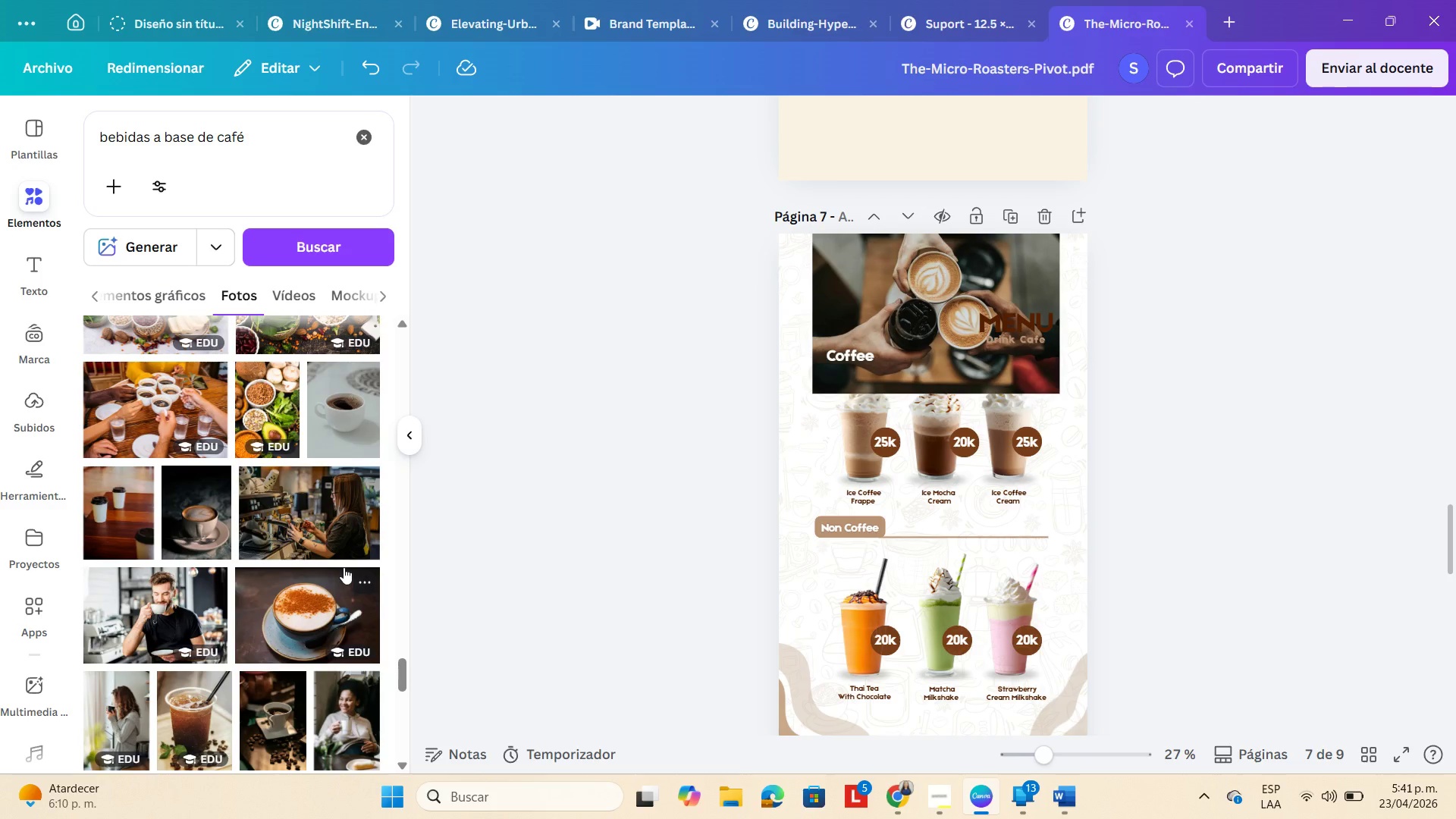 
wait(13.51)
 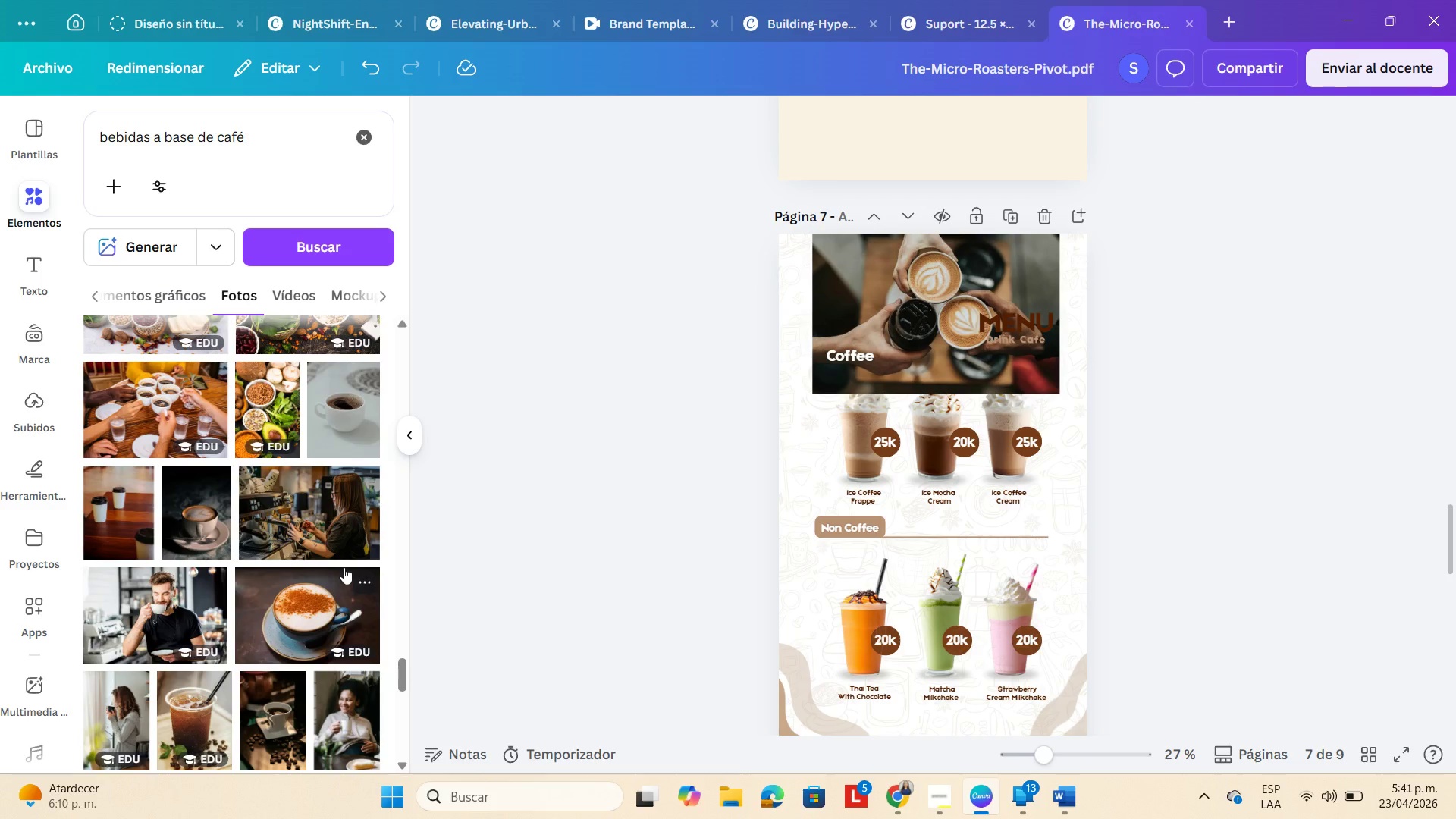 
scroll: coordinate [237, 529], scroll_direction: up, amount: 15.0
 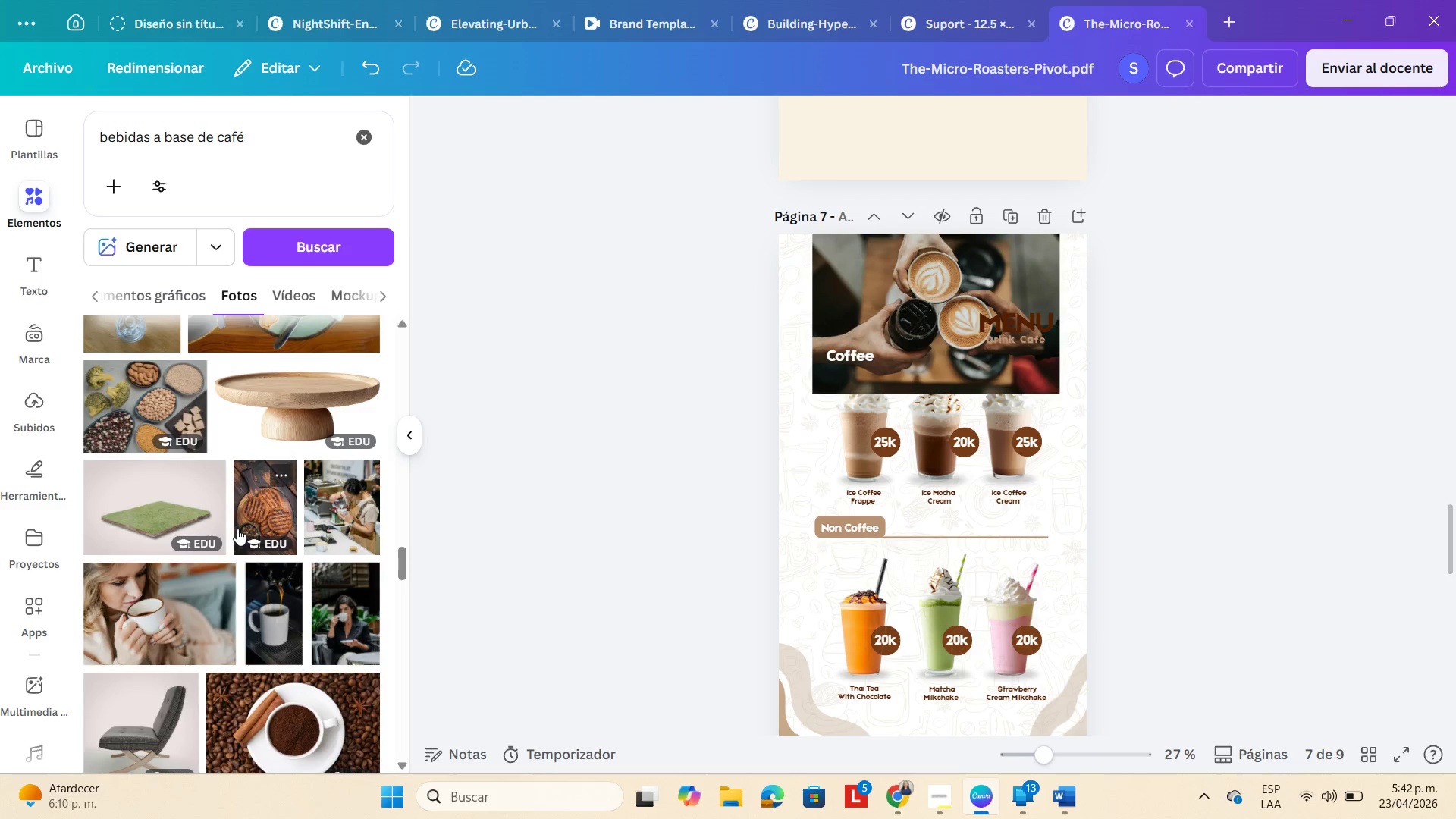 
scroll: coordinate [237, 528], scroll_direction: up, amount: 2.0
 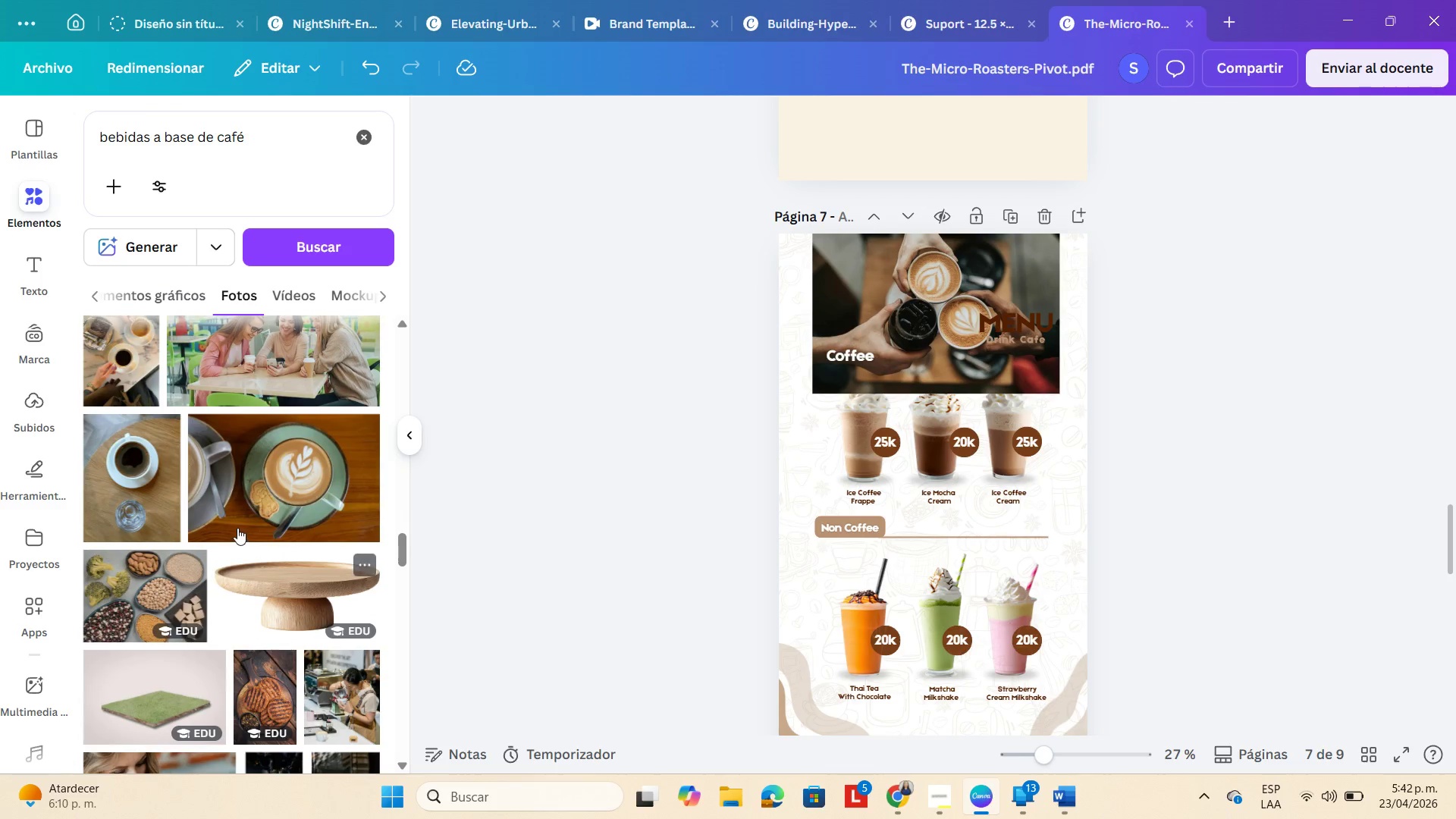 
mouse_move([216, 529])
 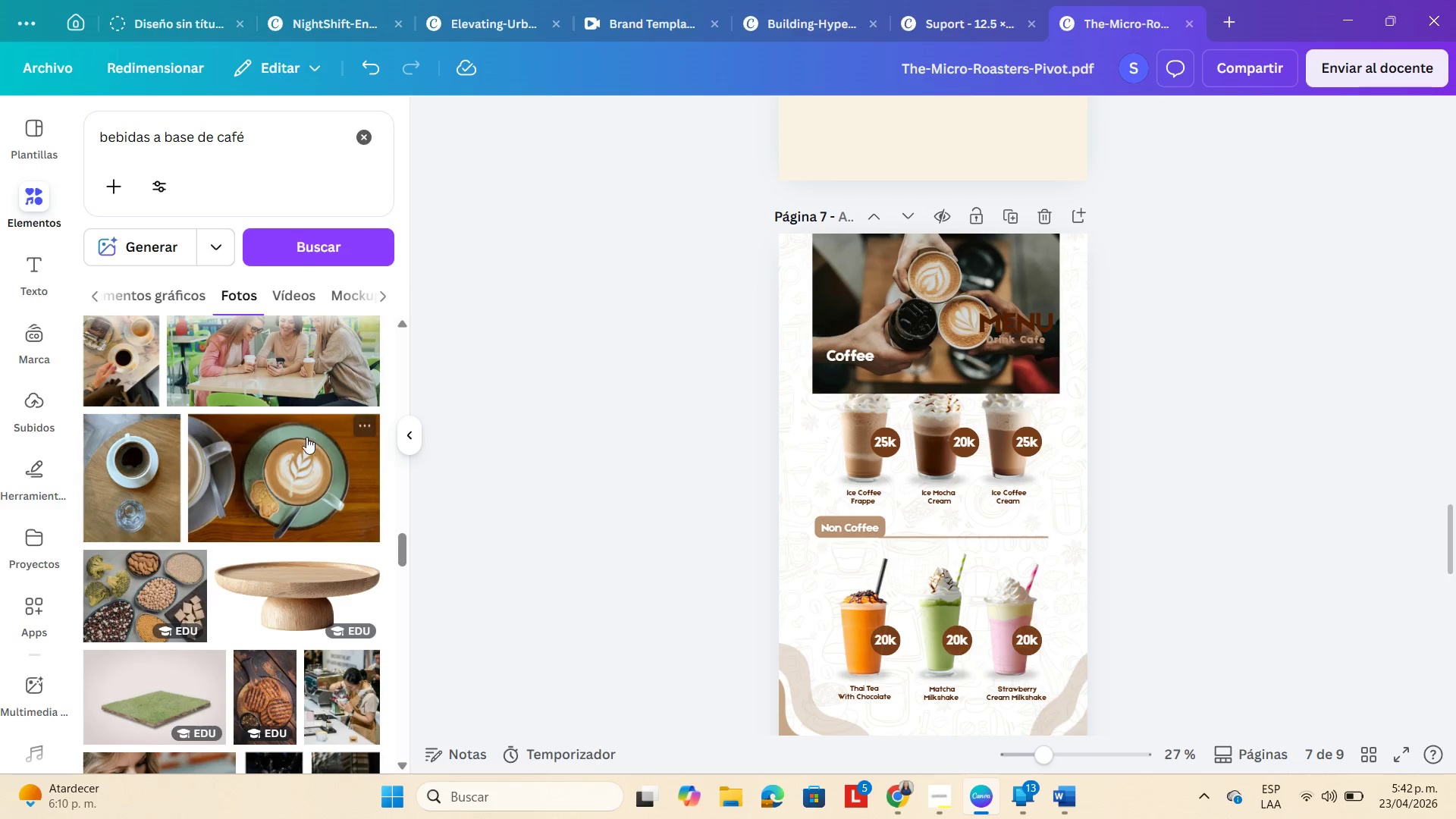 
scroll: coordinate [213, 465], scroll_direction: up, amount: 14.0
 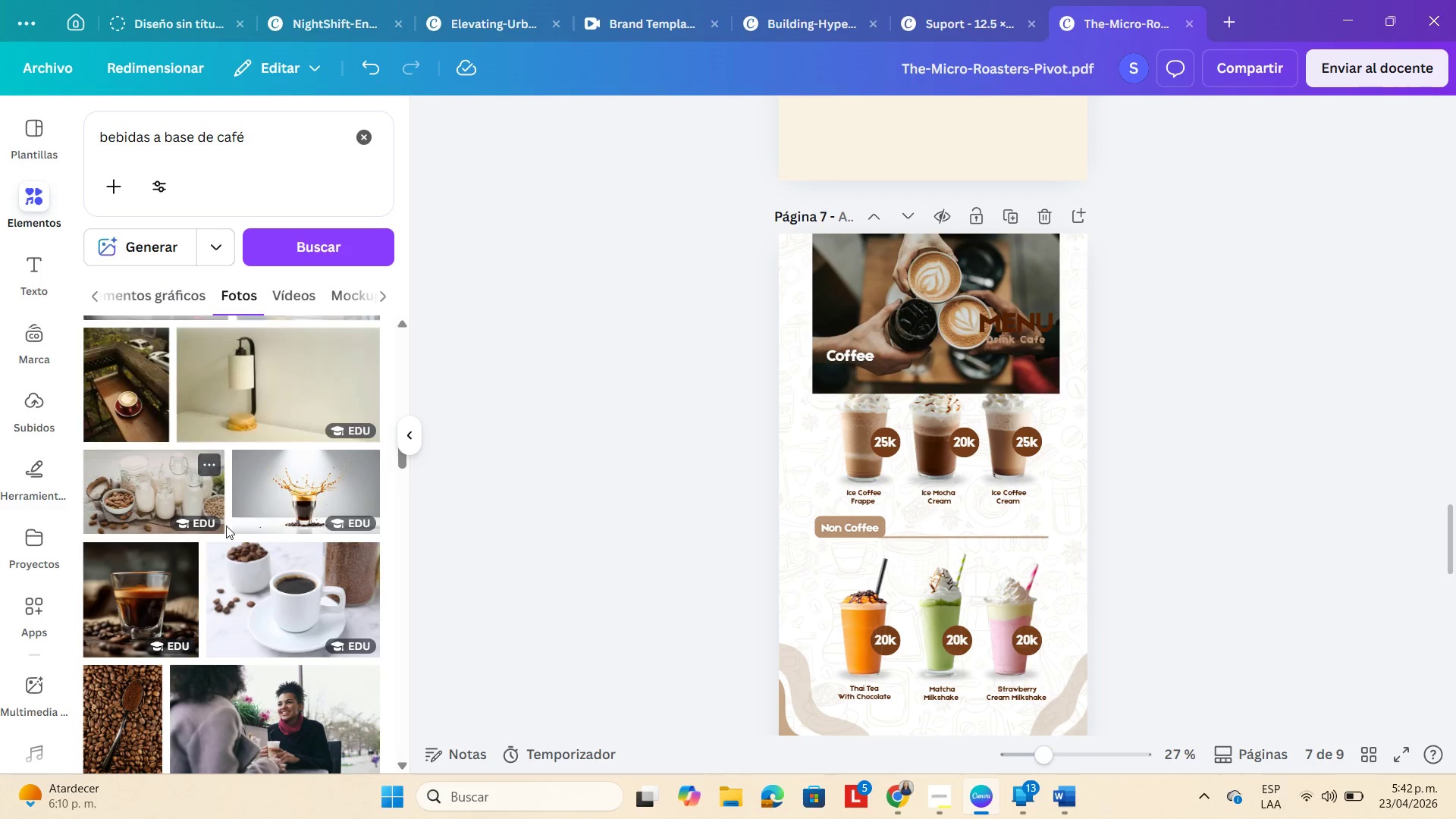 
scroll: coordinate [222, 512], scroll_direction: up, amount: 7.0
 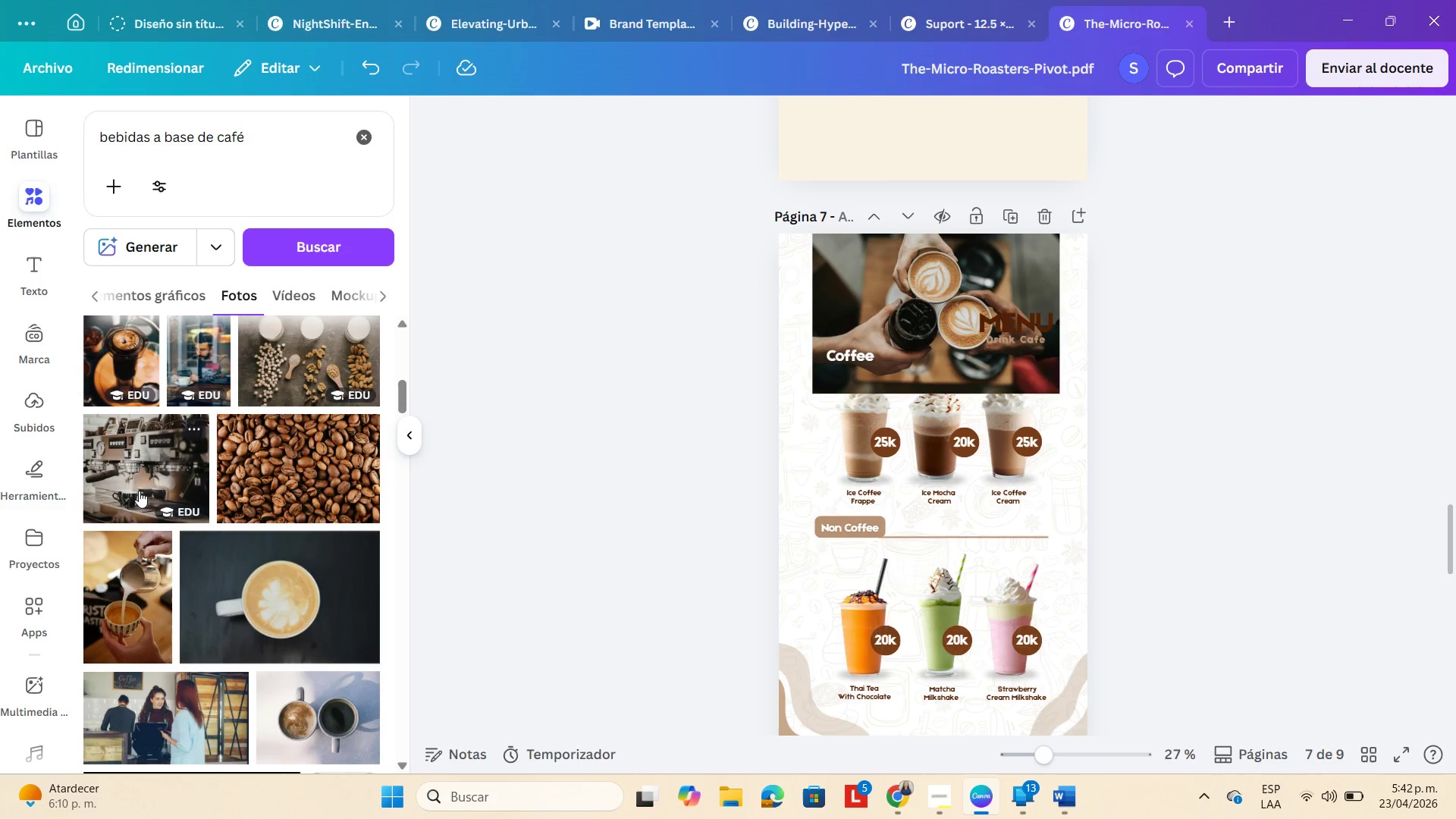 
left_click([139, 479])
 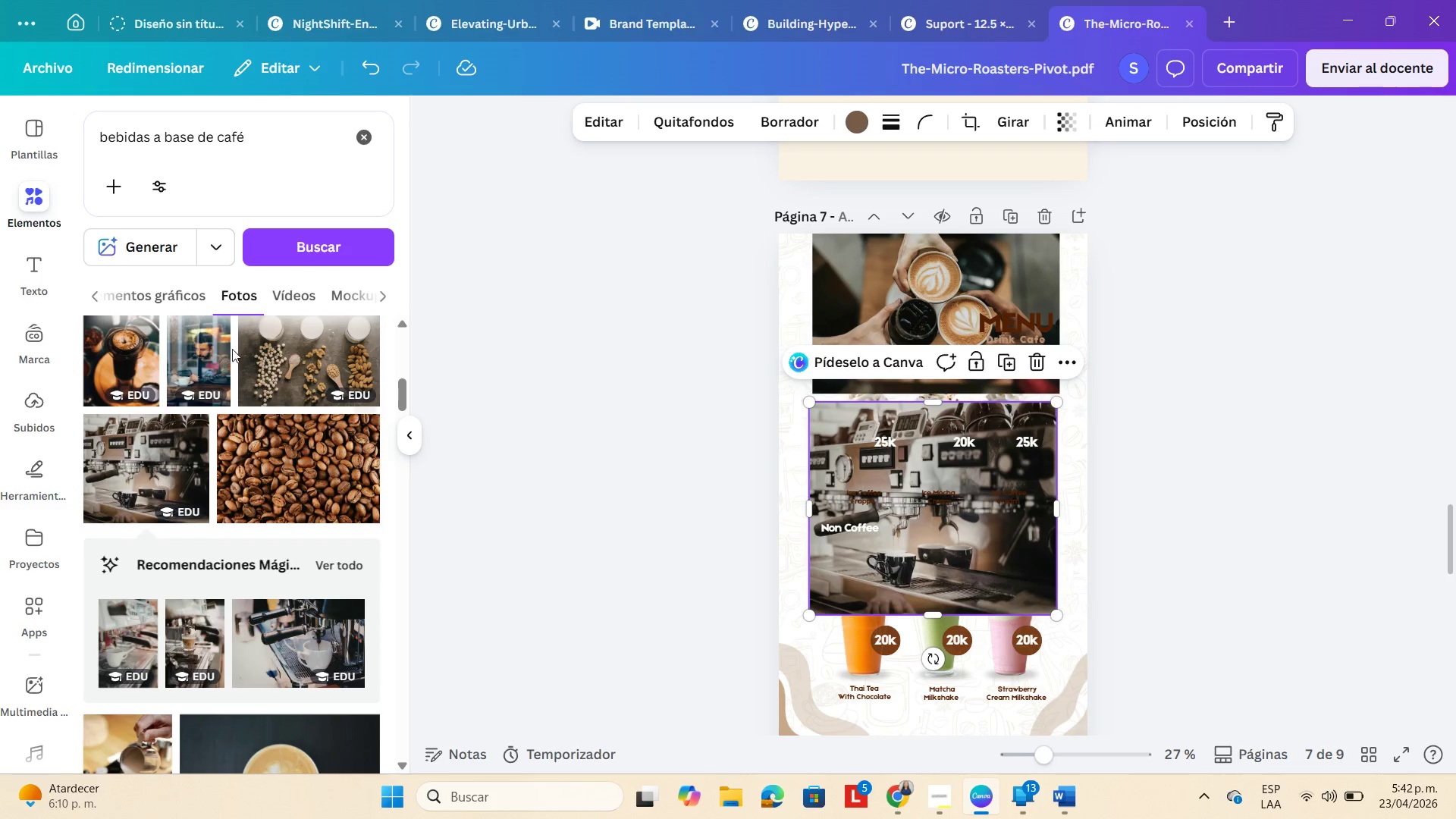 
double_click([221, 136])
 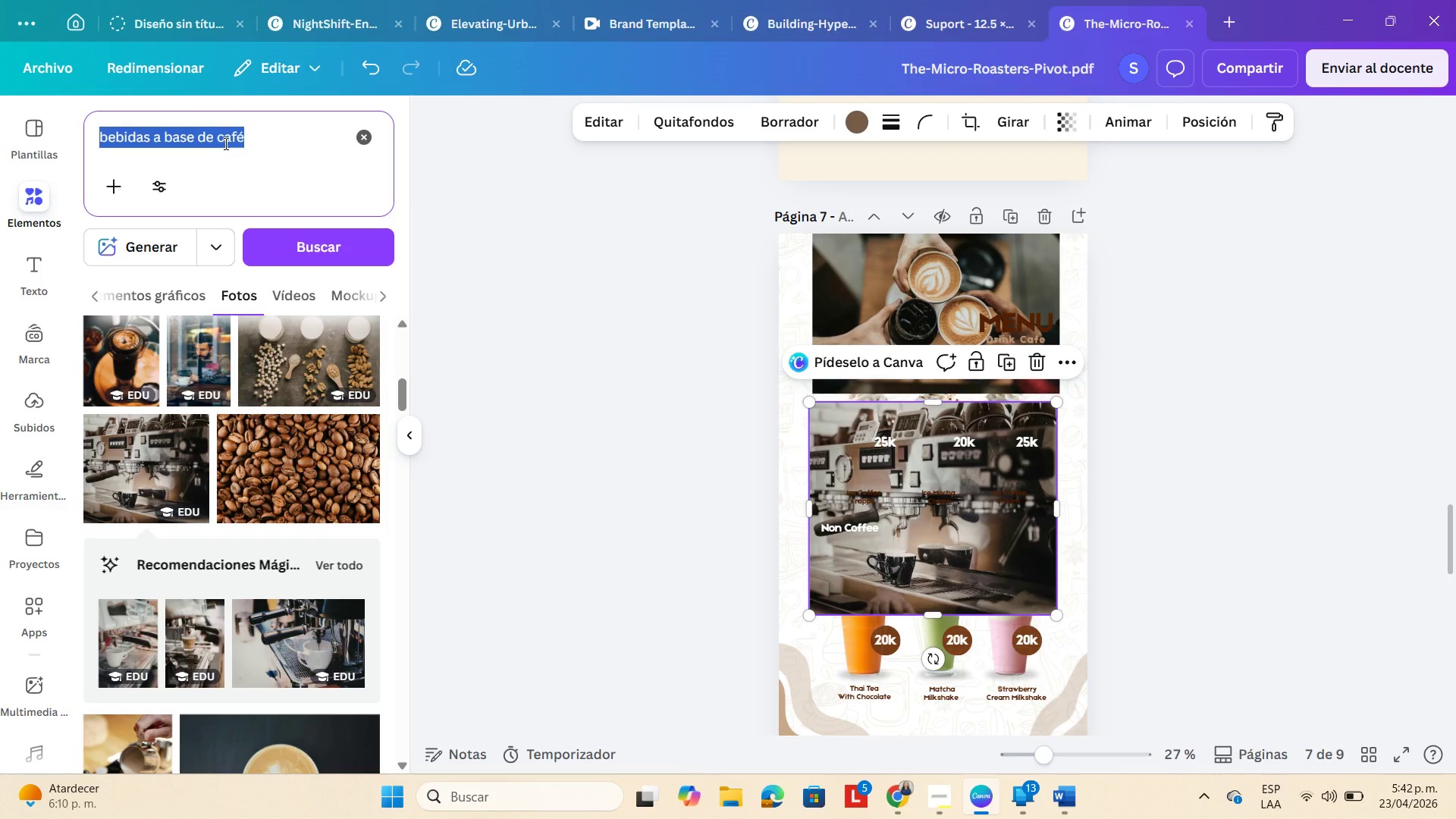 
key(Backspace)
type(menu cafeter;ia)
 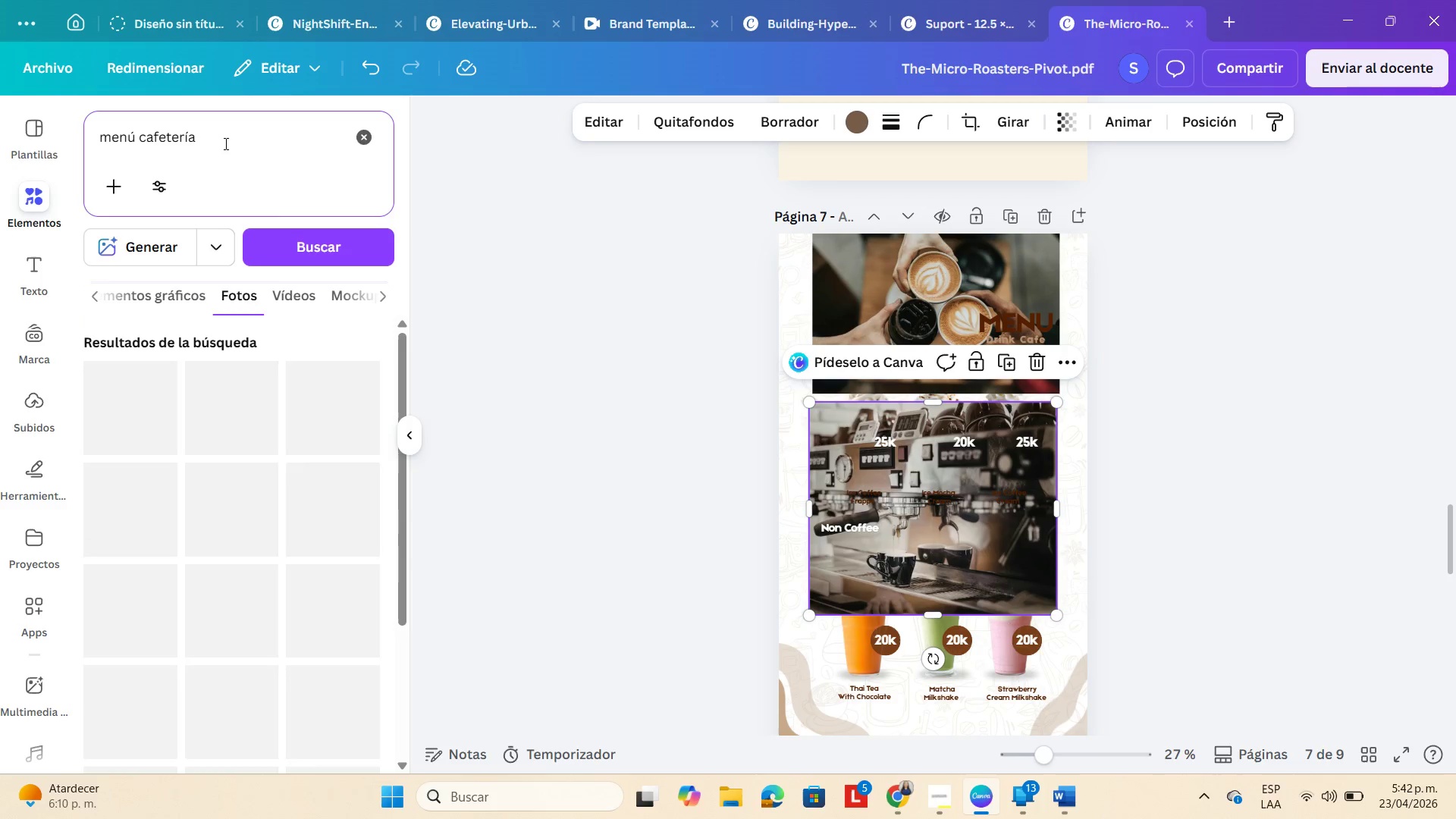 
key(Enter)
 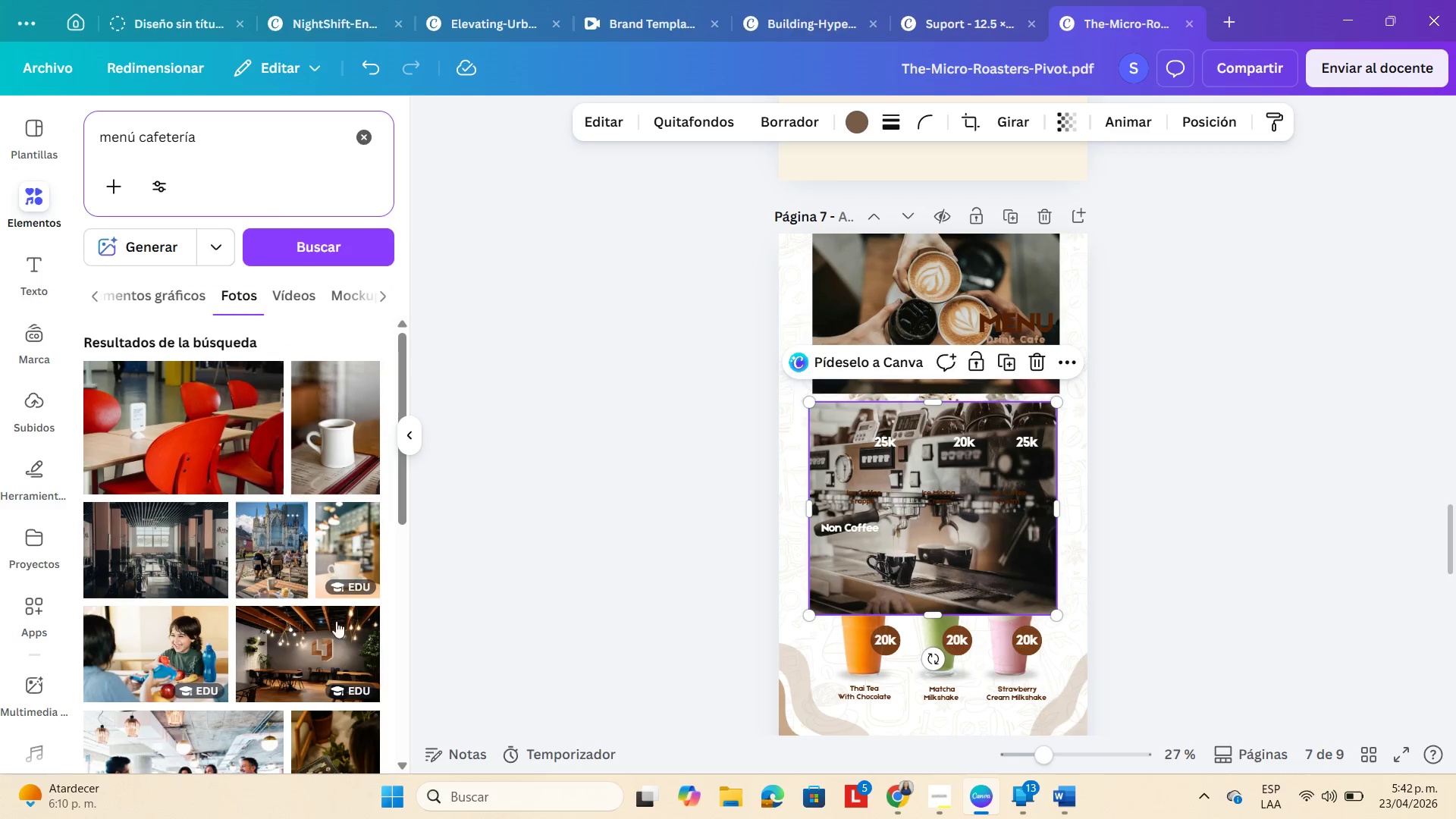 
scroll: coordinate [303, 577], scroll_direction: down, amount: 6.0
 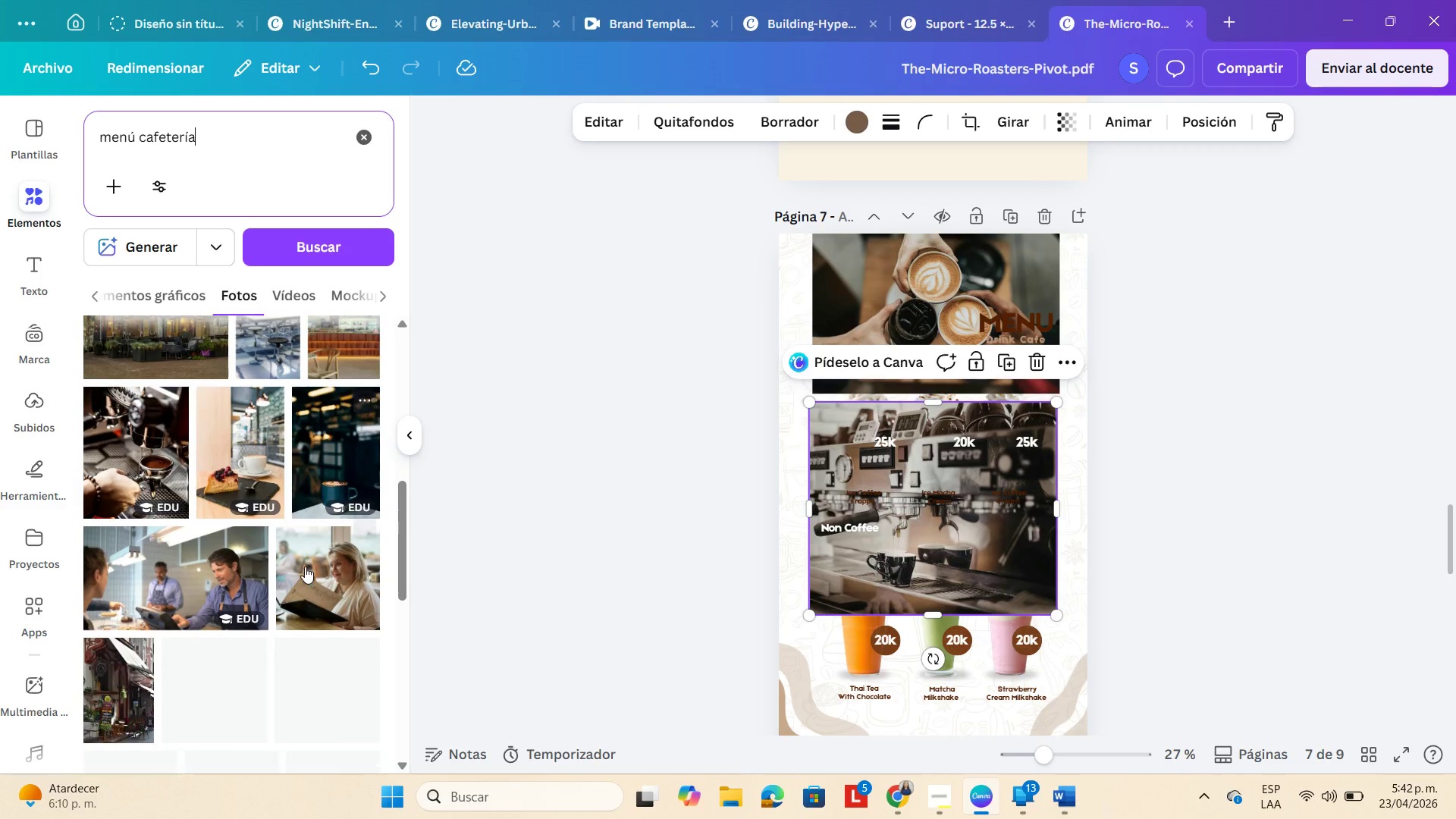 
mouse_move([305, 548])
 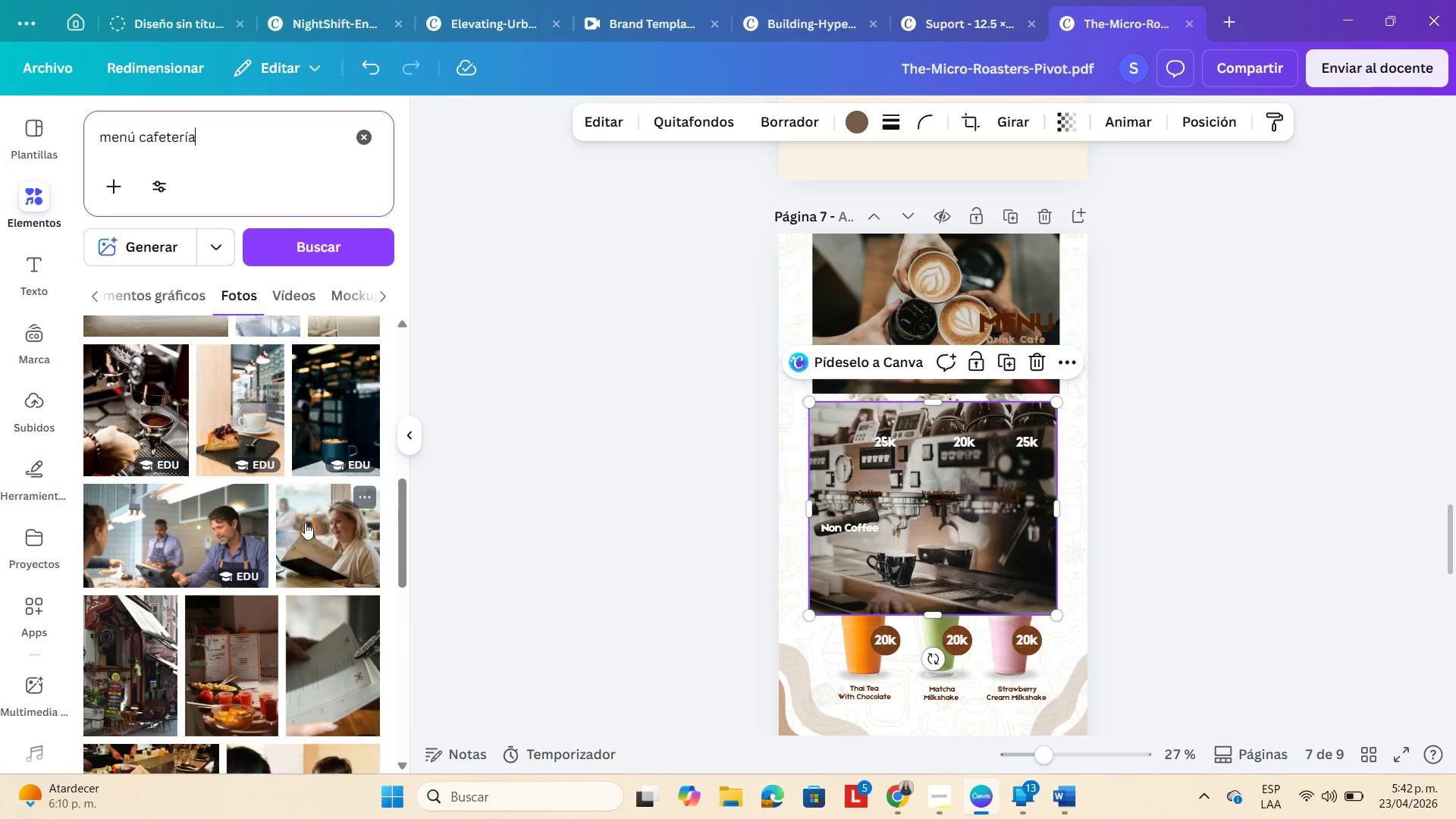 
scroll: coordinate [290, 464], scroll_direction: down, amount: 14.0
 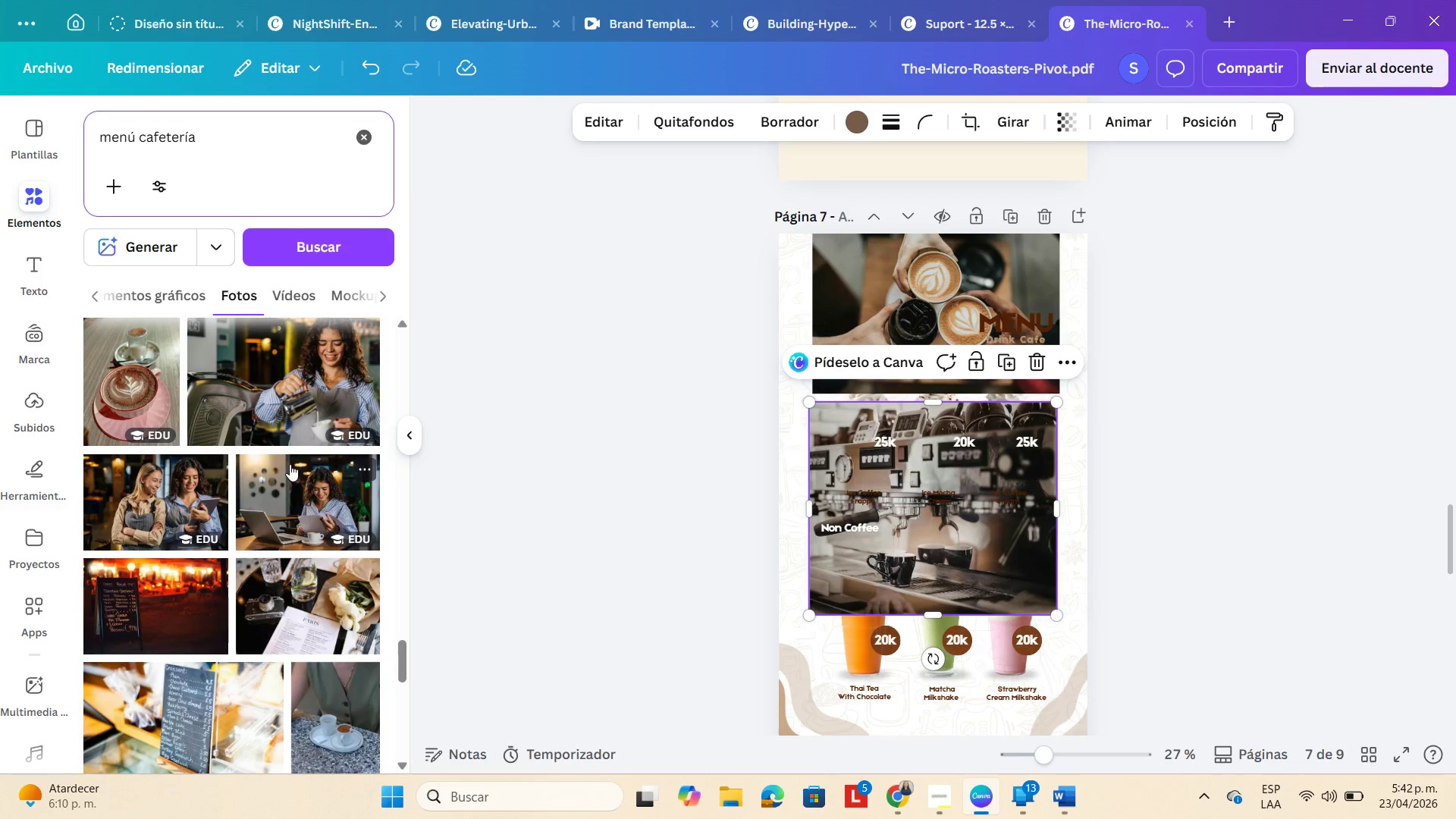 
wait(5.86)
 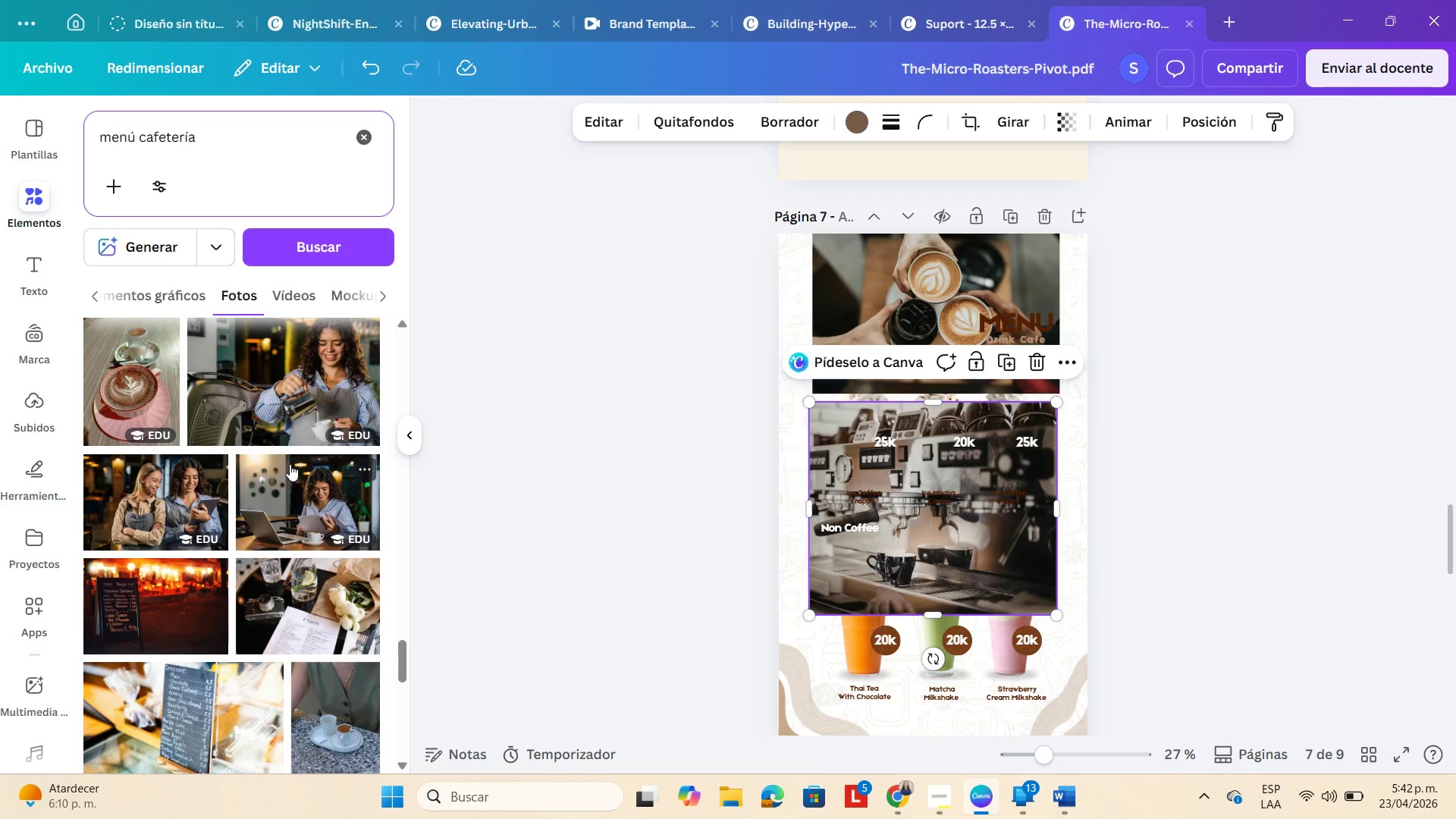 
scroll: coordinate [290, 468], scroll_direction: down, amount: 6.0
 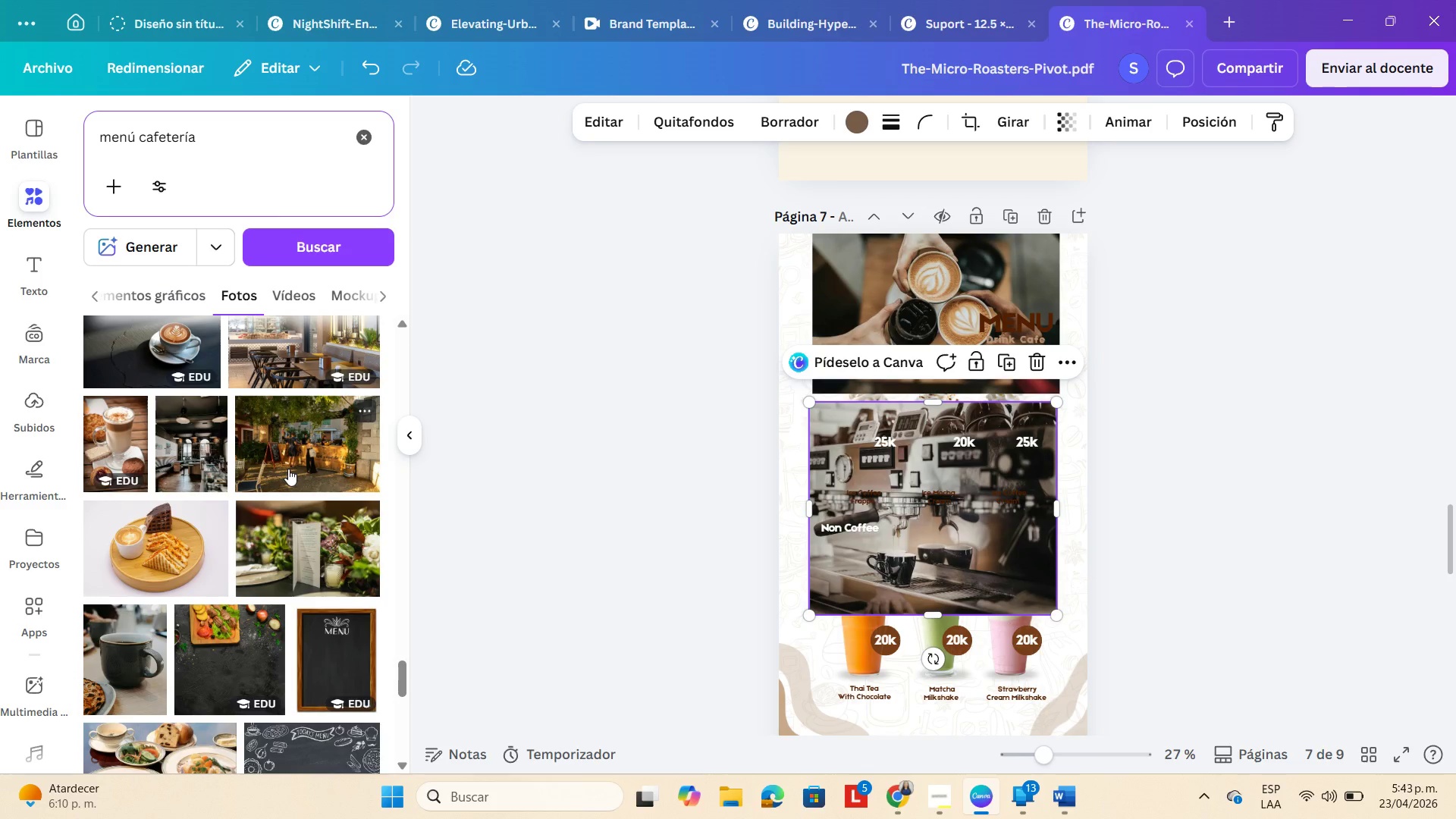 
wait(44.25)
 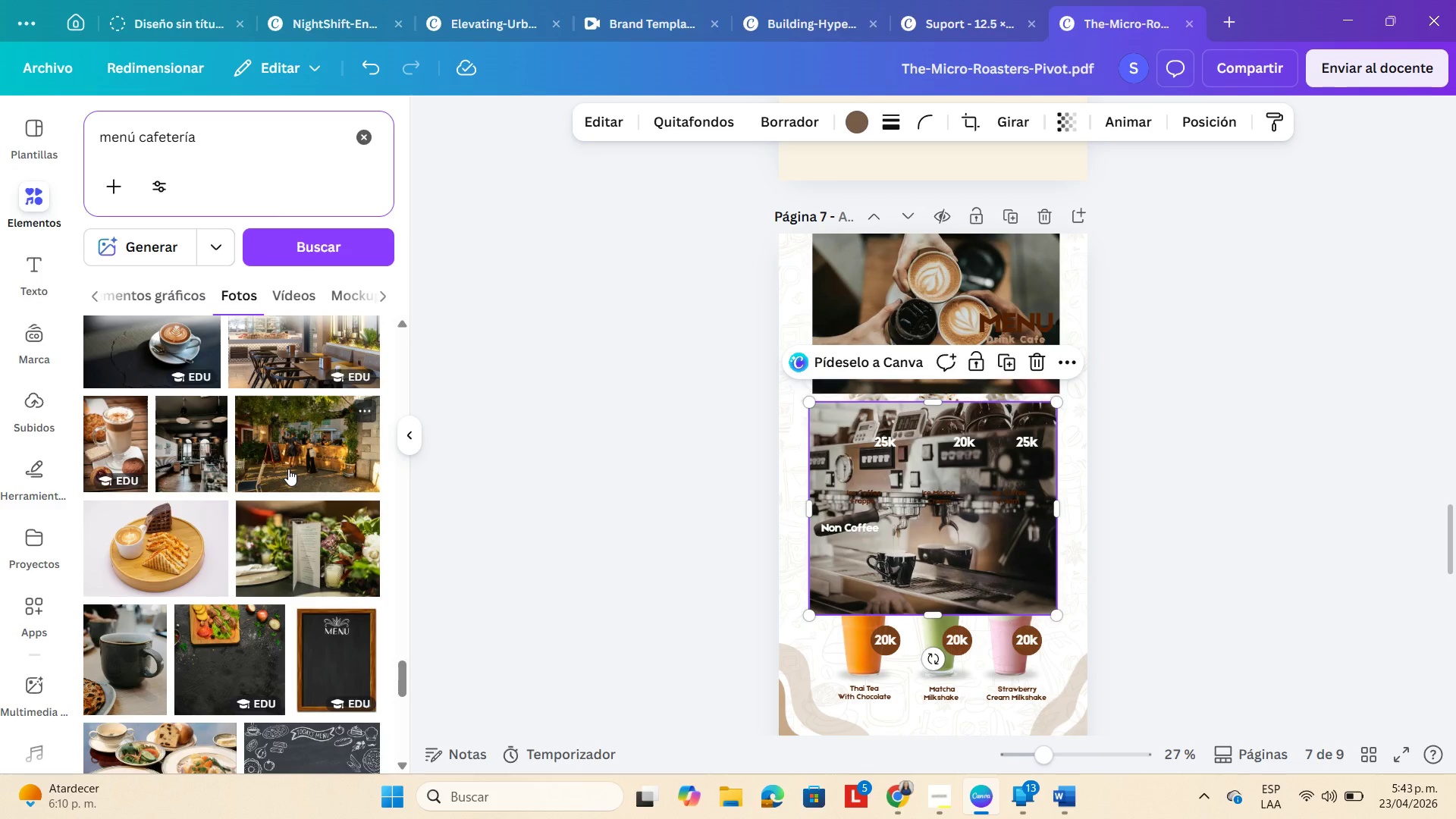 
scroll: coordinate [968, 287], scroll_direction: up, amount: 1.0
 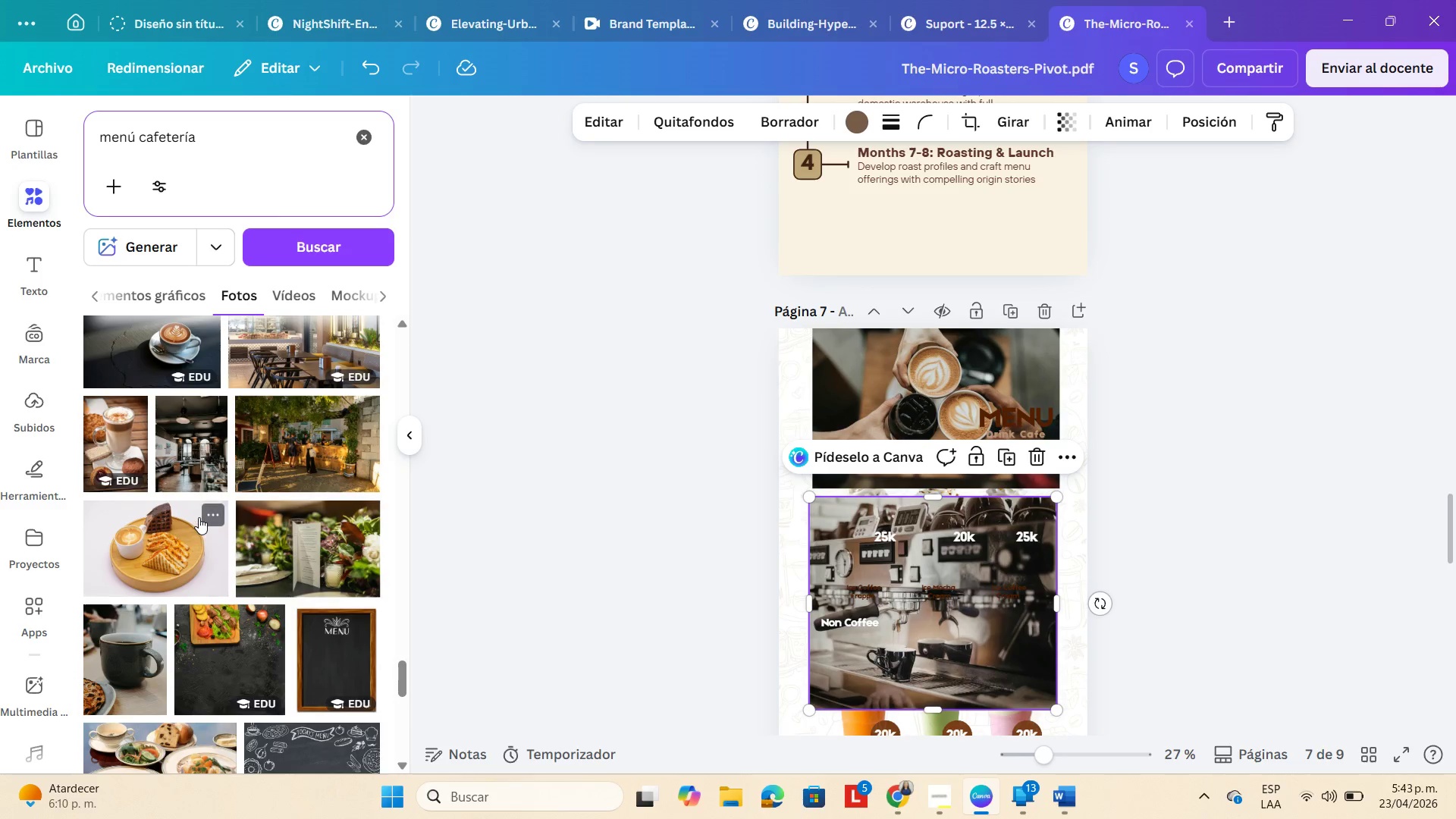 
scroll: coordinate [223, 497], scroll_direction: down, amount: 14.0
 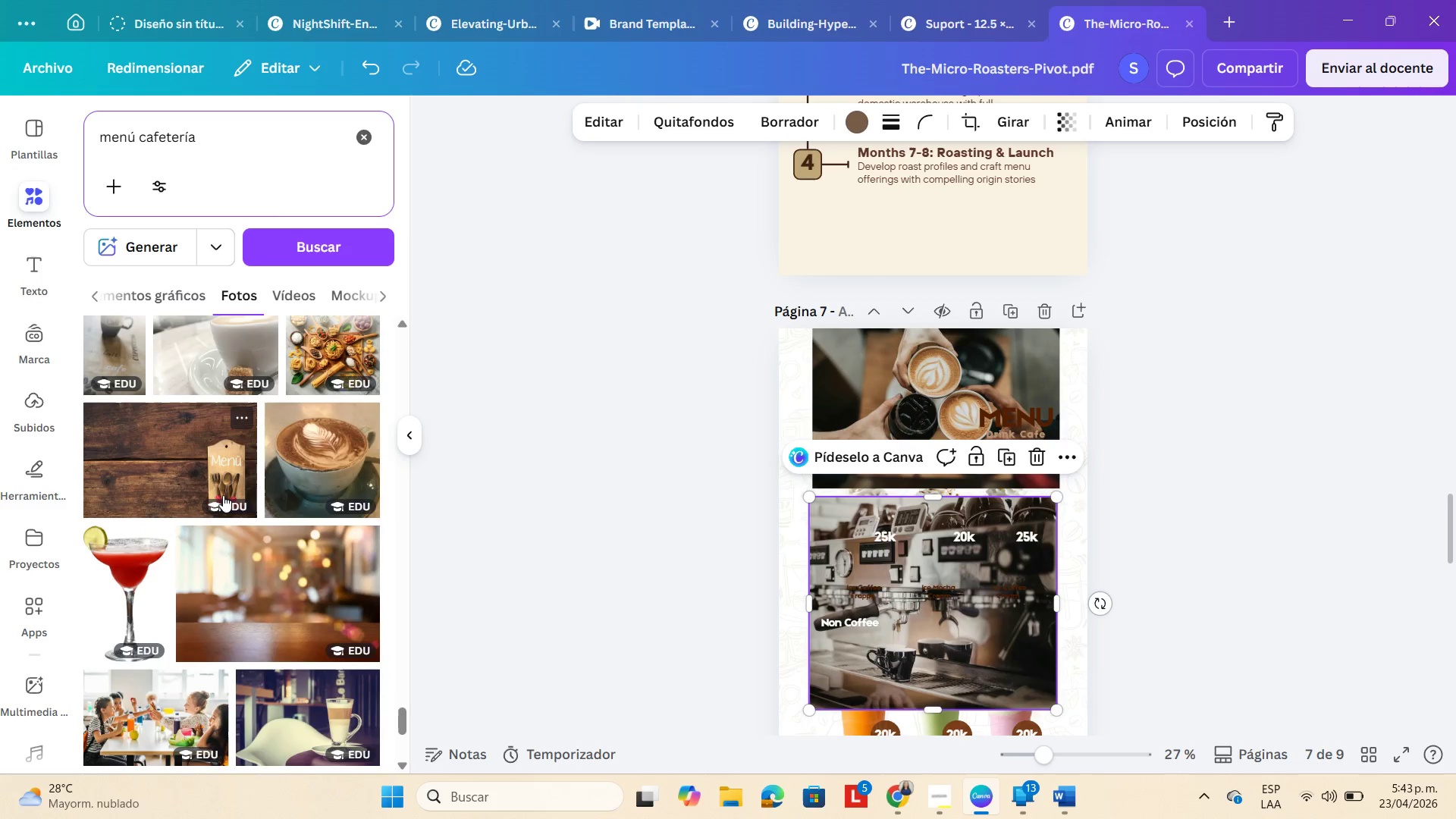 
scroll: coordinate [223, 495], scroll_direction: down, amount: 3.0
 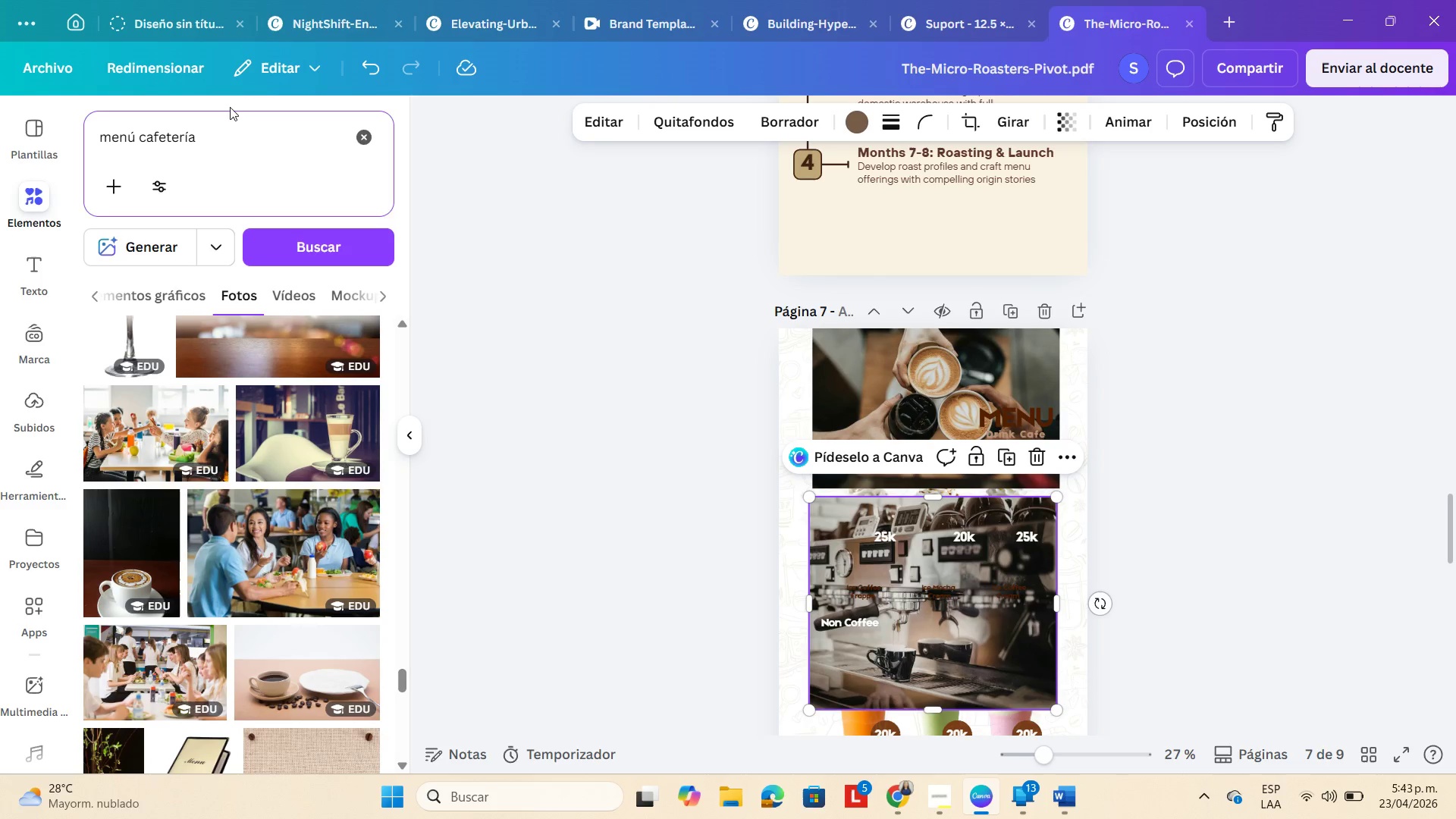 
double_click([202, 143])
 